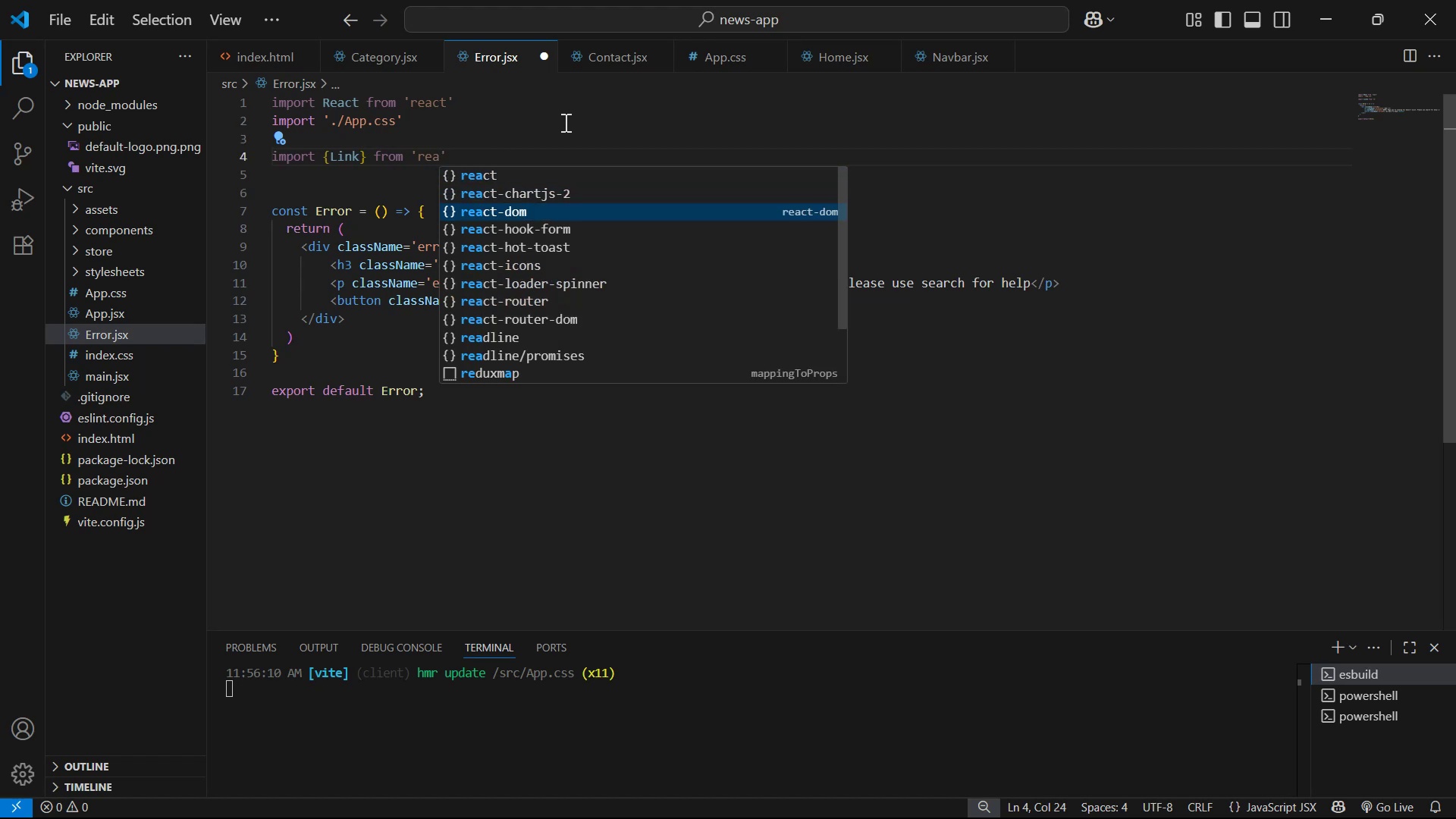 
hold_key(key=ArrowDown, duration=0.39)
 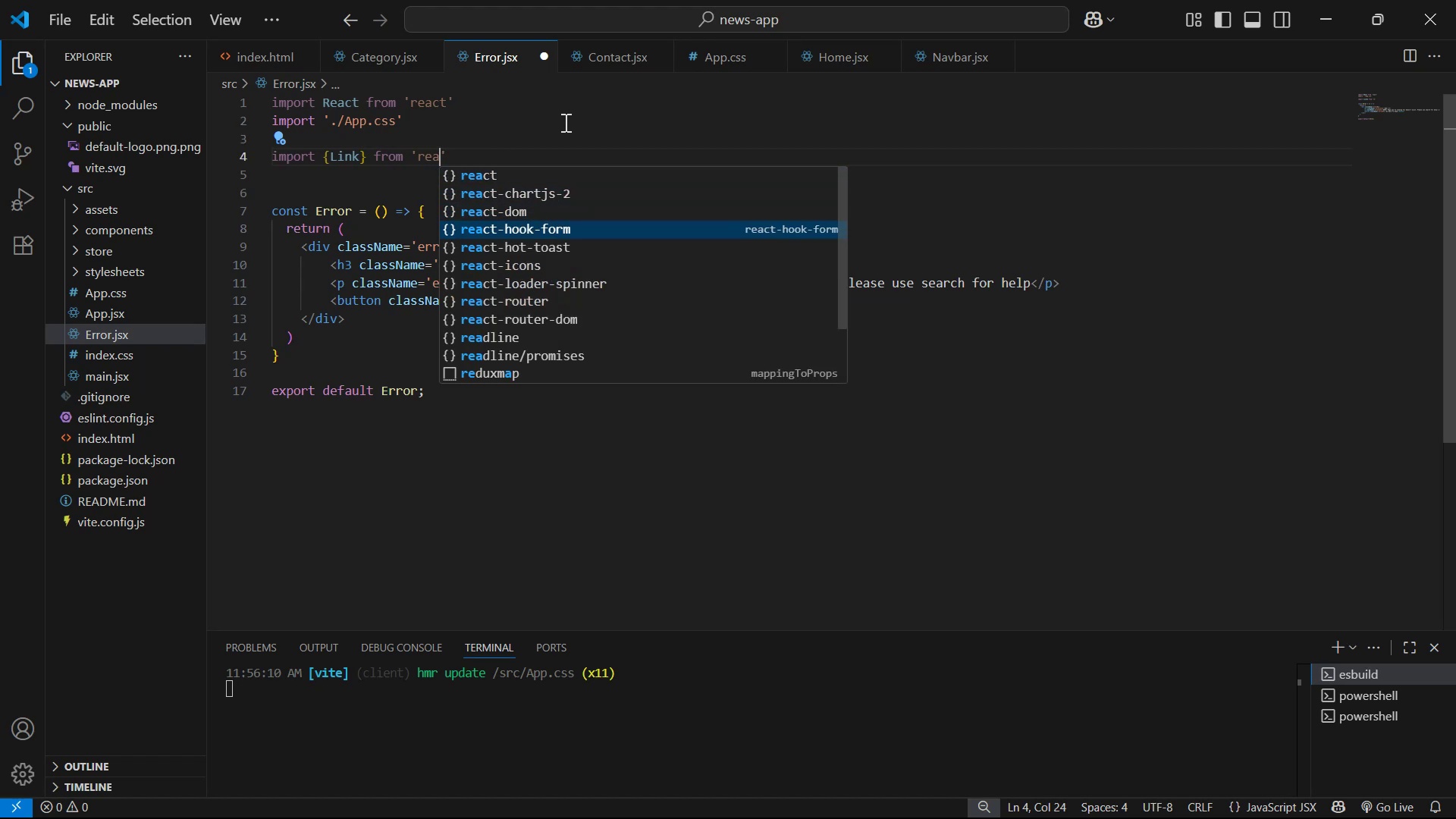 
key(ArrowDown)
 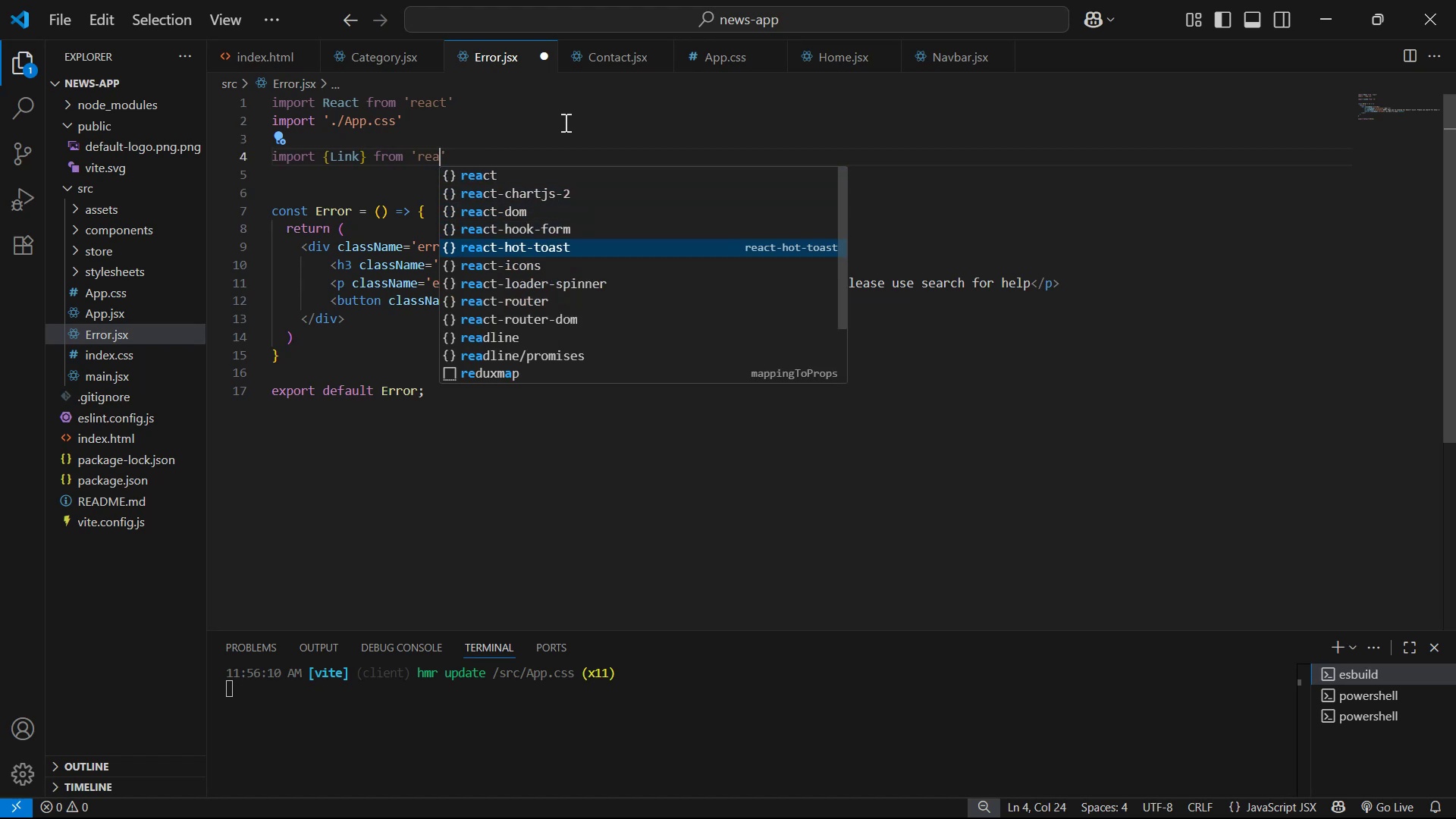 
key(ArrowDown)
 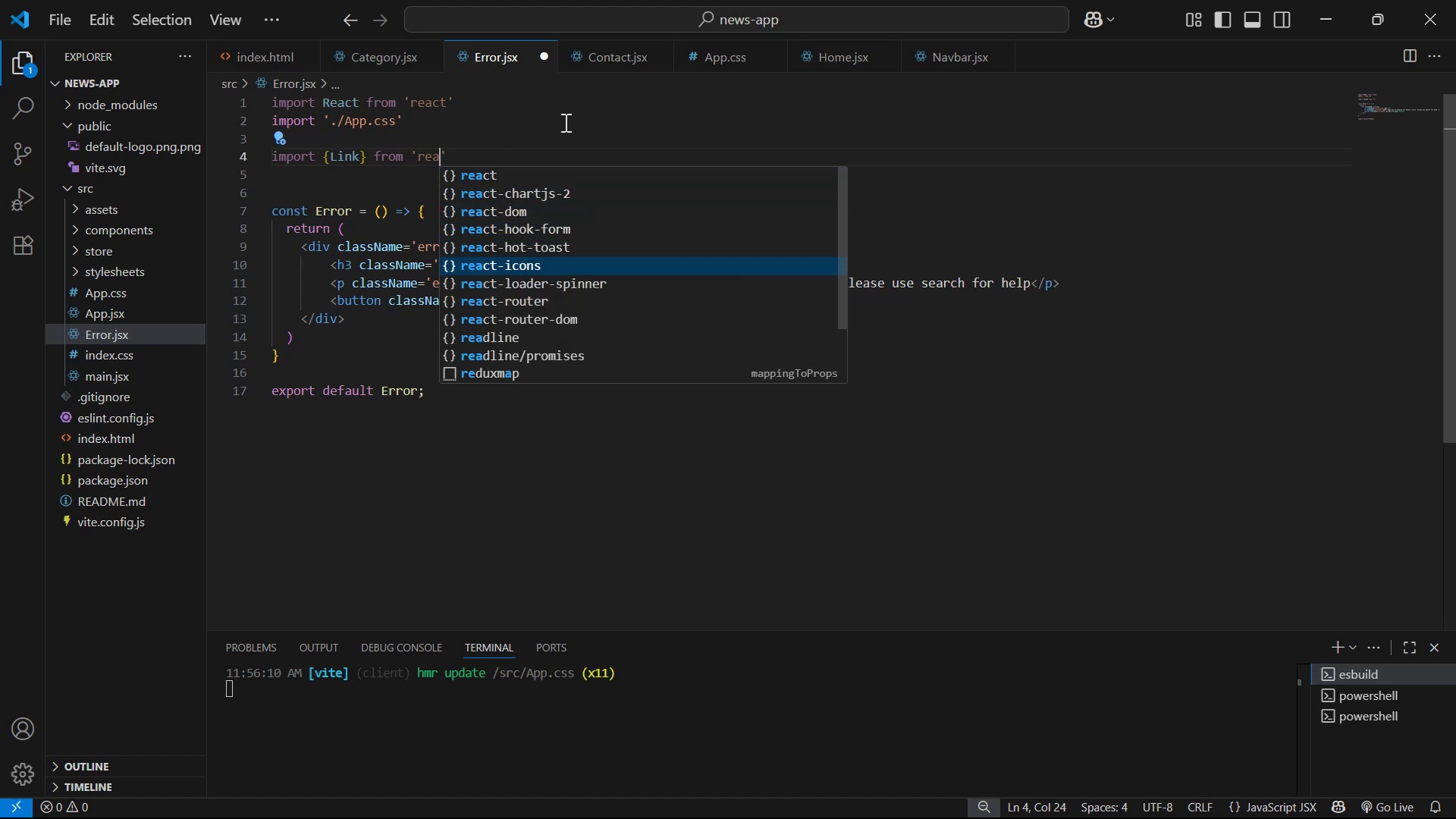 
key(ArrowDown)
 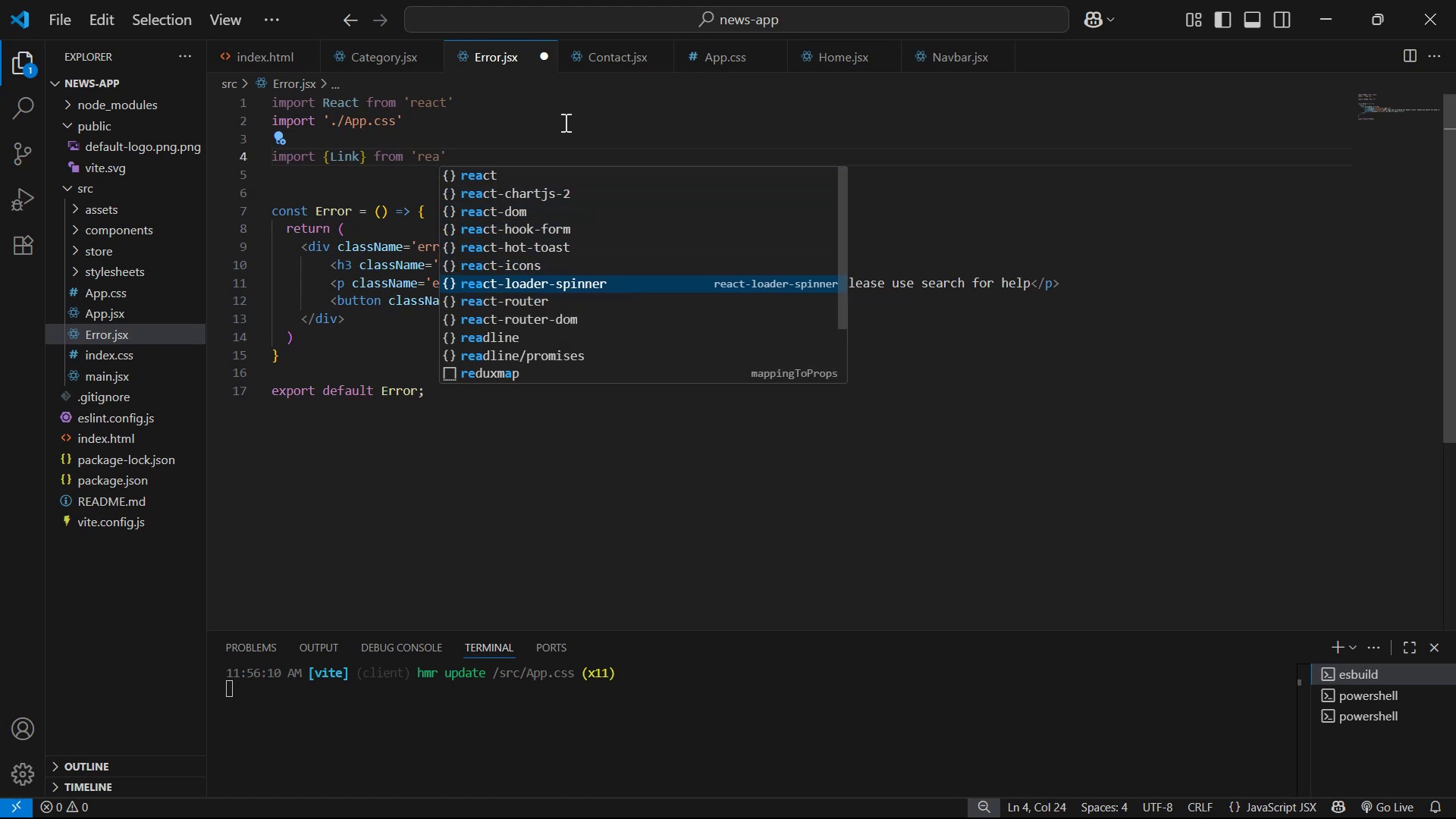 
key(ArrowDown)
 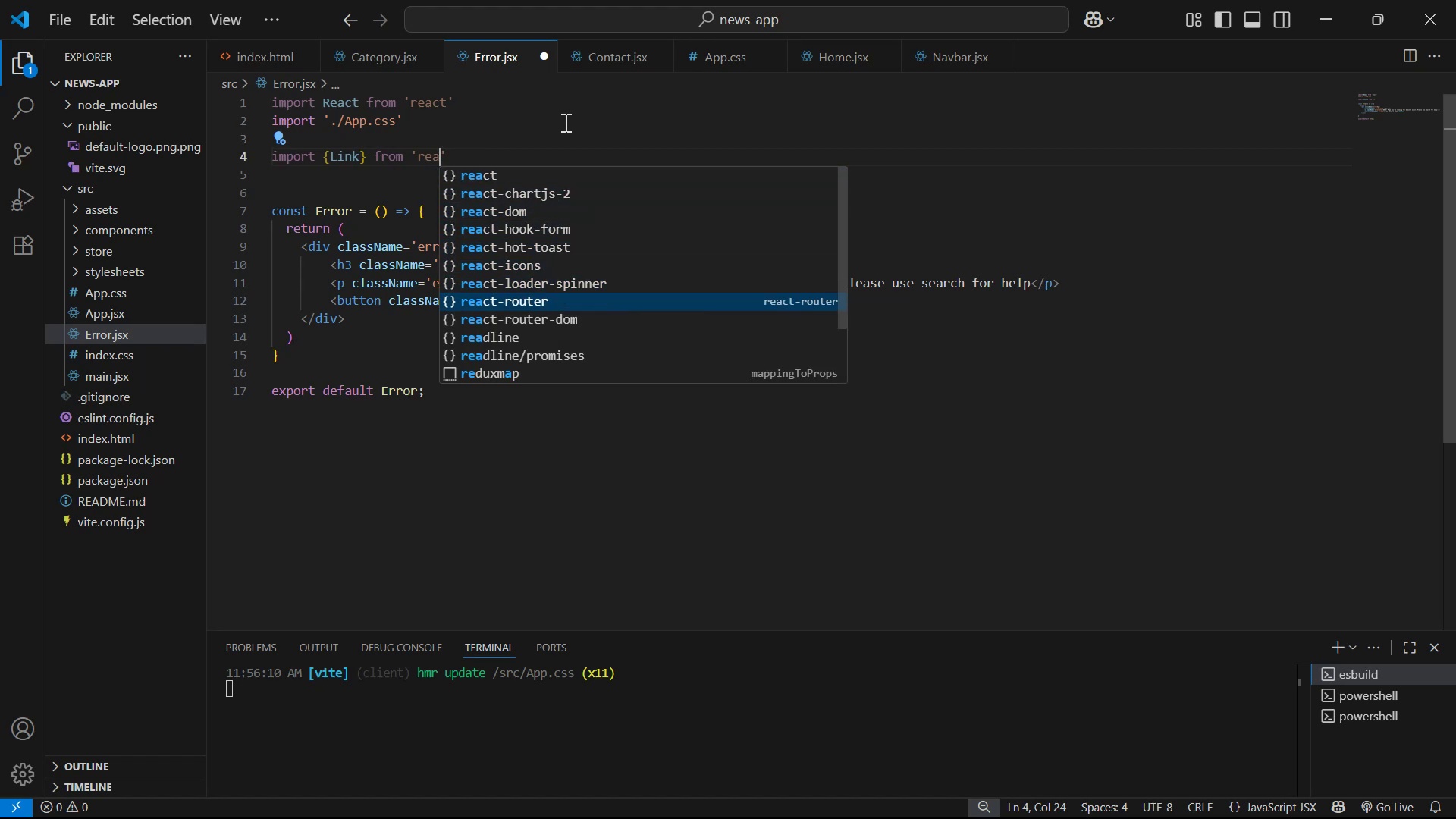 
key(ArrowDown)
 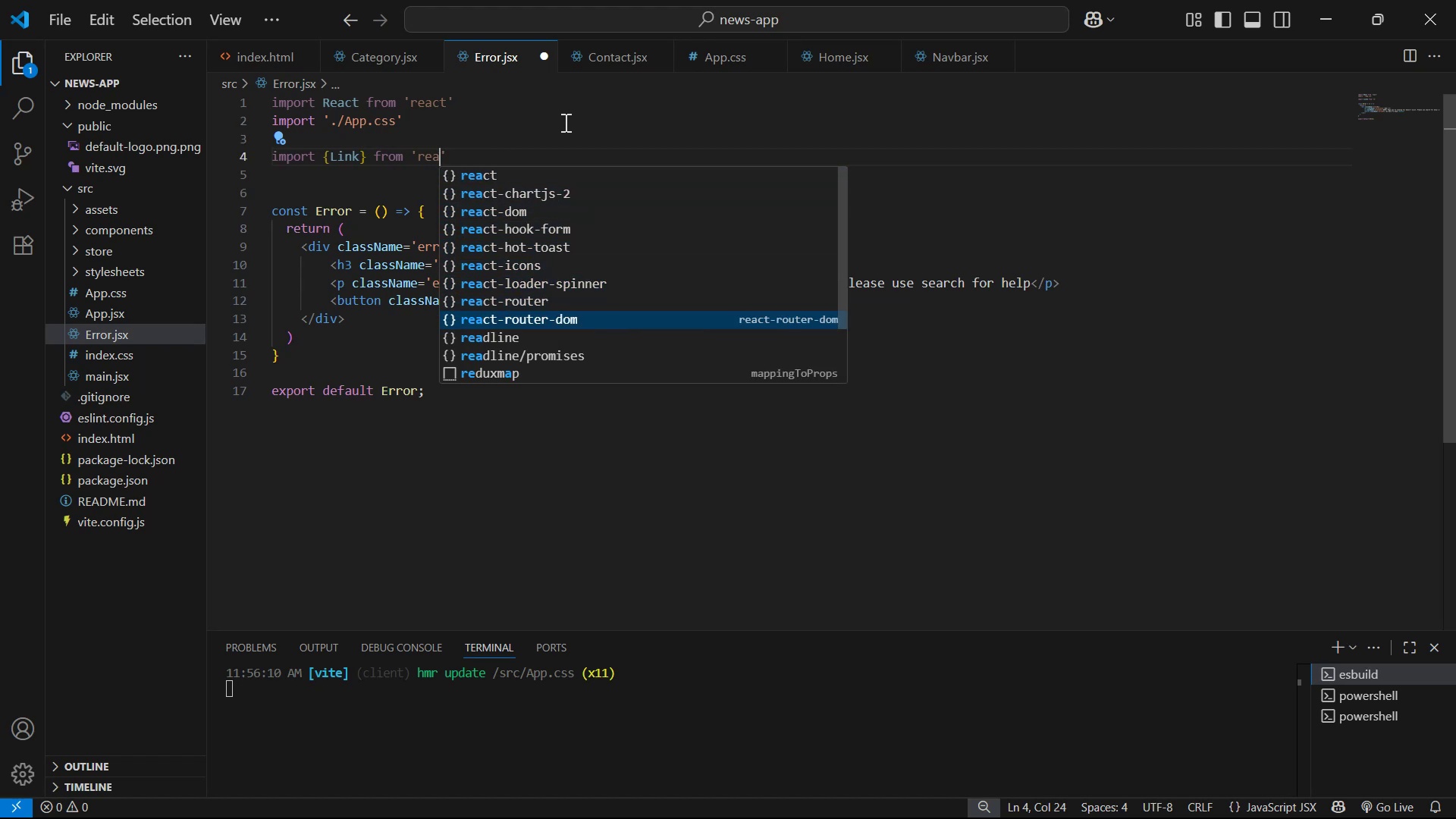 
key(Enter)
 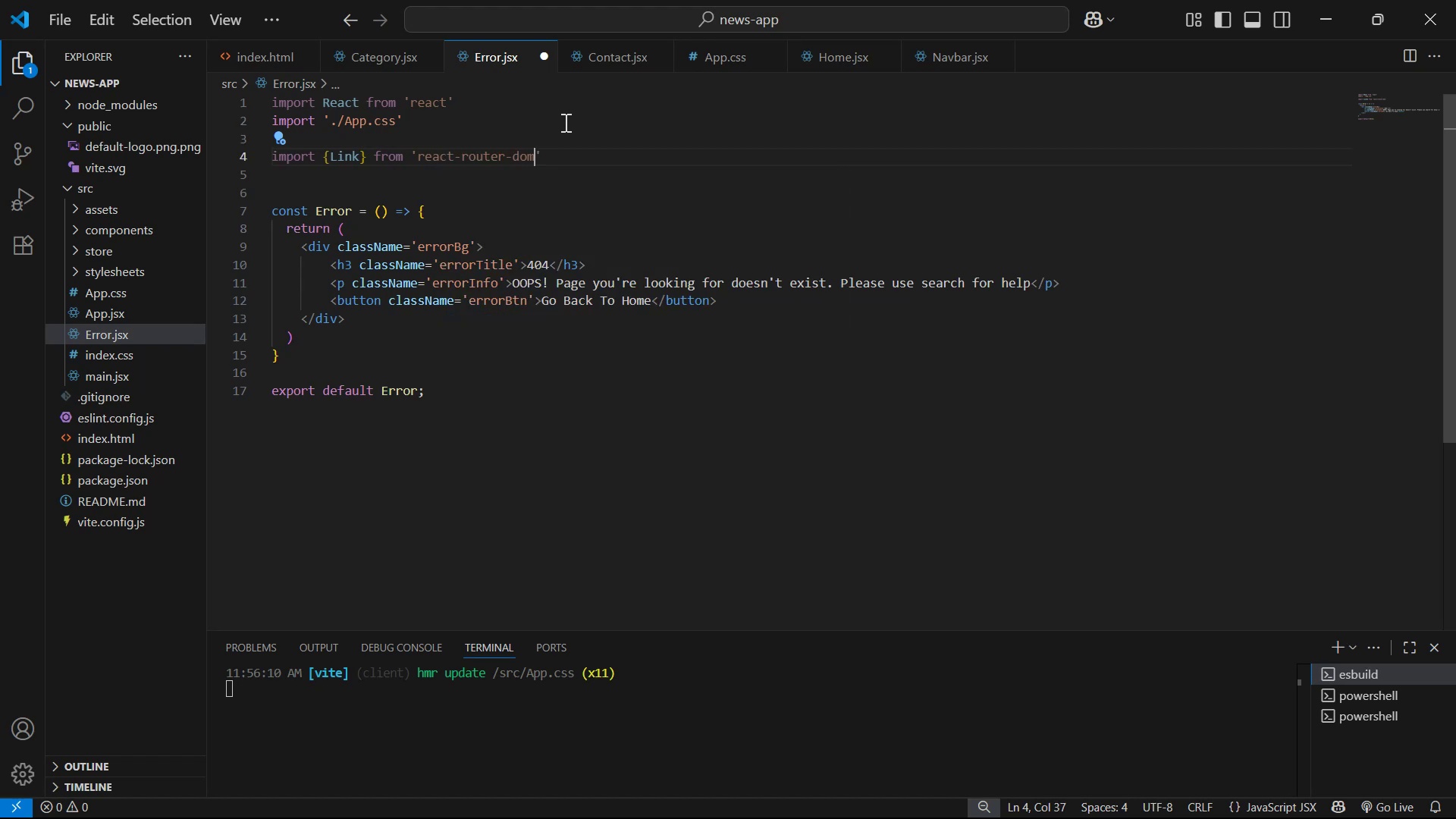 
key(Control+S)
 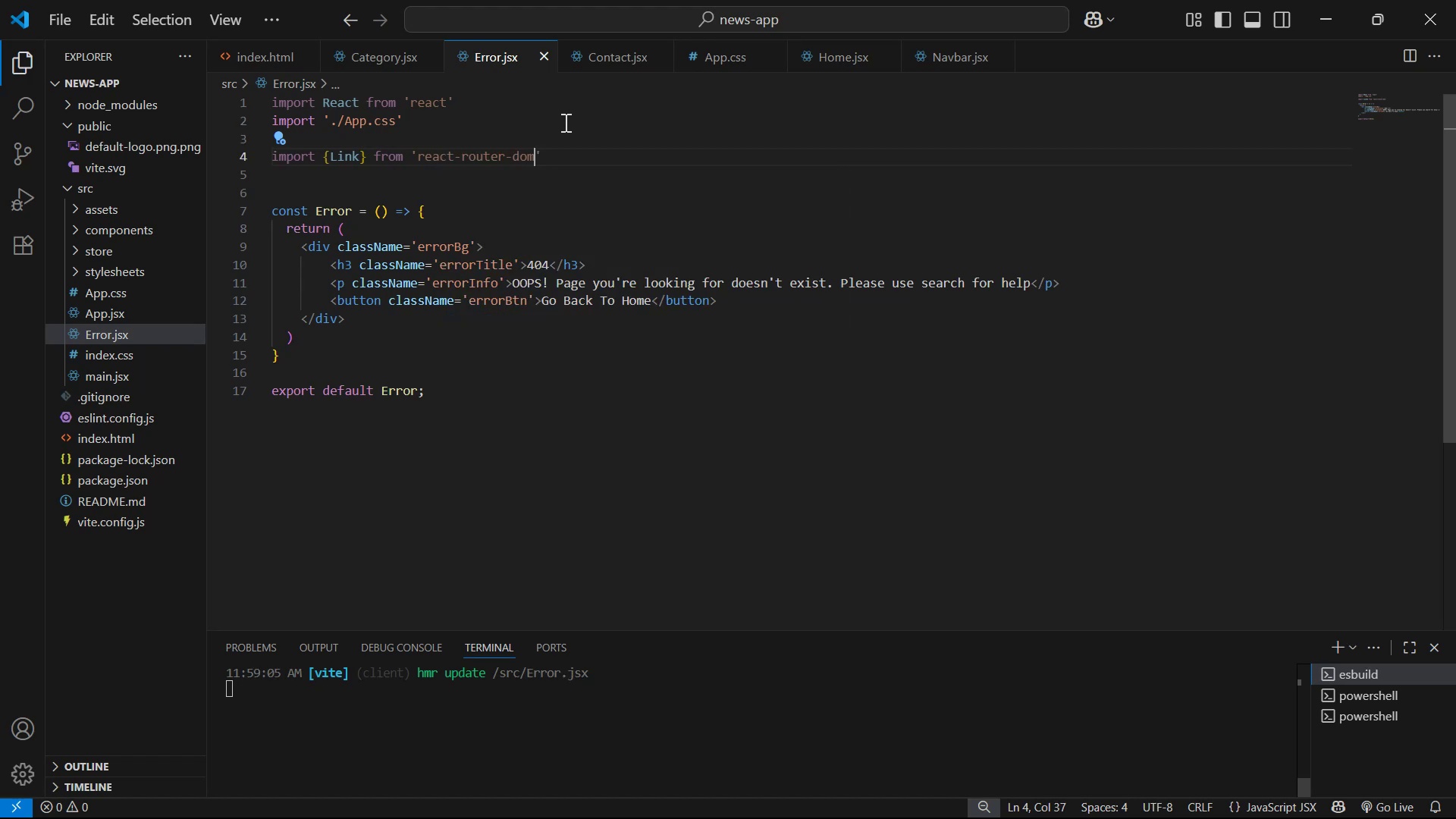 
key(Alt+Tab)
 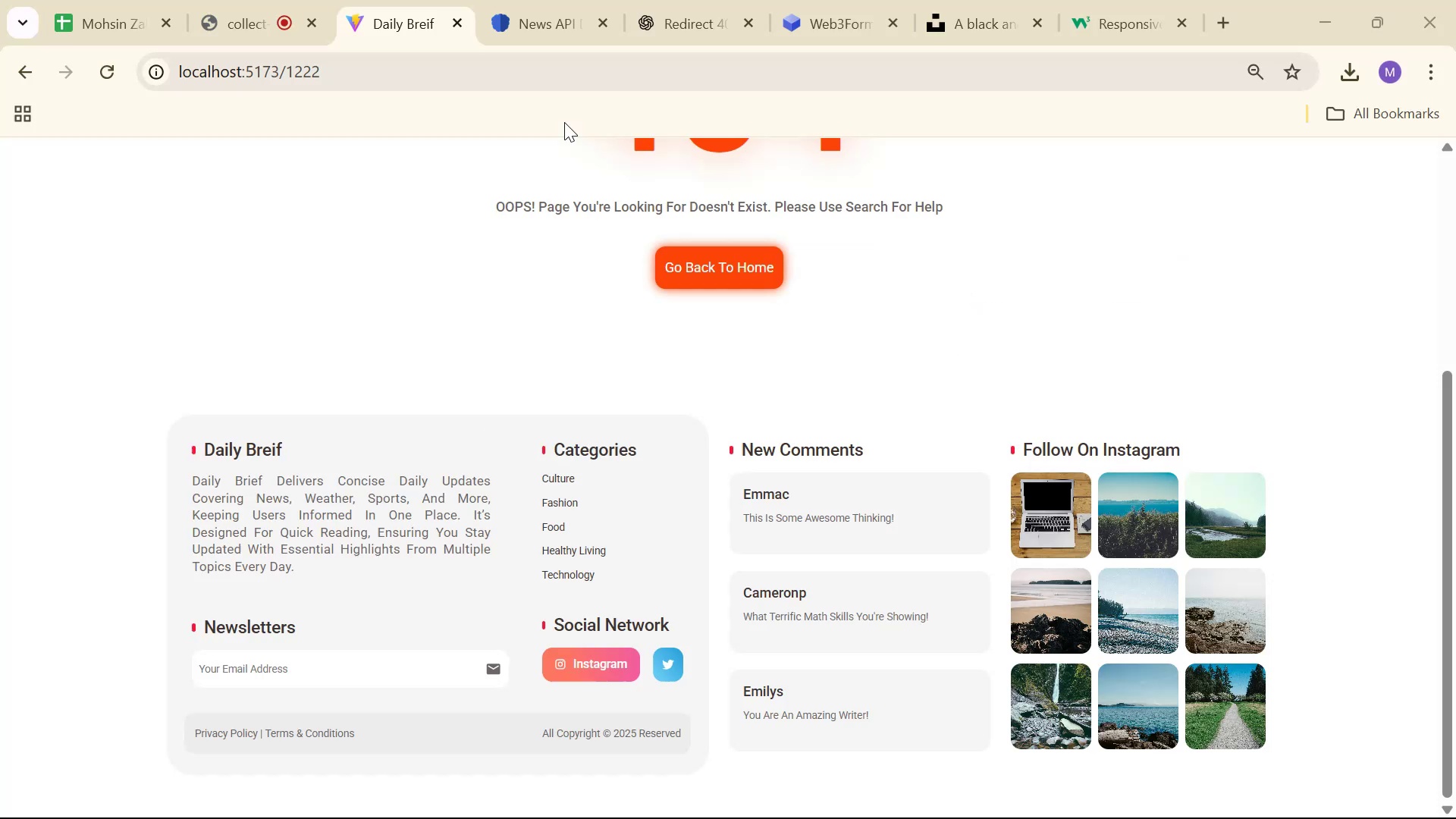 
key(Alt+AltLeft)
 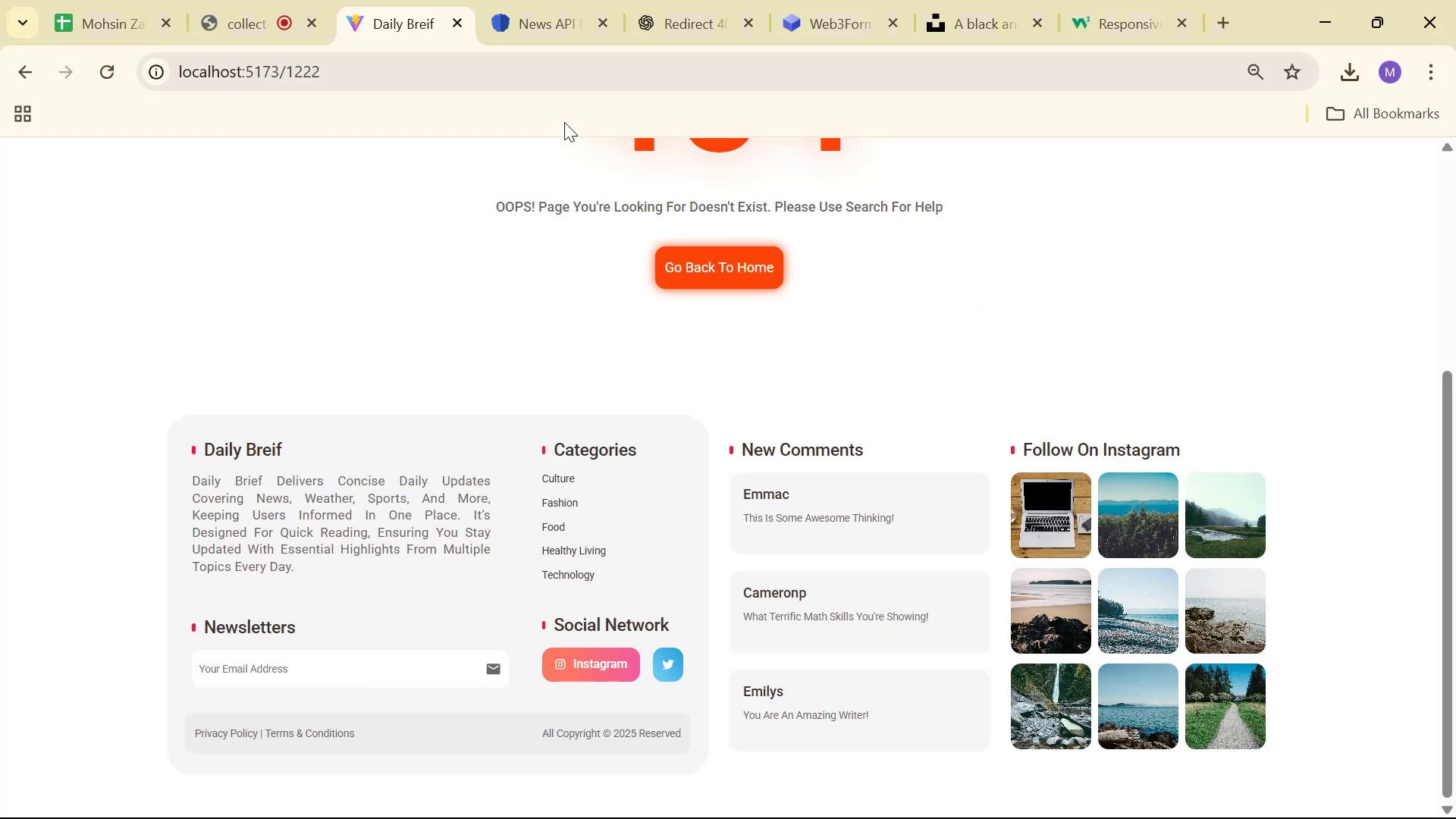 
key(Alt+Tab)
 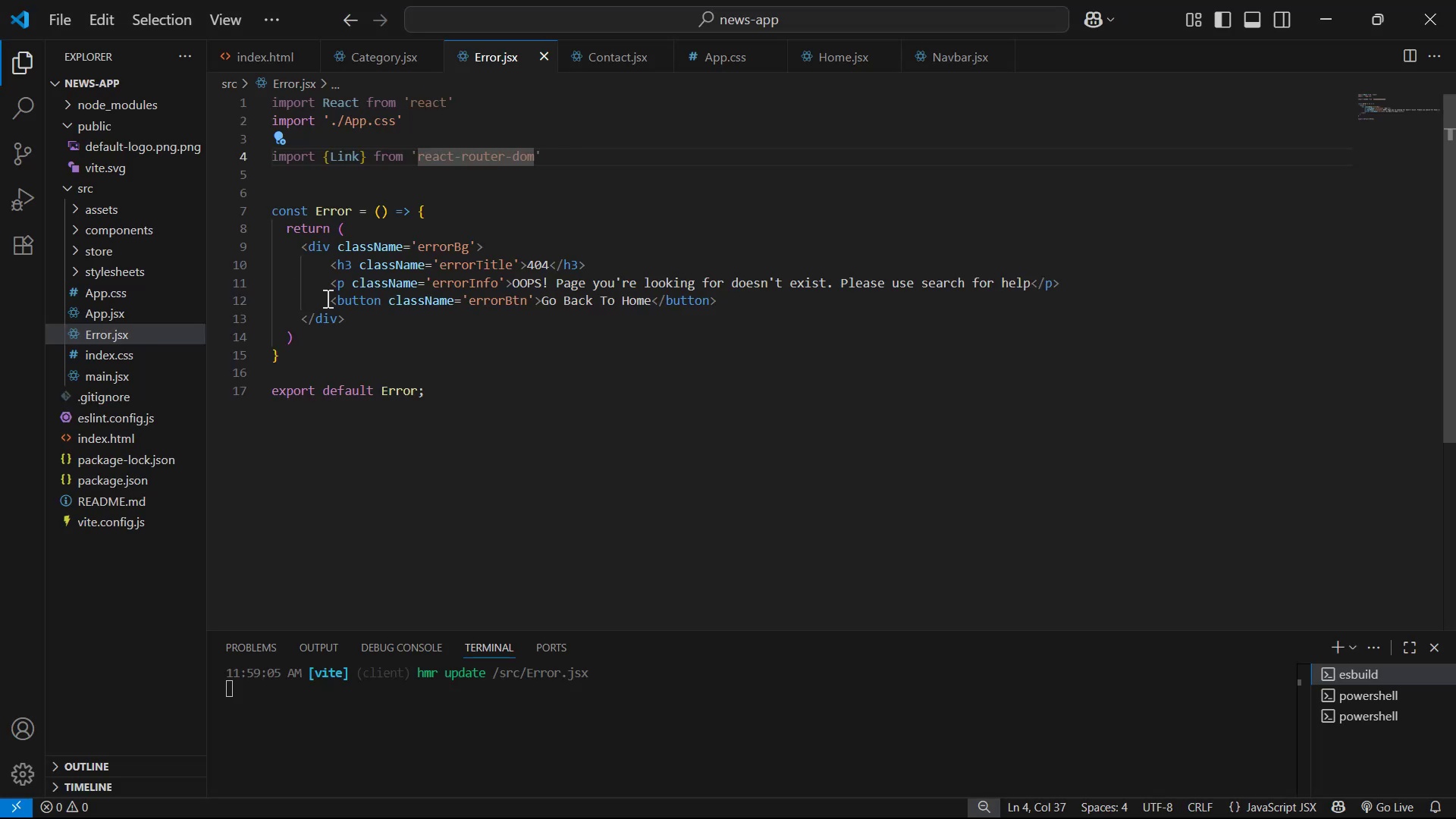 
mouse_move([363, 299])
 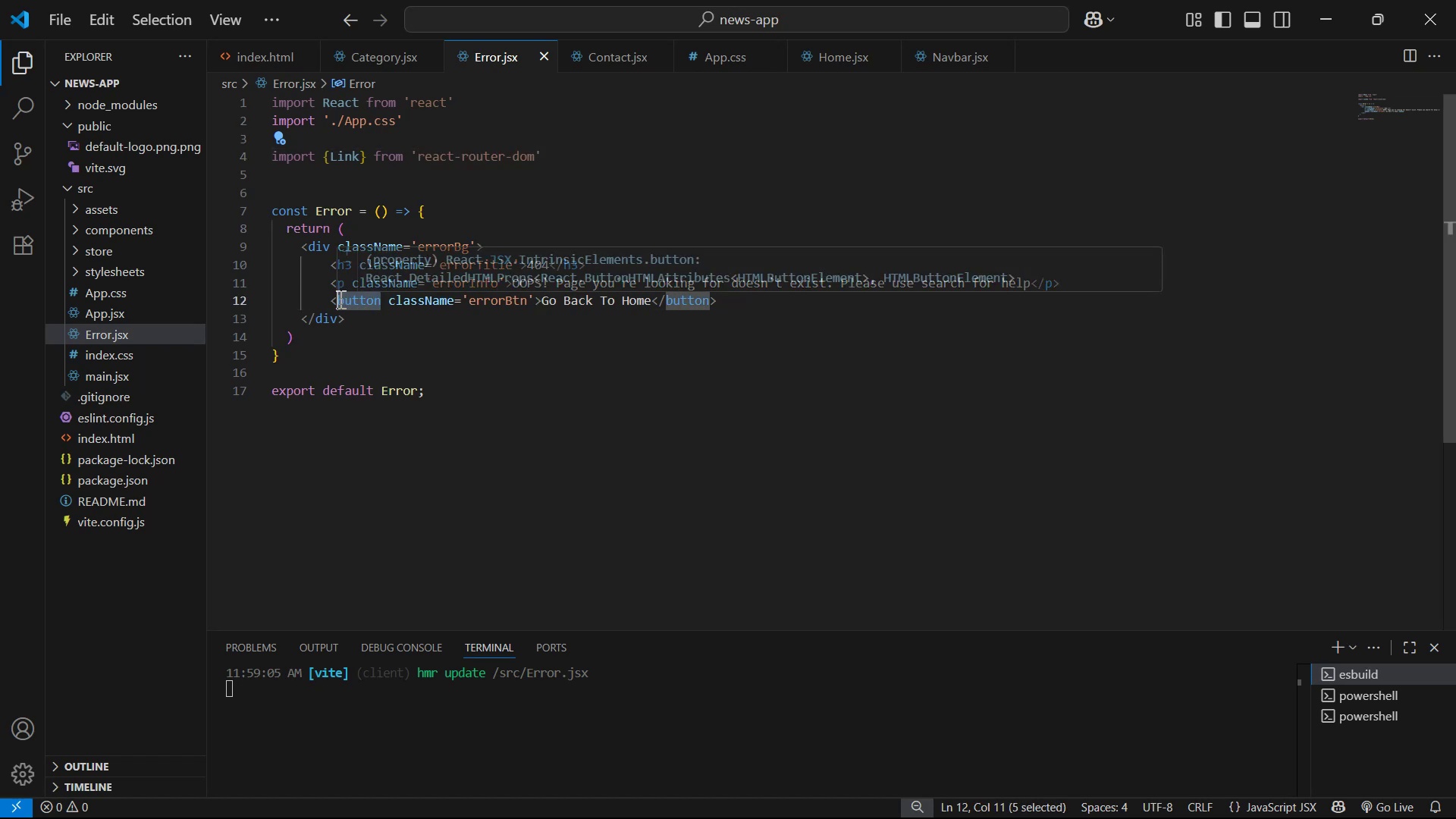 
left_click([339, 299])
 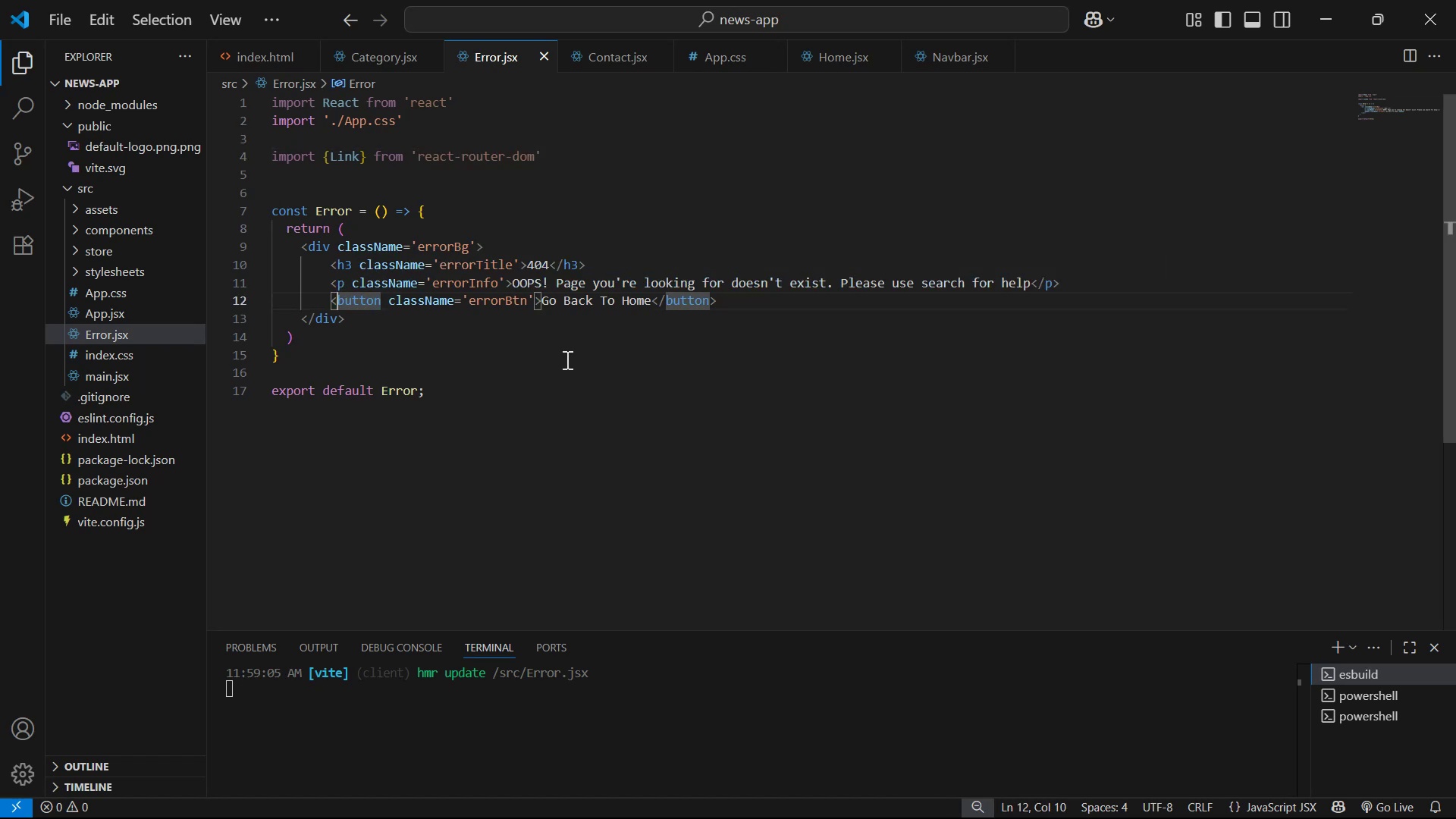 
type(Link )
 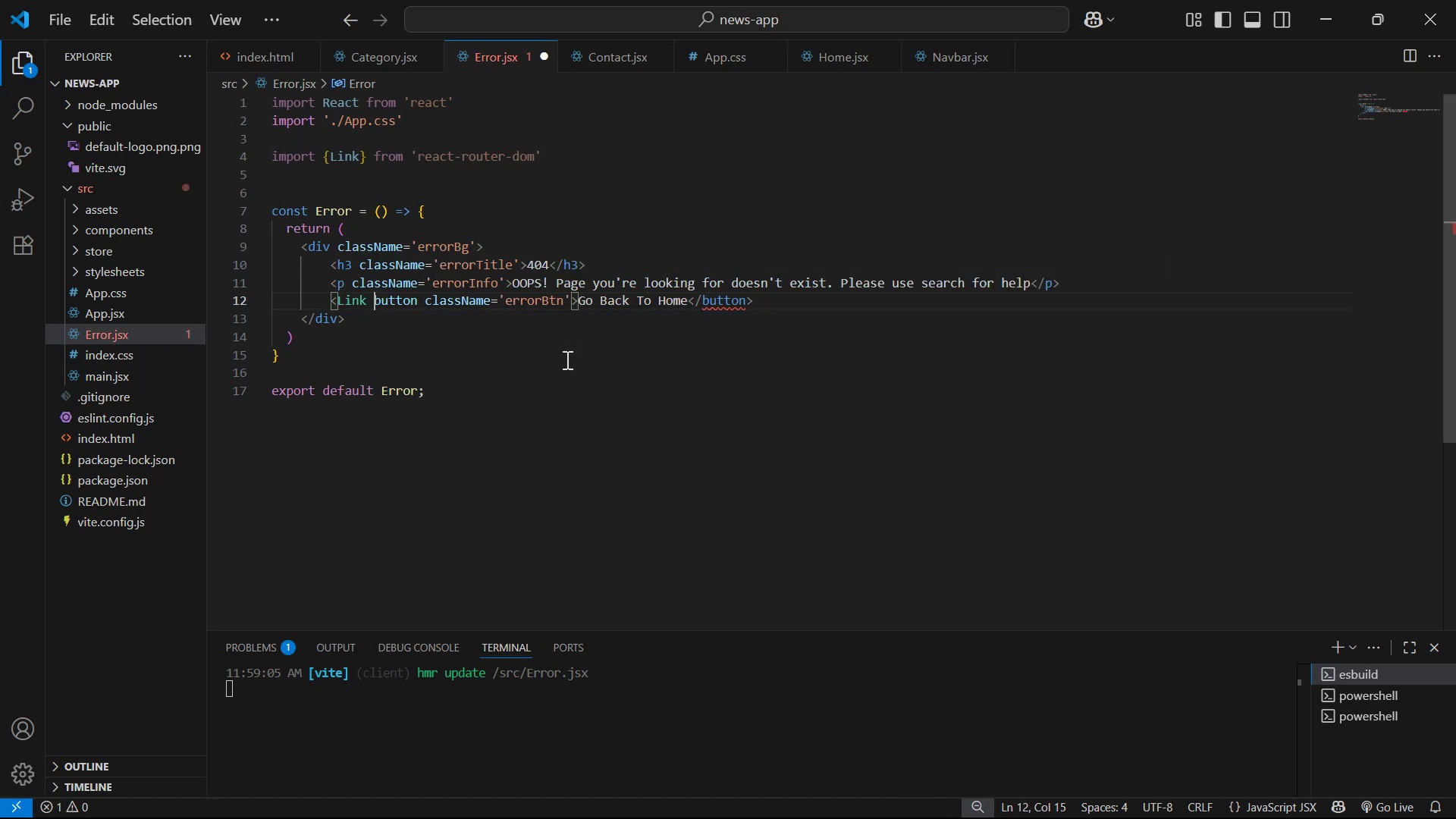 
hold_key(key=ArrowRight, duration=0.72)
 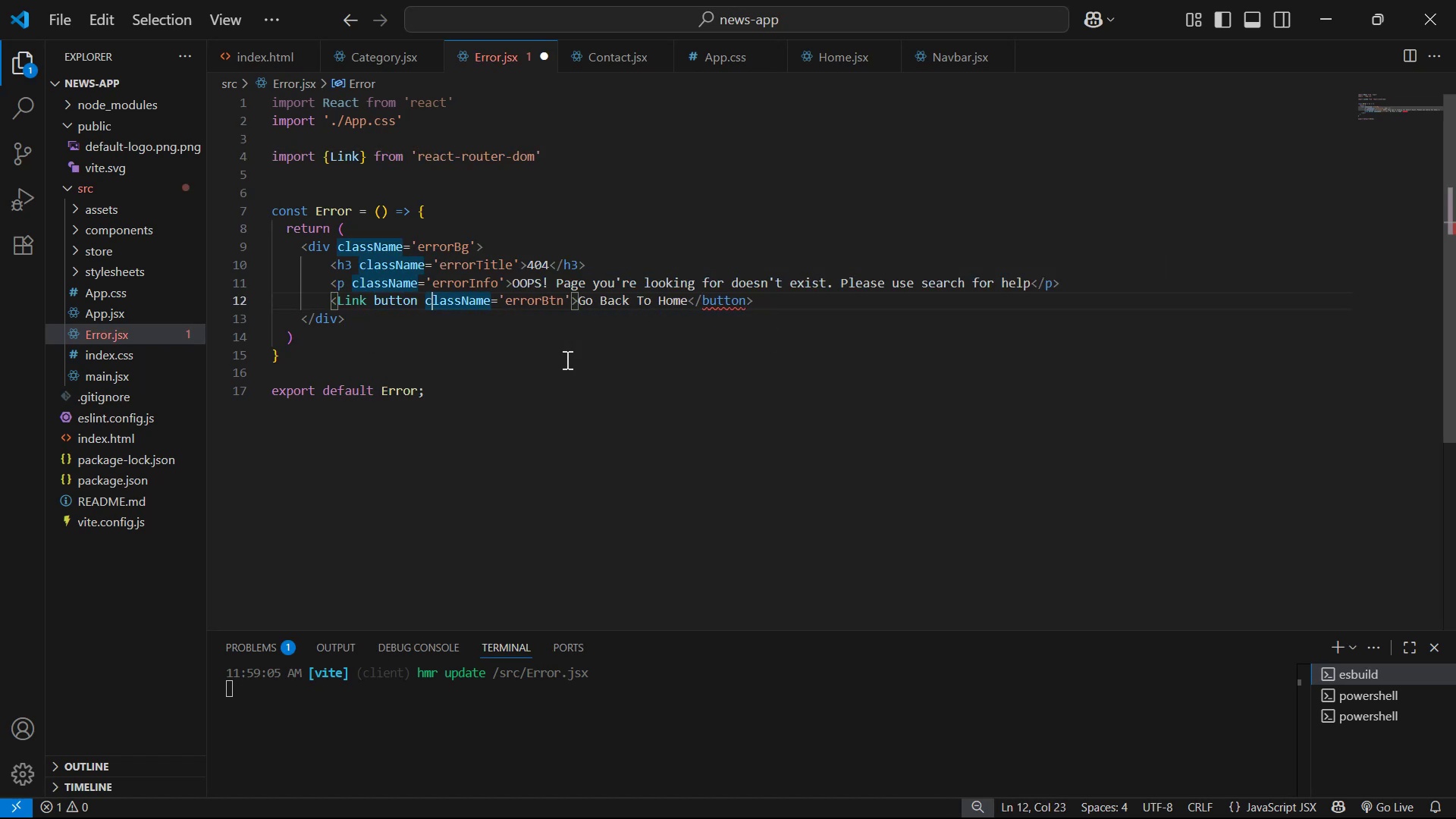 
key(ArrowLeft)
 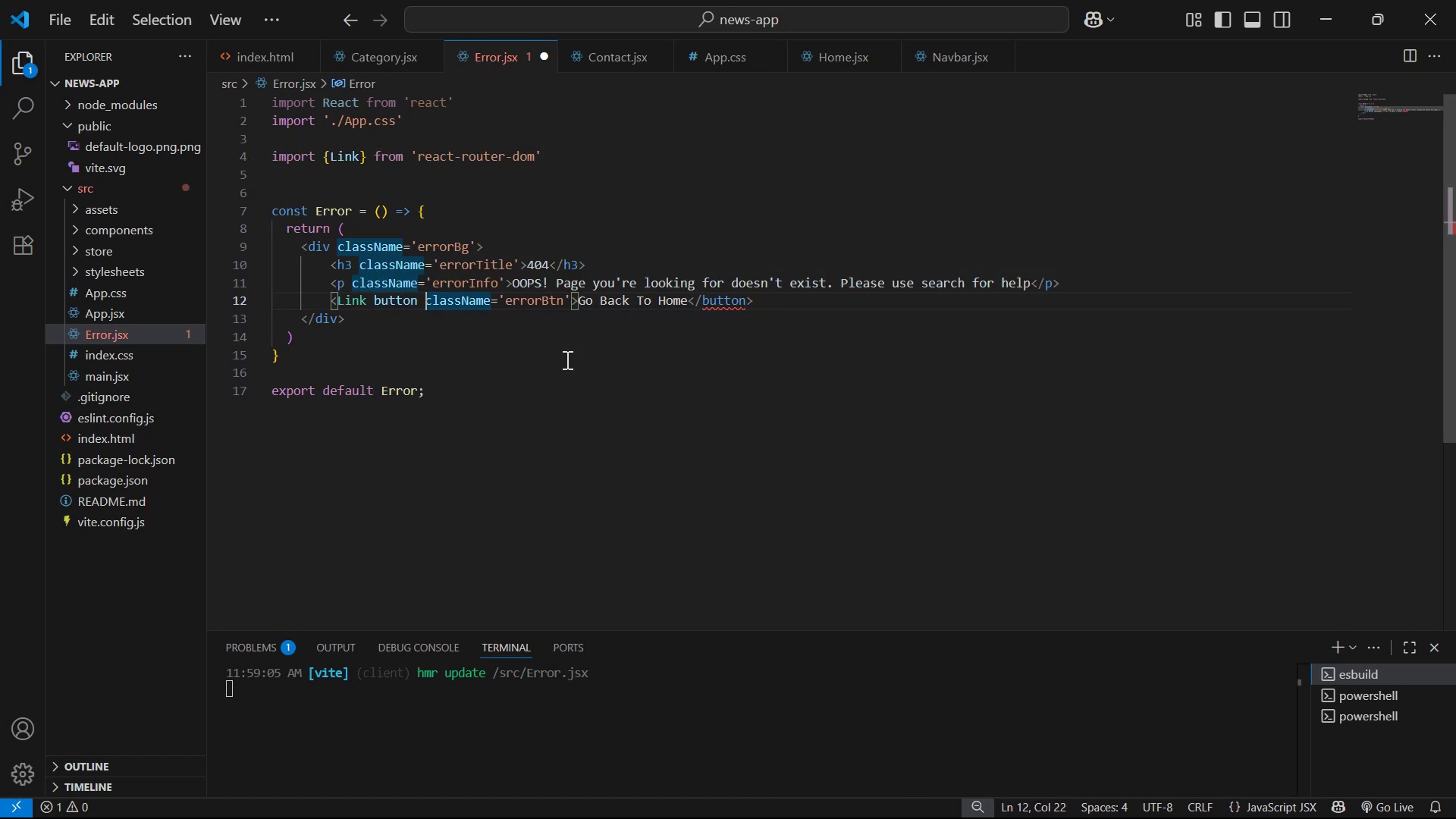 
key(ArrowLeft)
 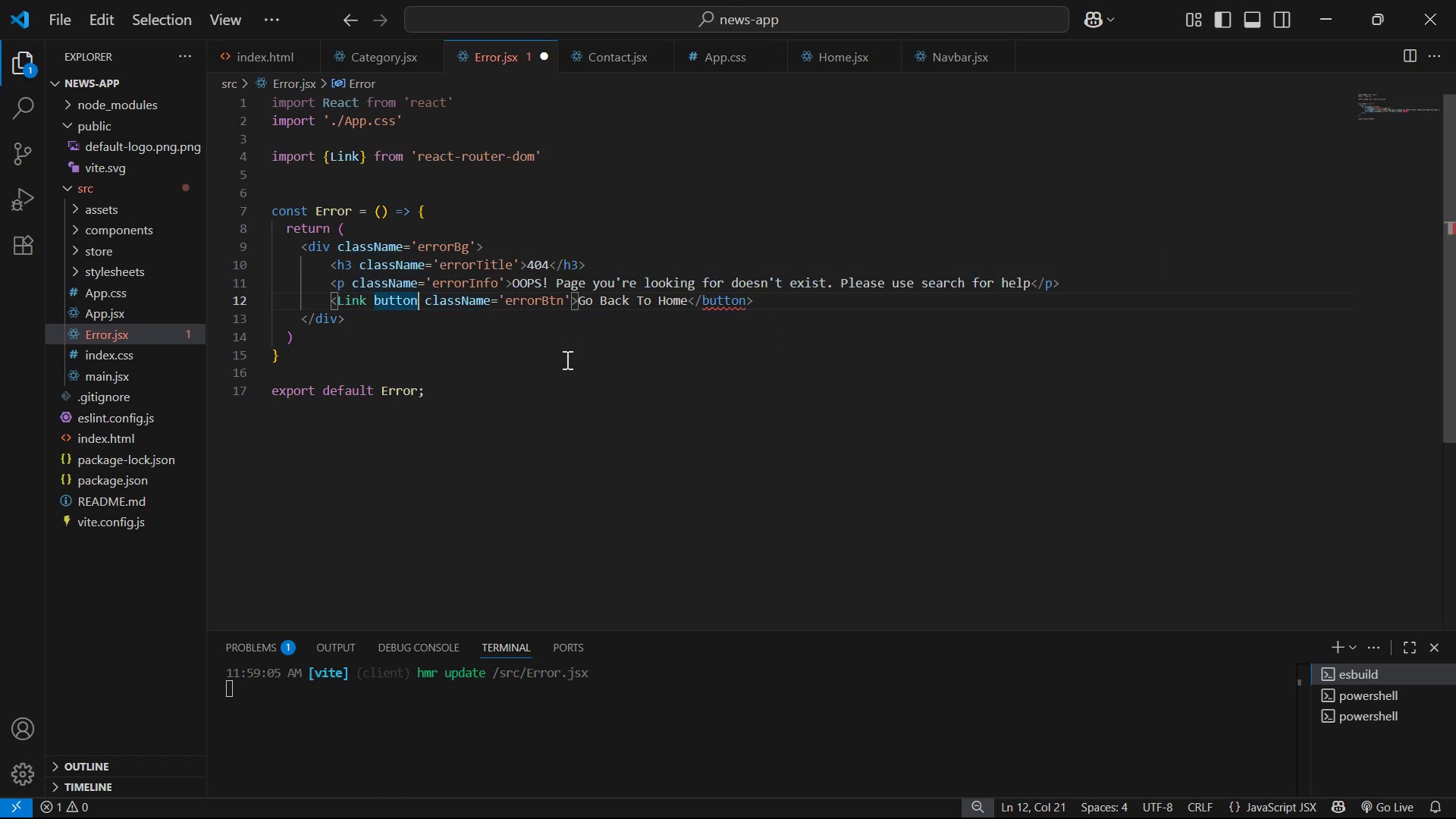 
hold_key(key=Backspace, duration=0.59)
 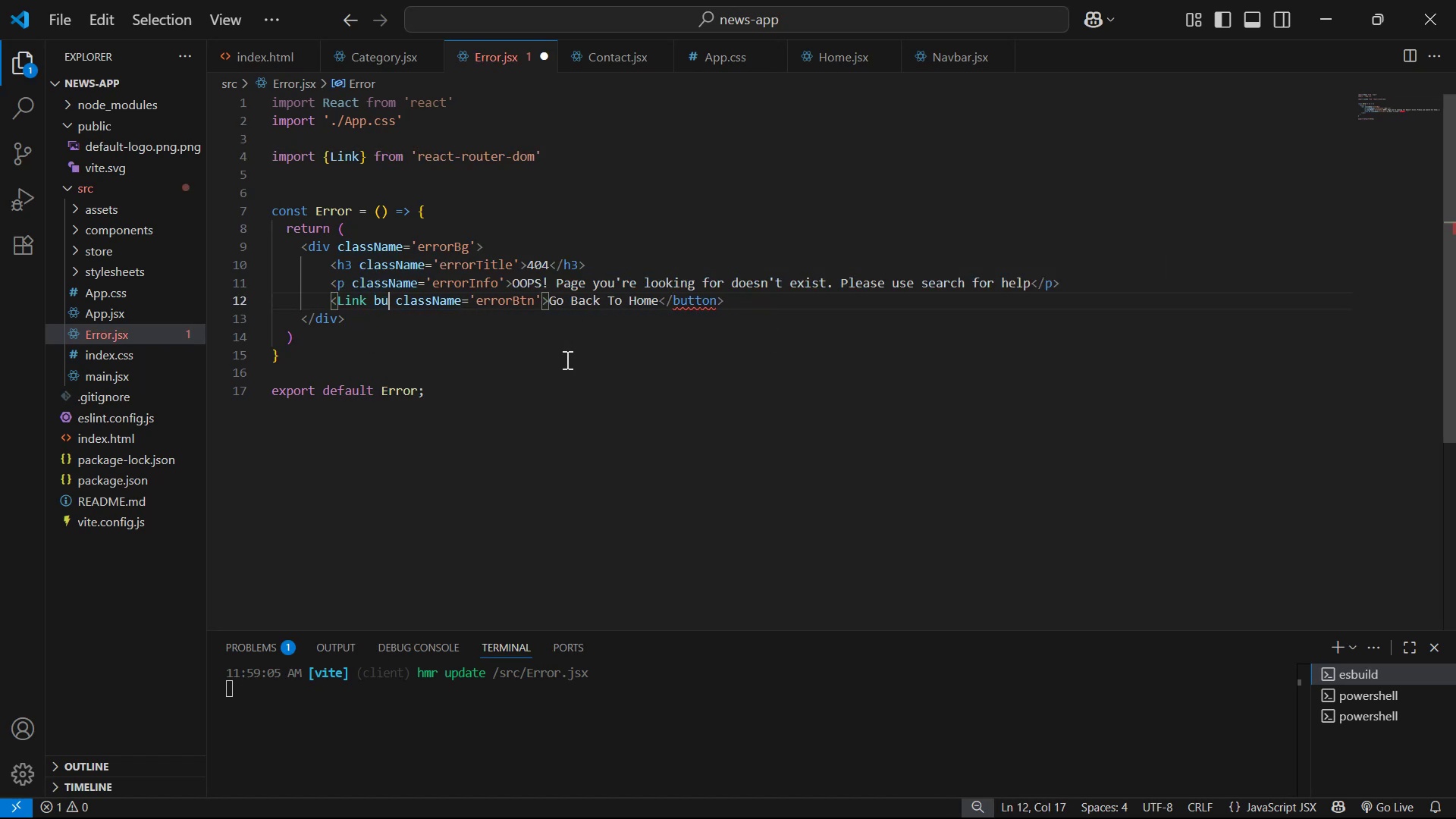 
key(Backspace)
key(Backspace)
key(Backspace)
type( to)
 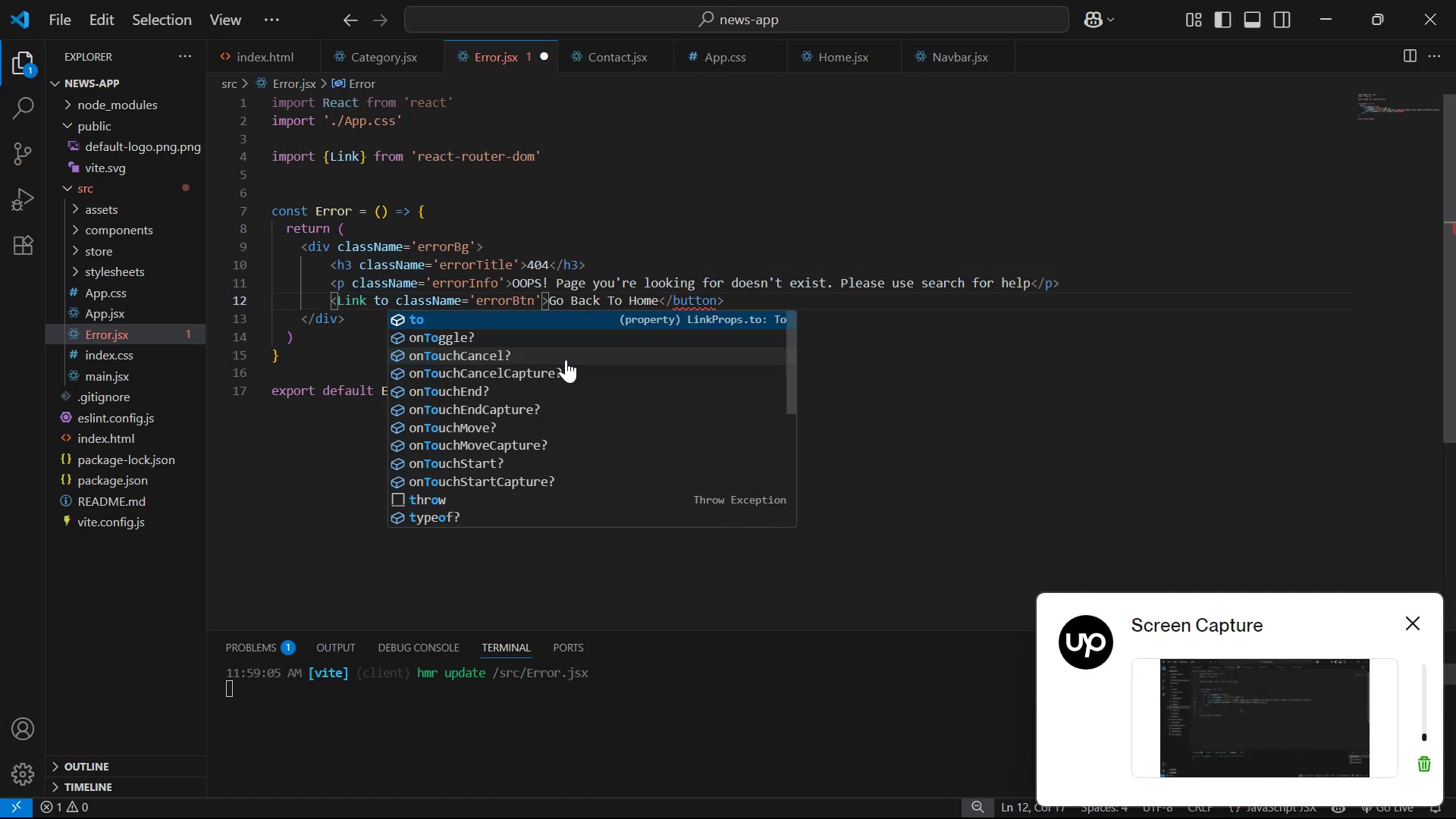 
key(Enter)
 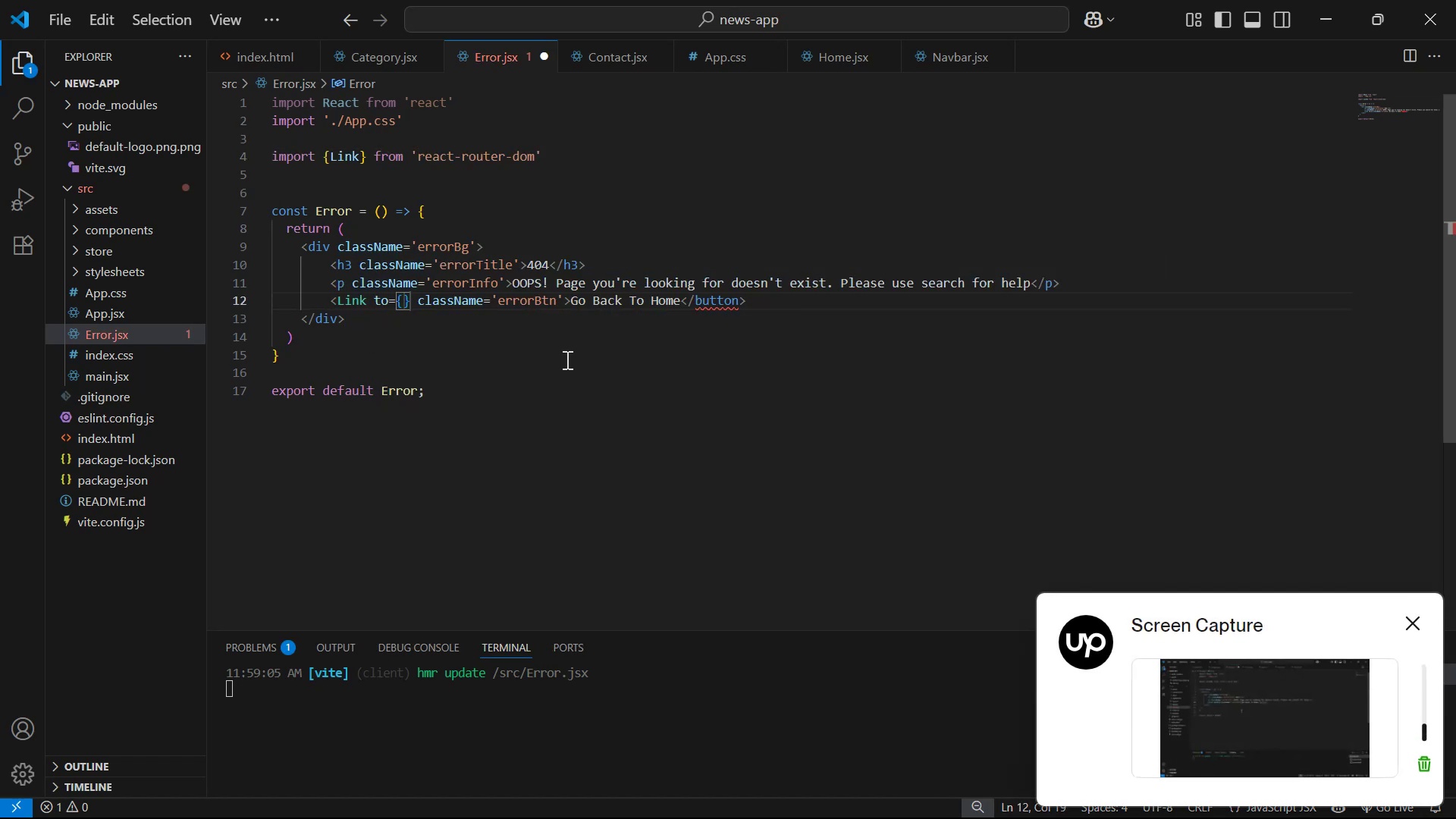 
key(ArrowRight)
 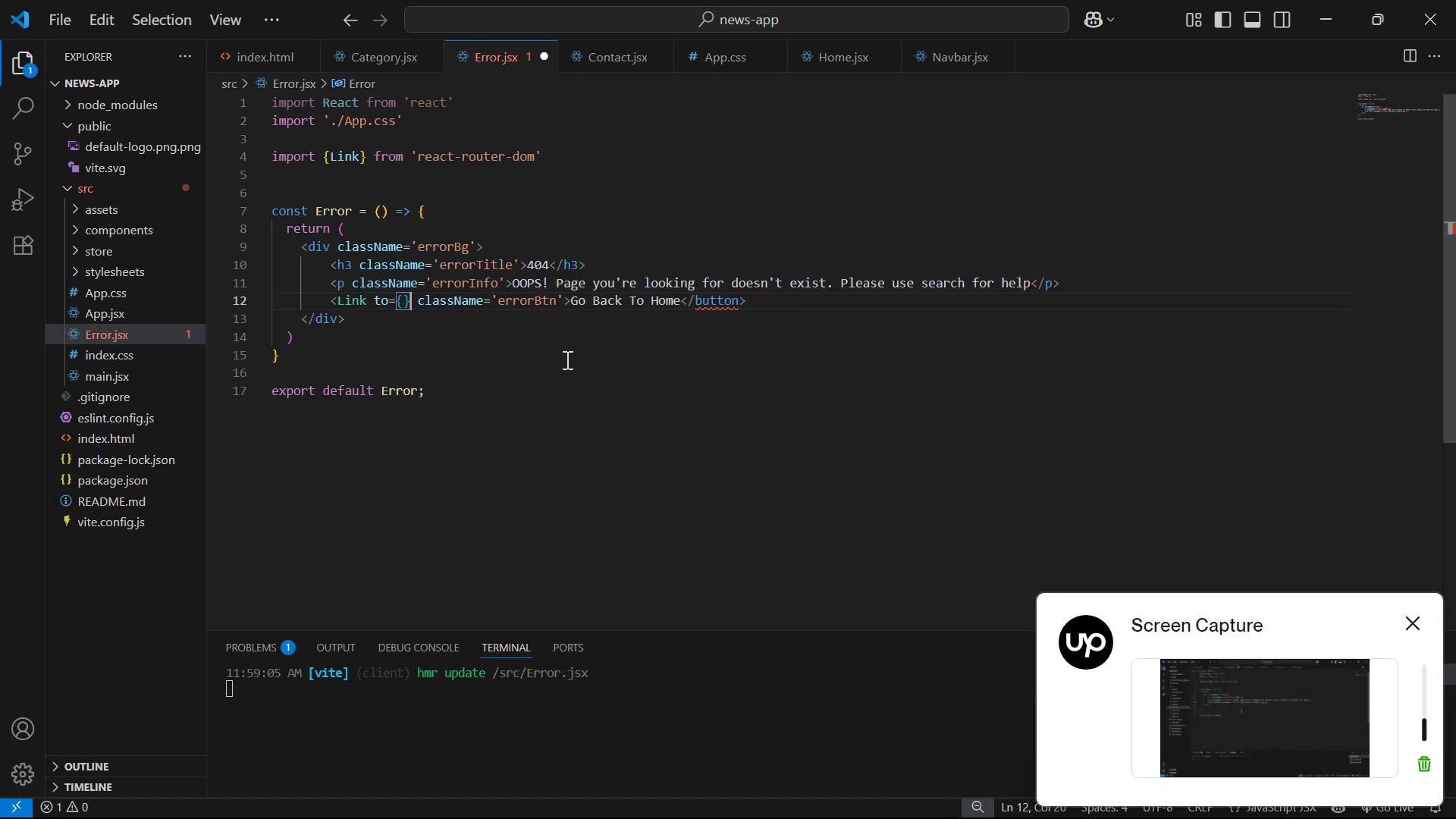 
key(Backspace)
 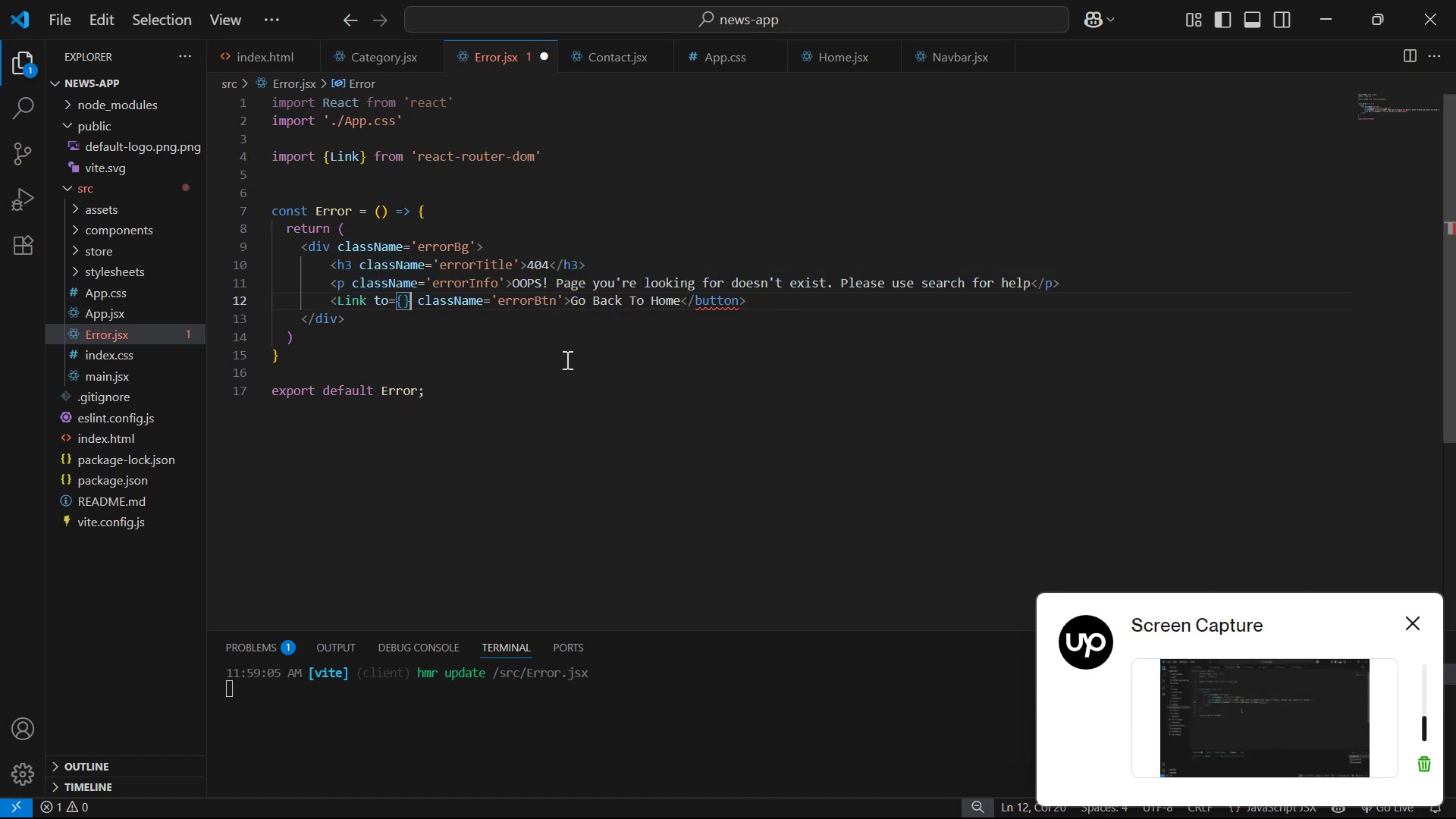 
key(Backspace)
 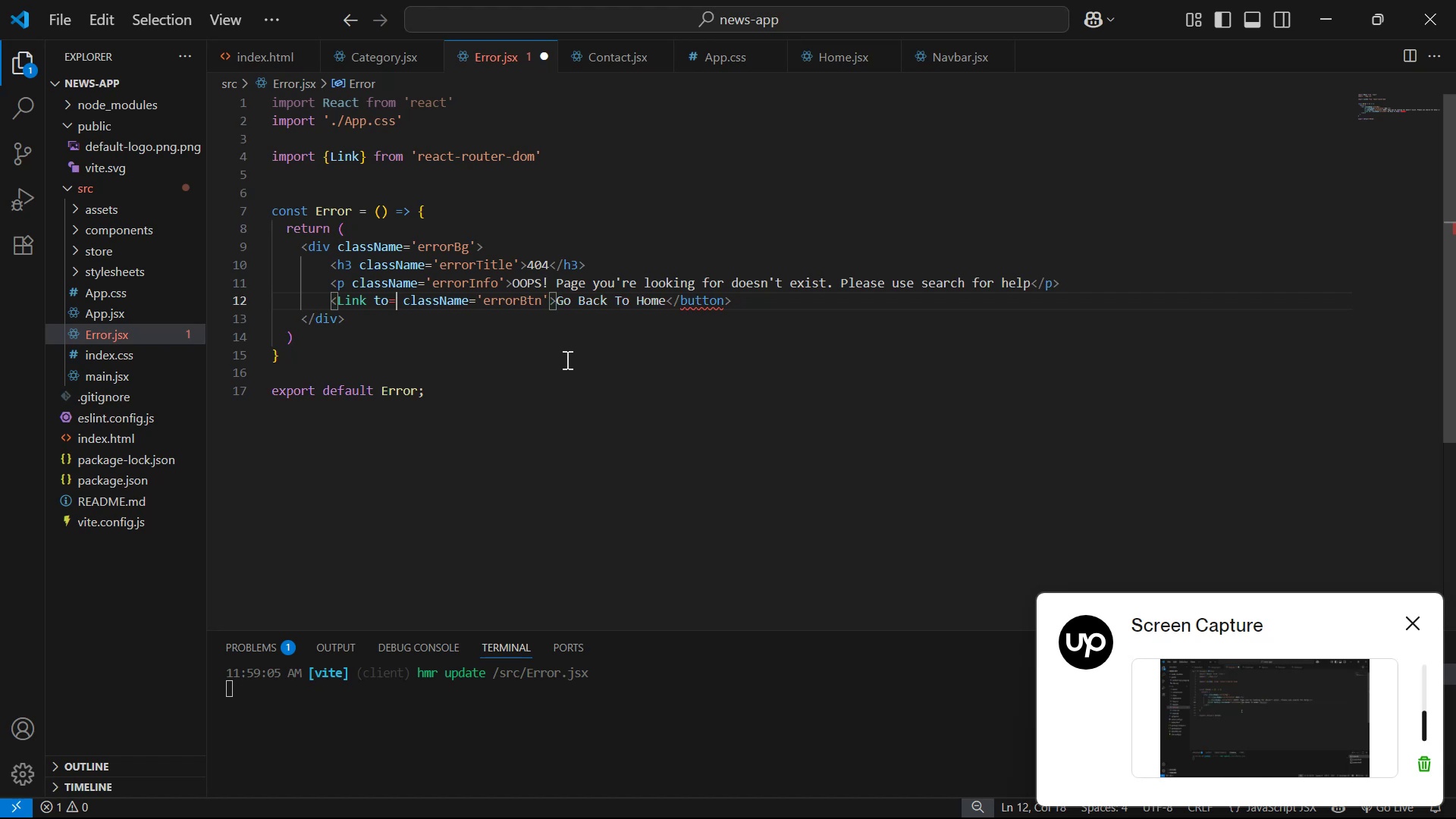 
key(Quote)
 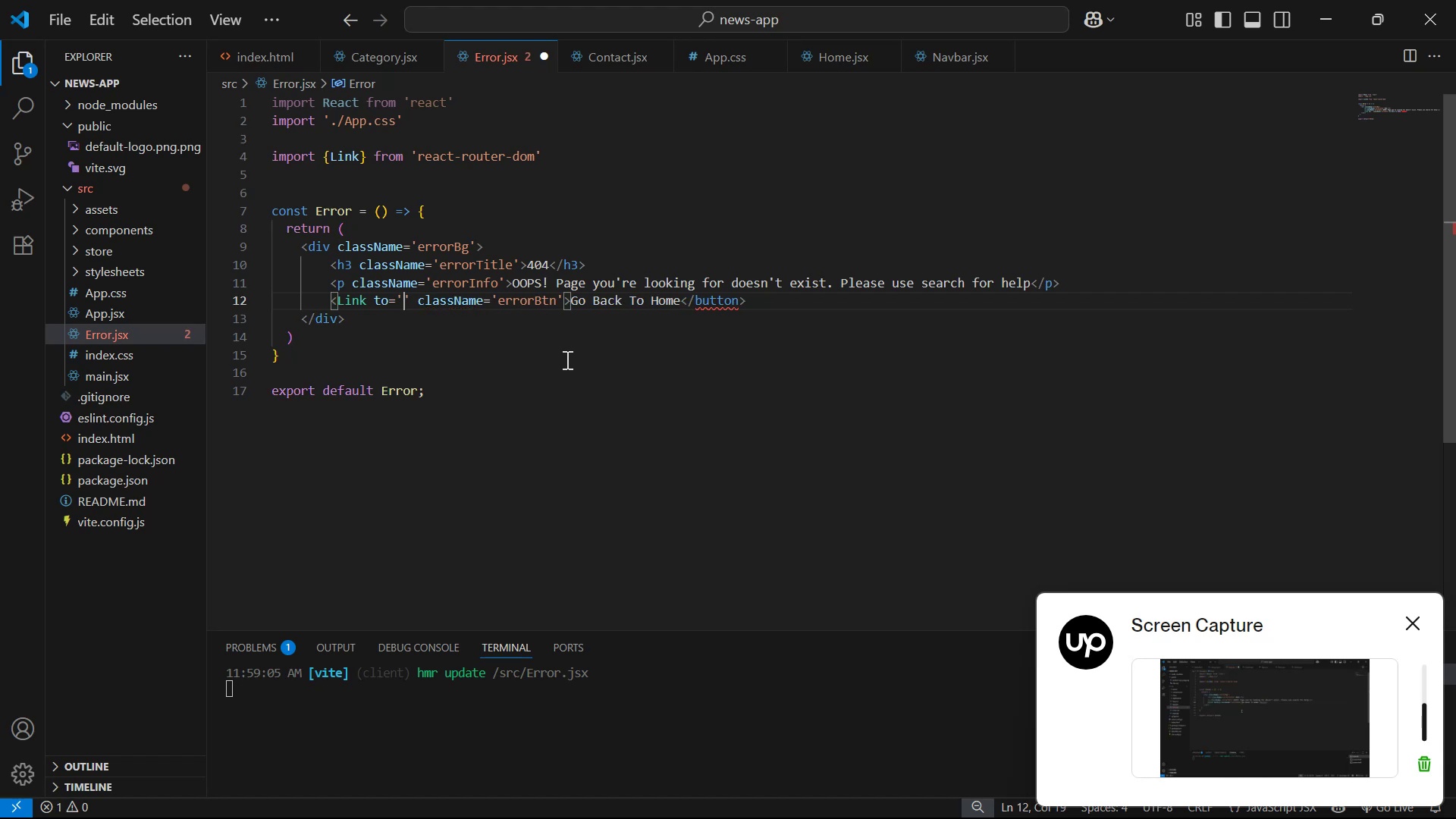 
key(Slash)
 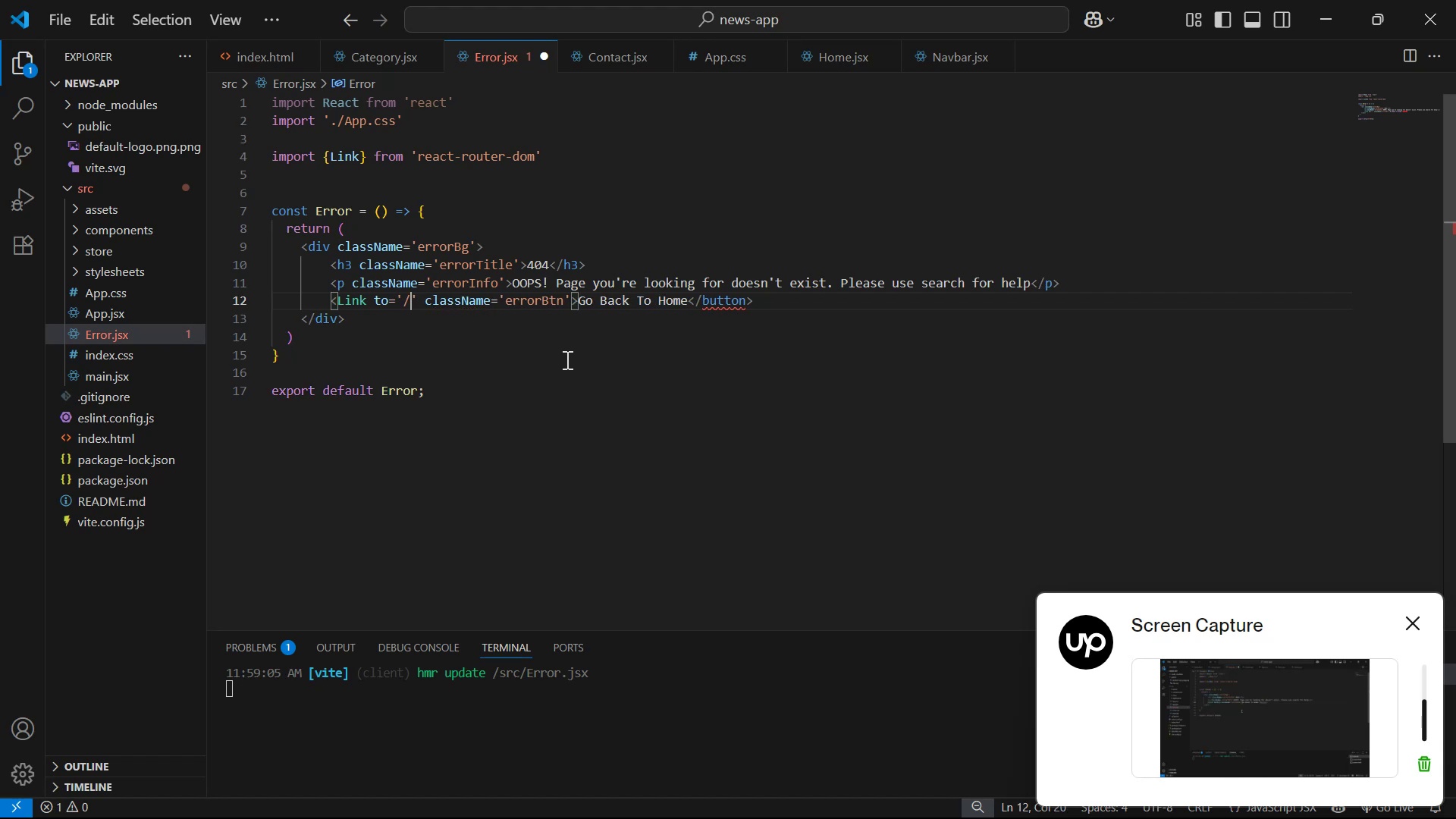 
hold_key(key=ArrowRight, duration=1.53)
 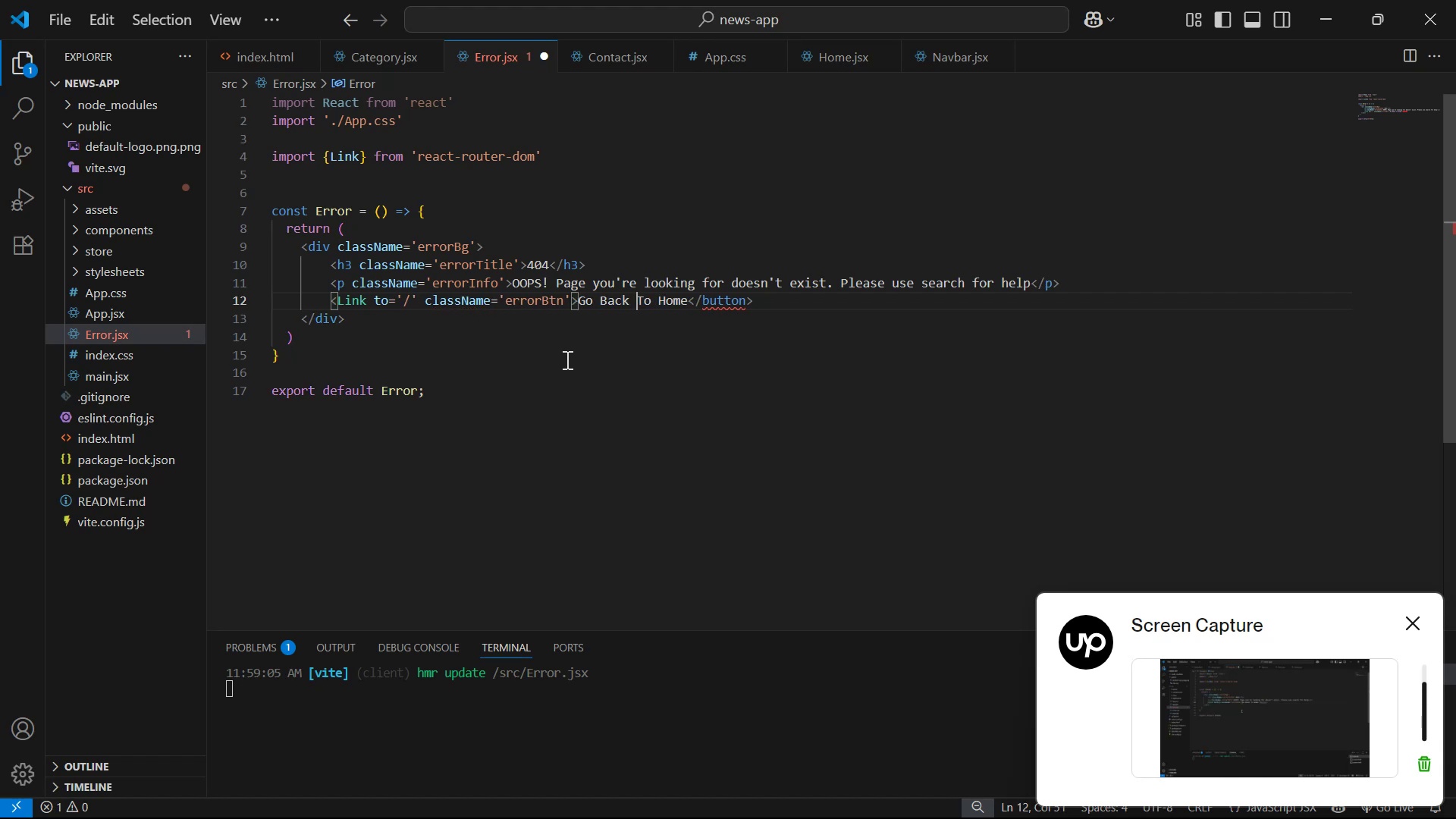 
key(ArrowRight)
 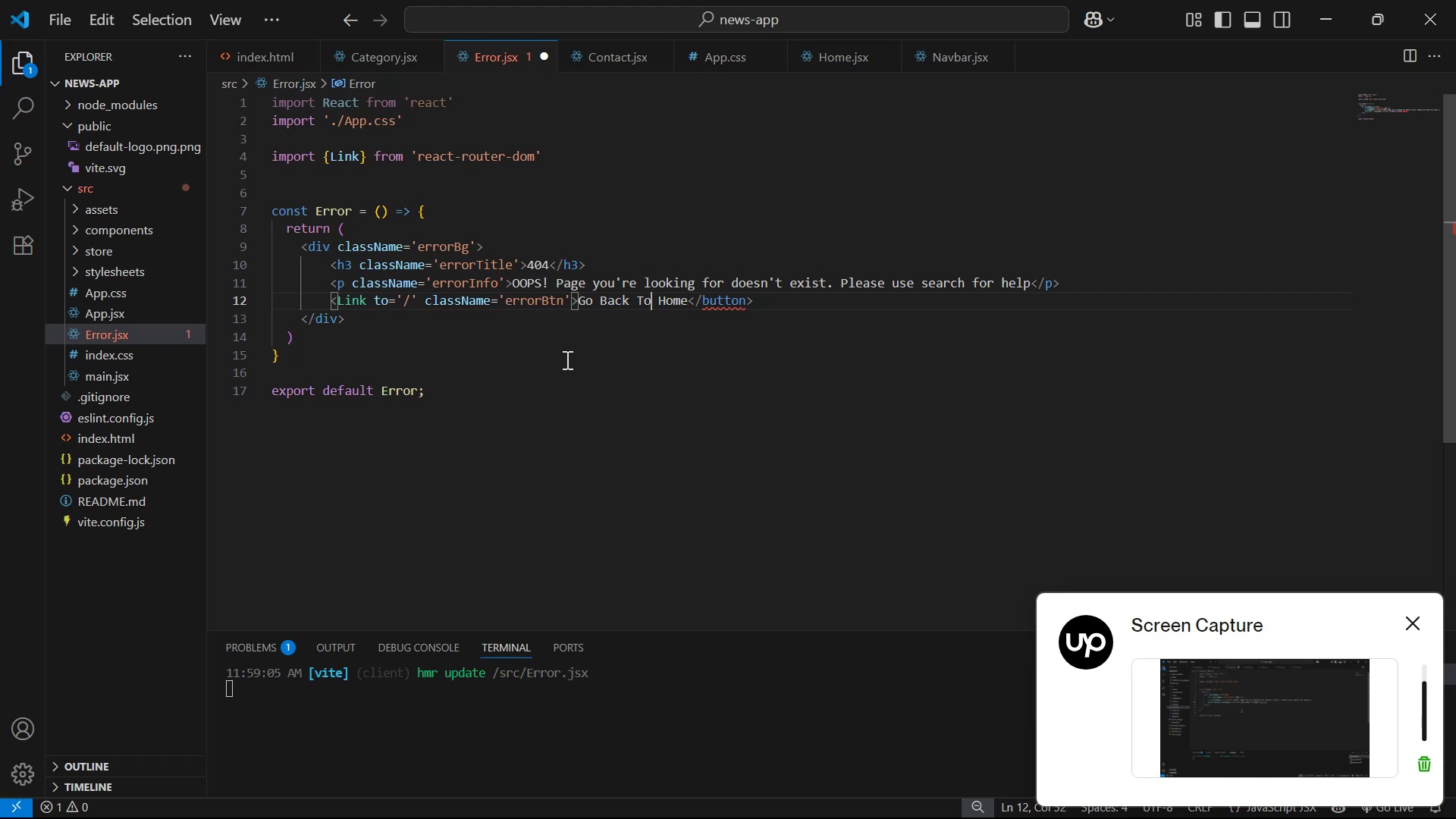 
key(ArrowRight)
 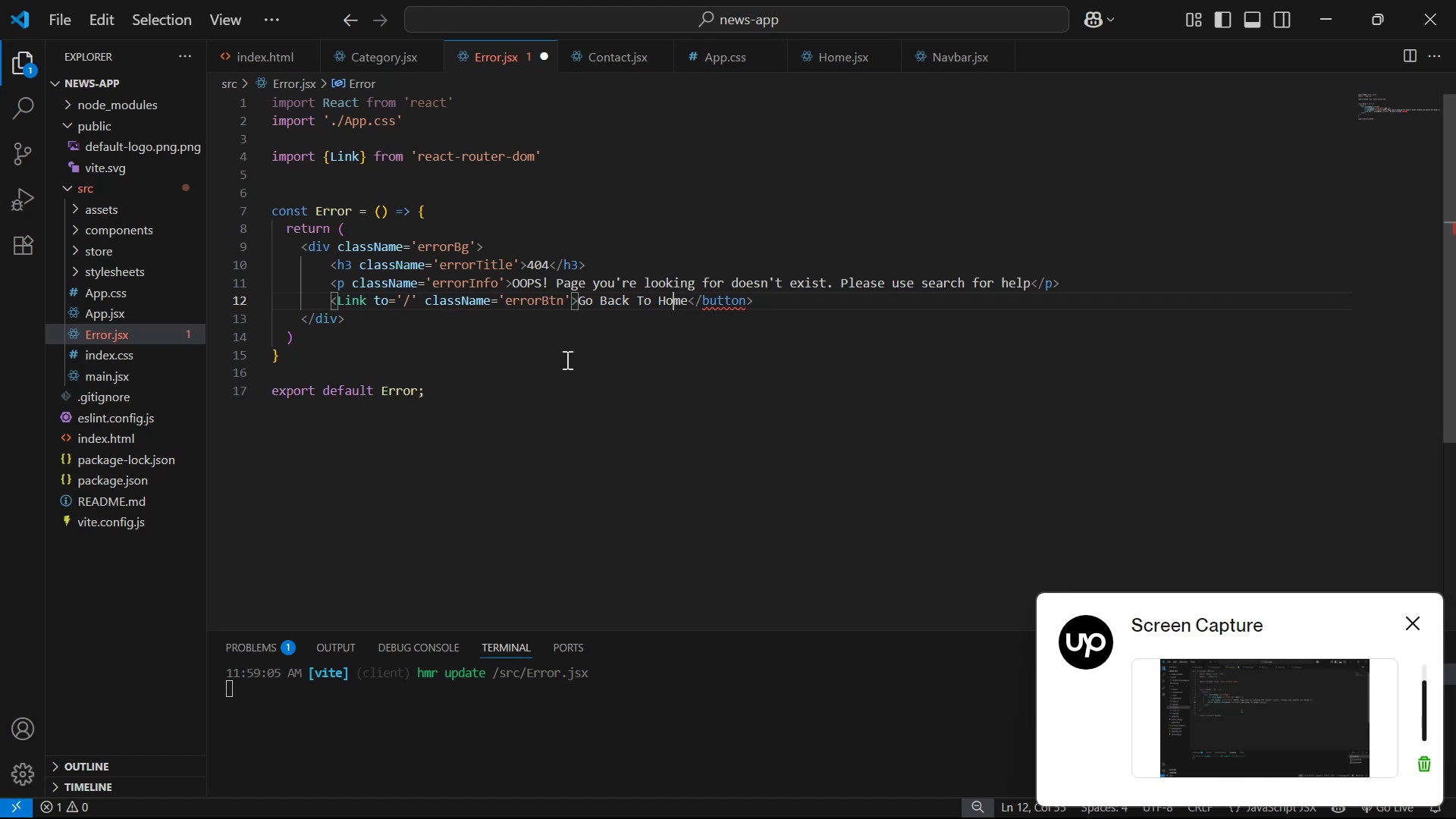 
key(ArrowRight)
 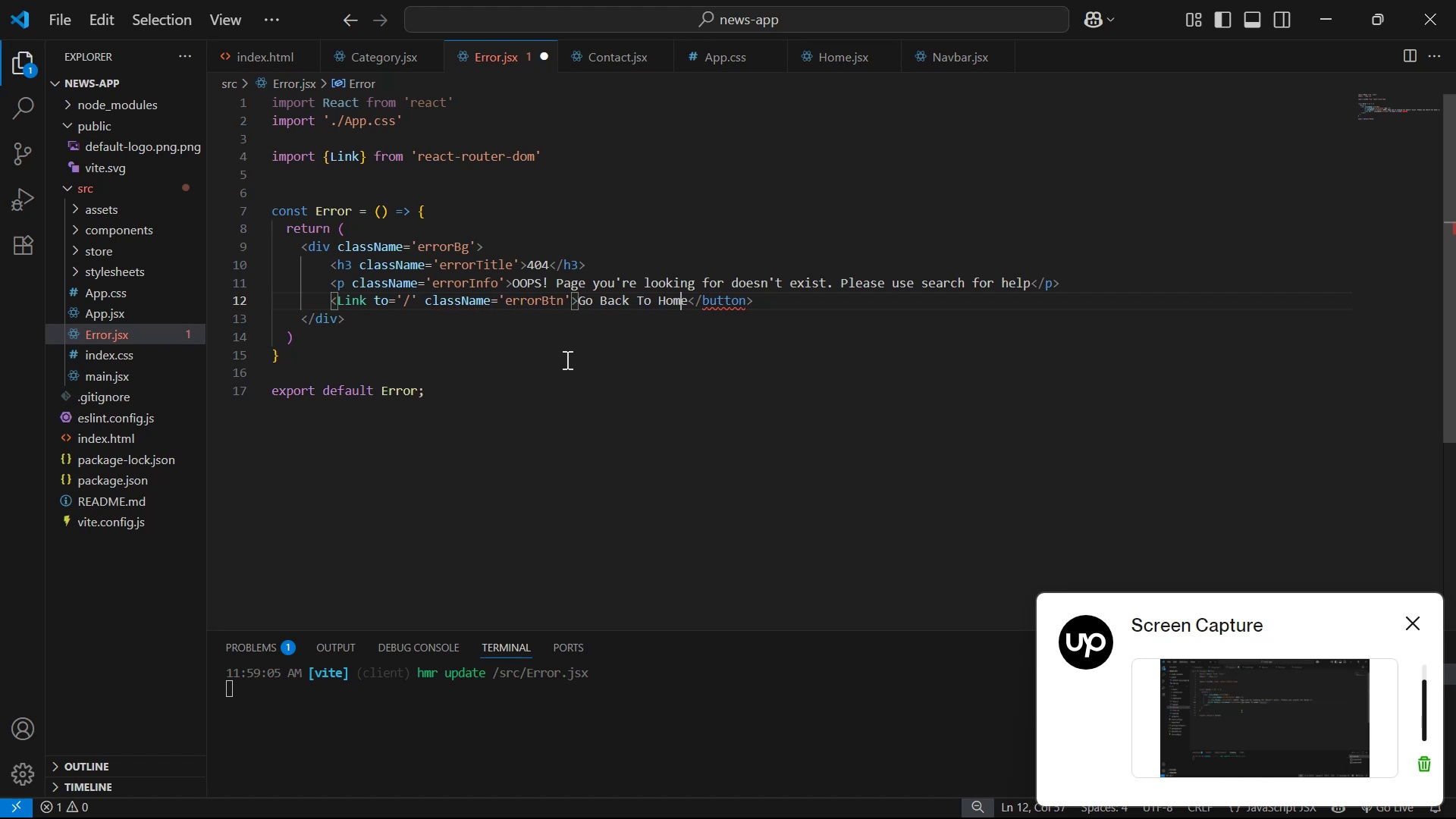 
key(ArrowRight)
 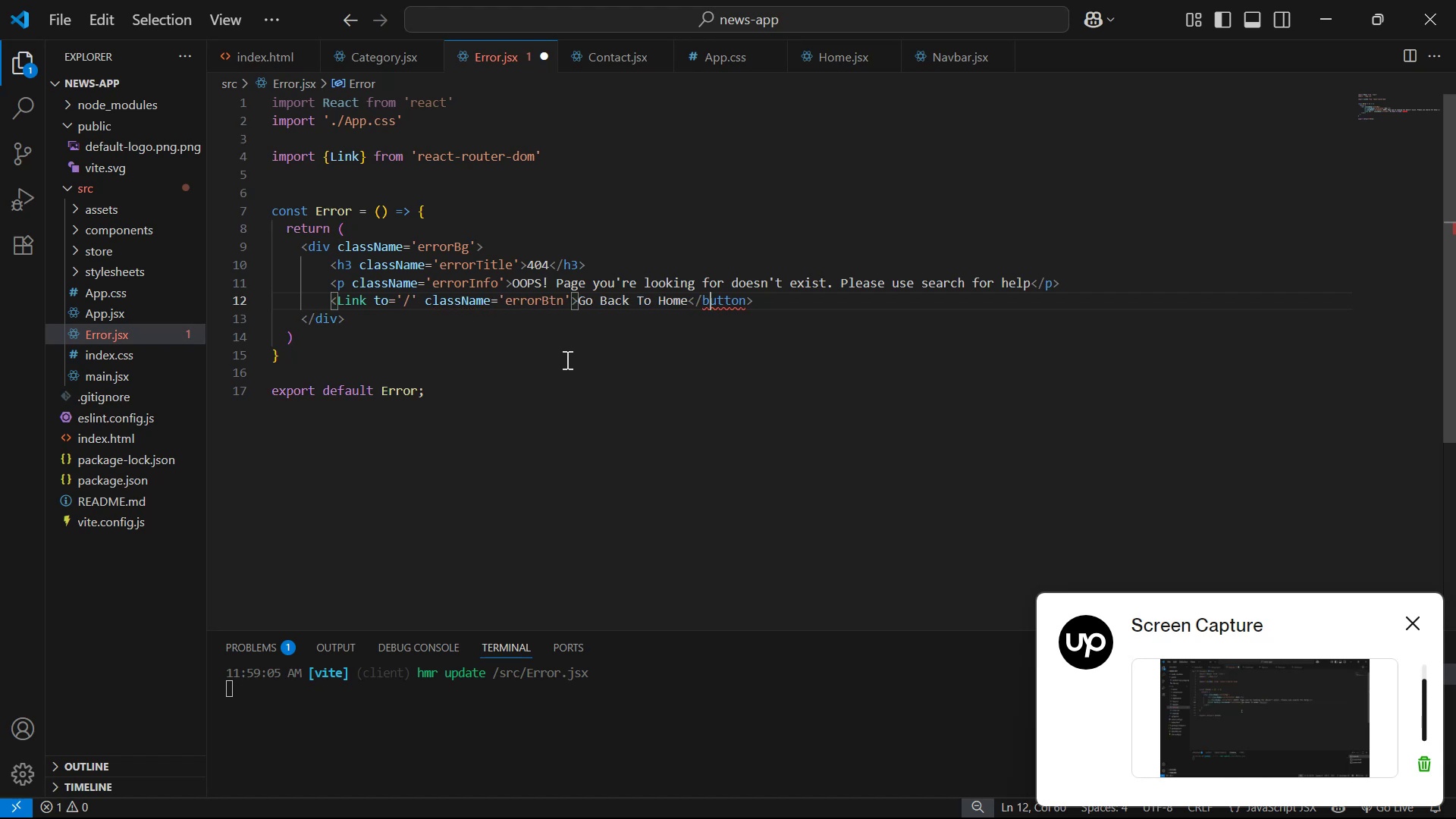 
key(ArrowRight)
 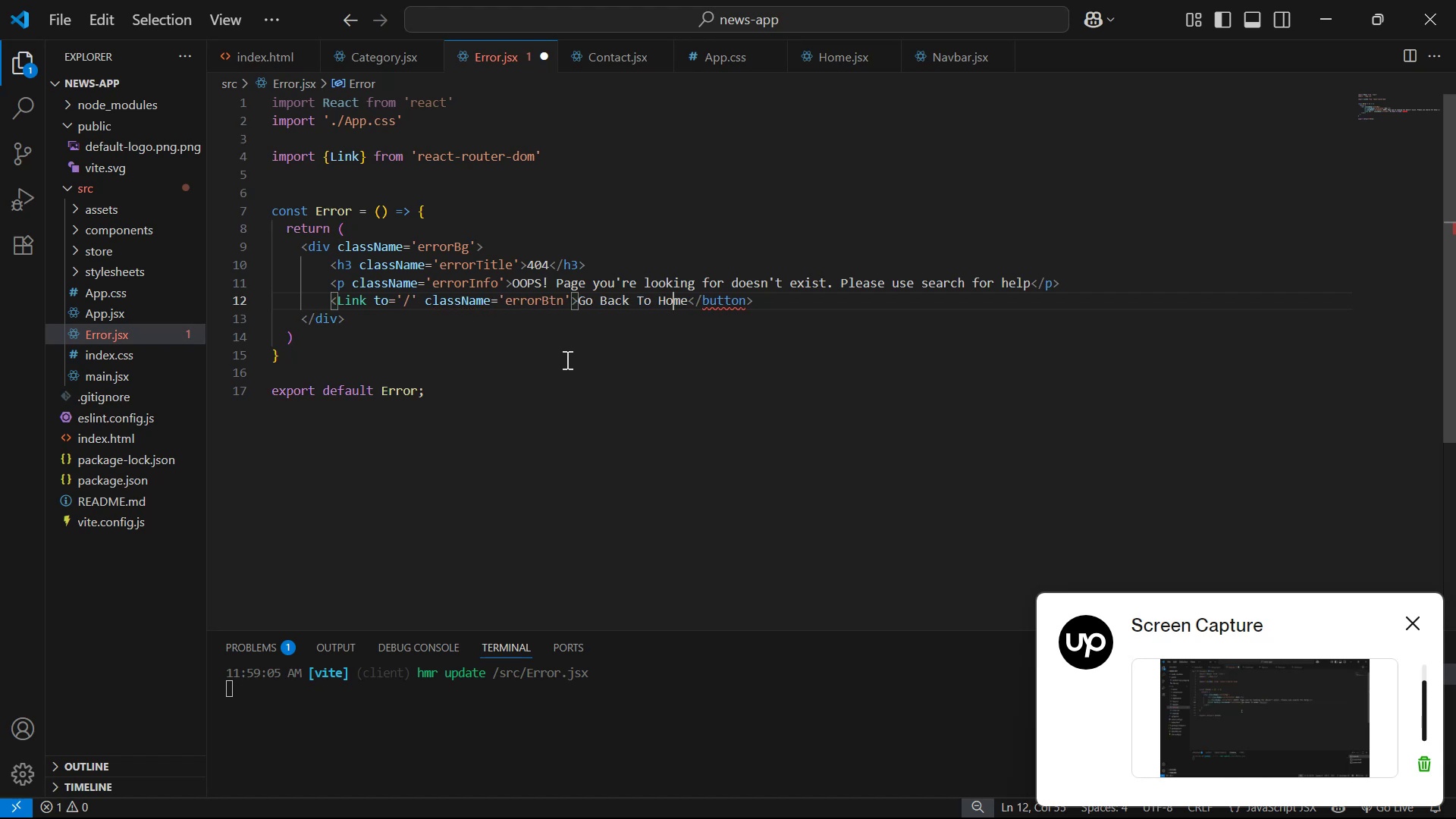 
key(ArrowRight)
 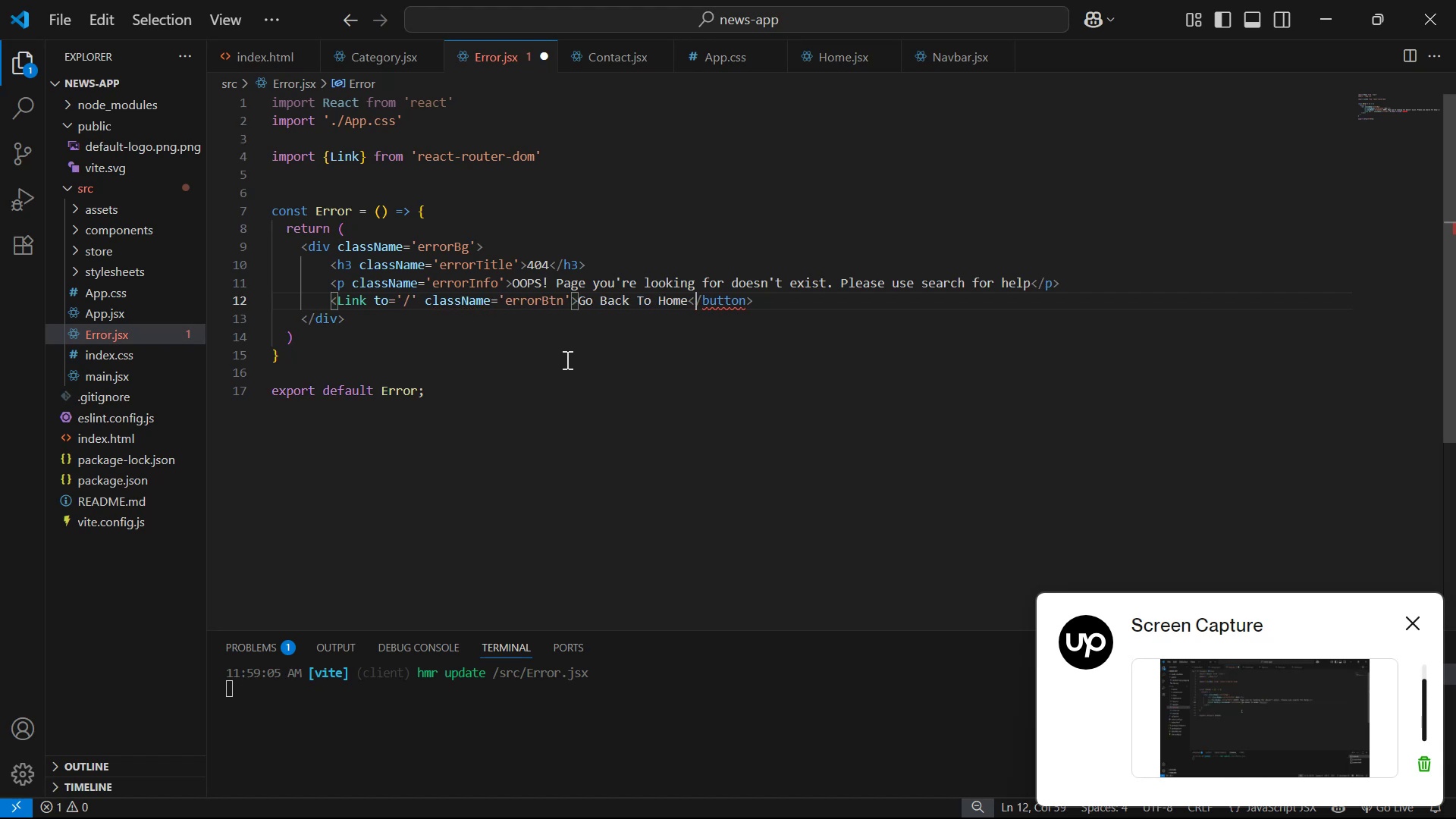 
key(ArrowRight)
 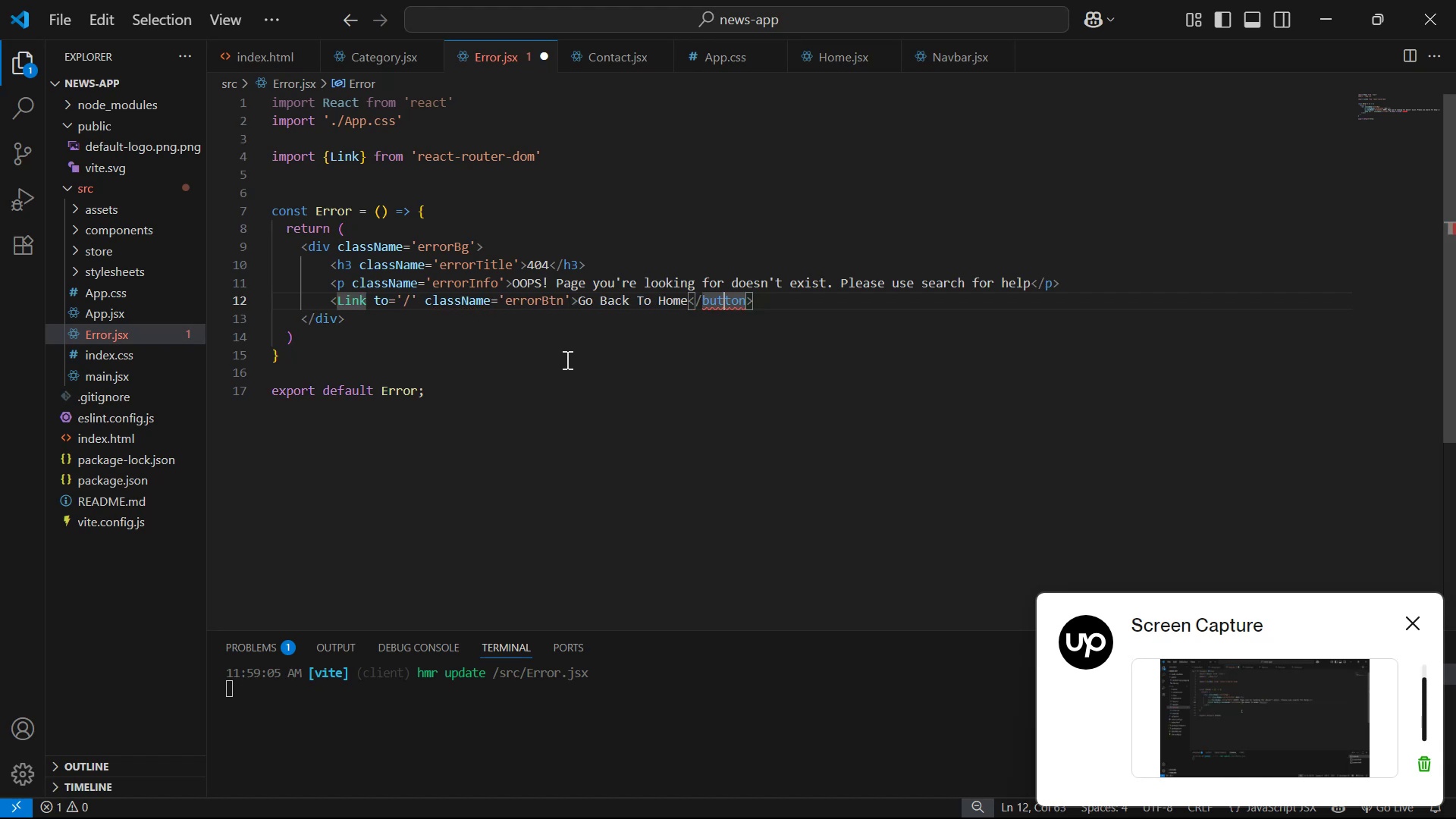 
key(ArrowRight)
 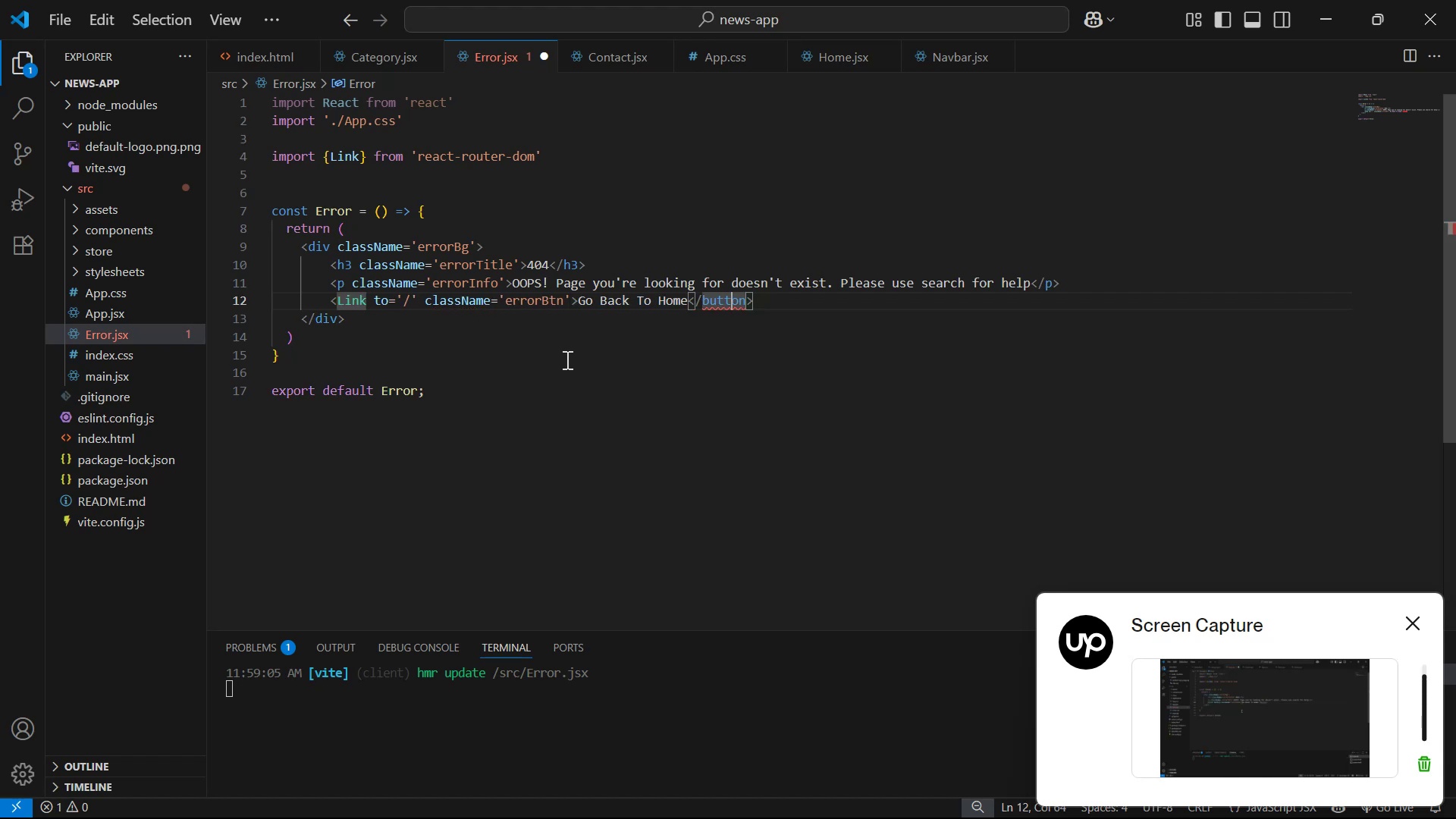 
key(ArrowRight)
 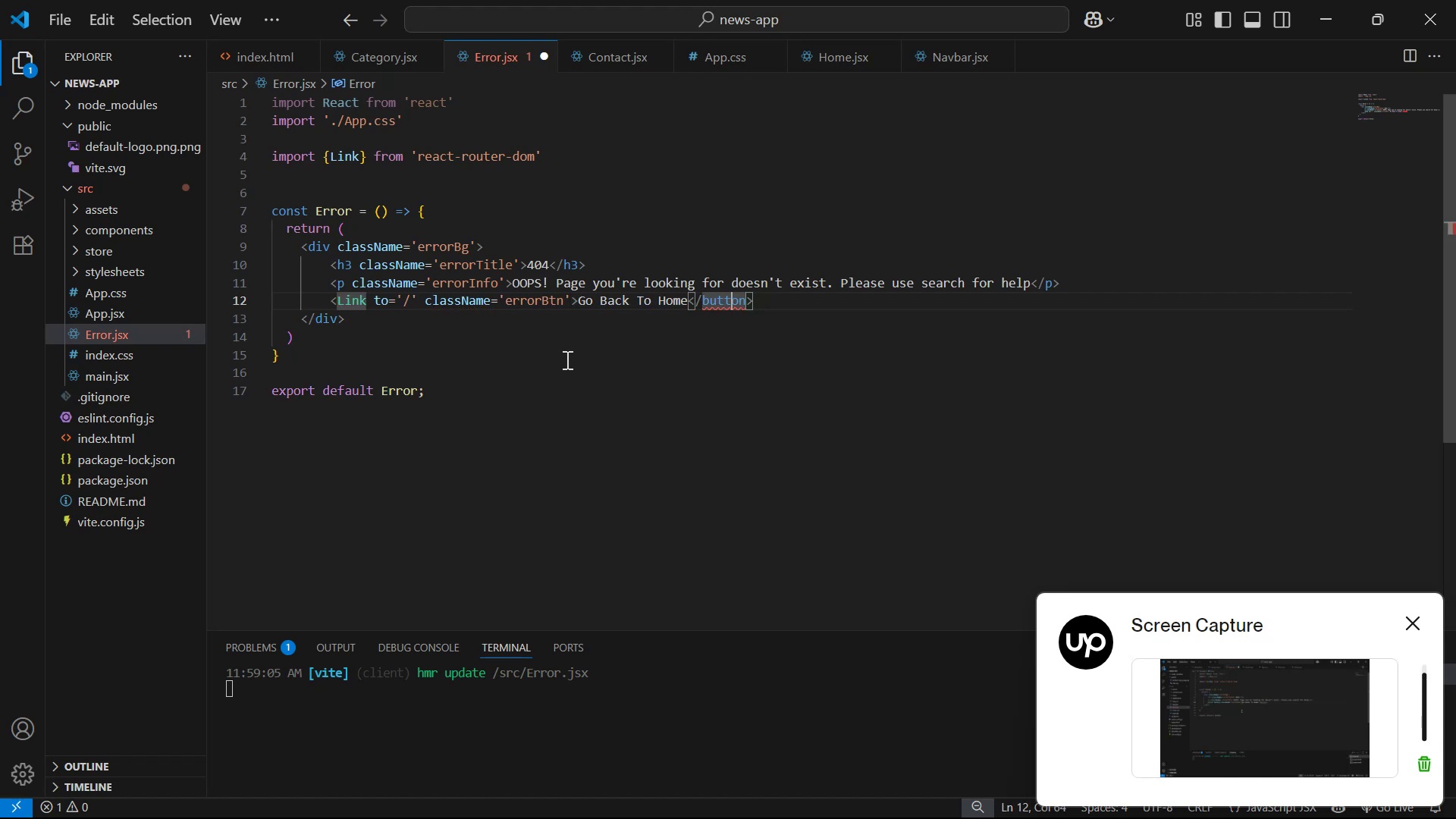 
key(ArrowRight)
 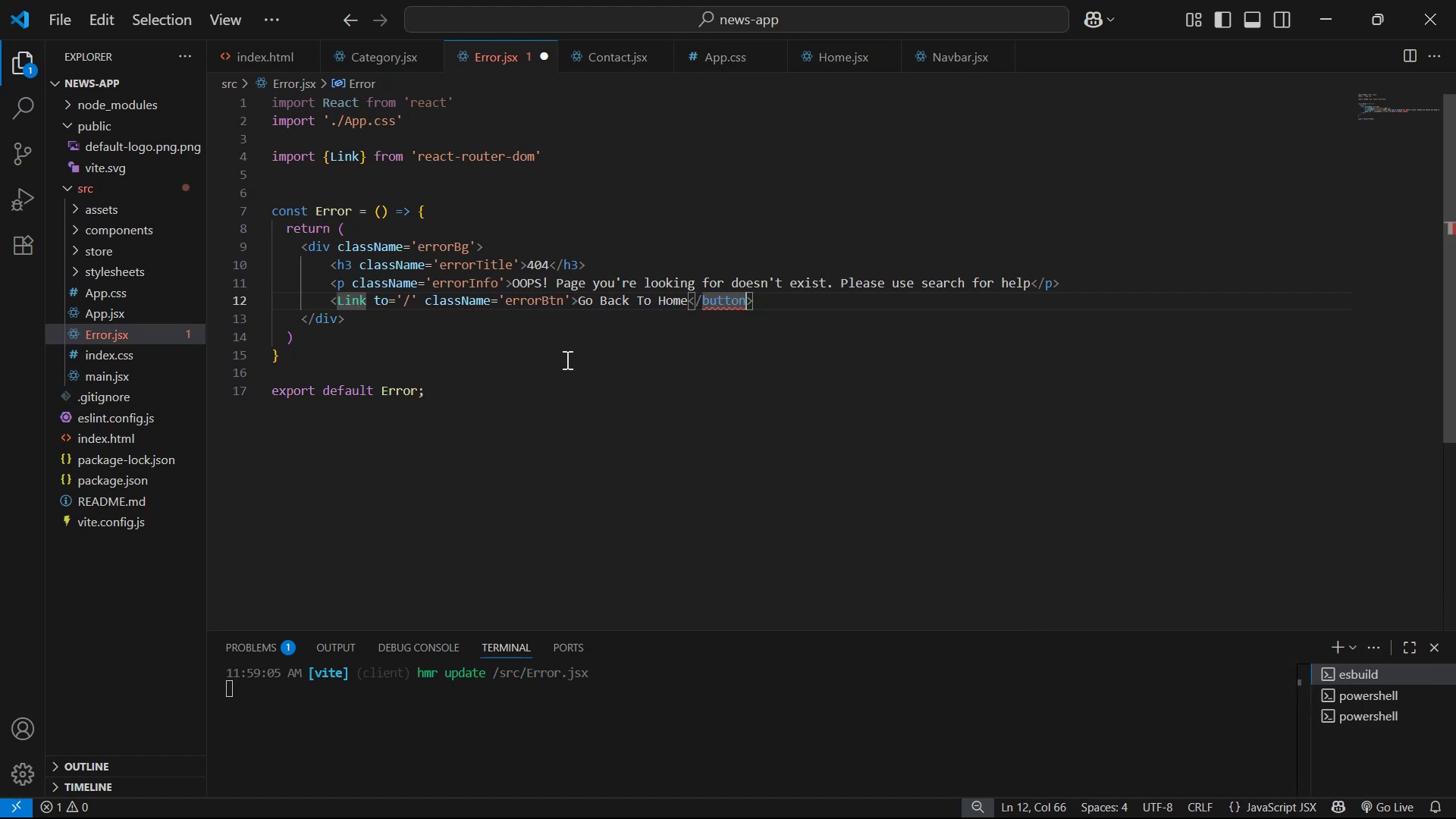 
key(Backspace)
key(Backspace)
key(Backspace)
key(Backspace)
key(Backspace)
key(Backspace)
type( Link)
 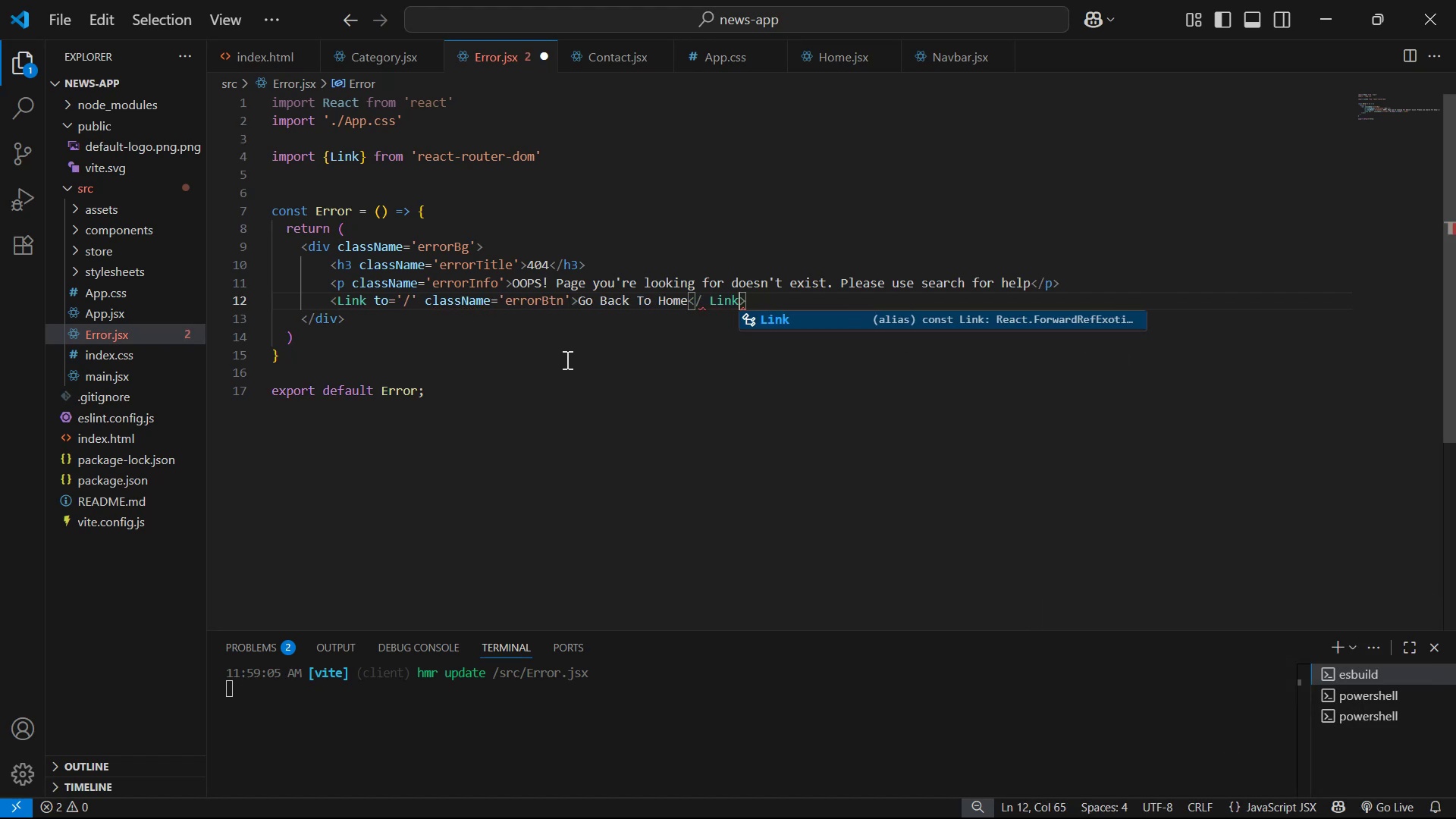 
key(Control+S)
 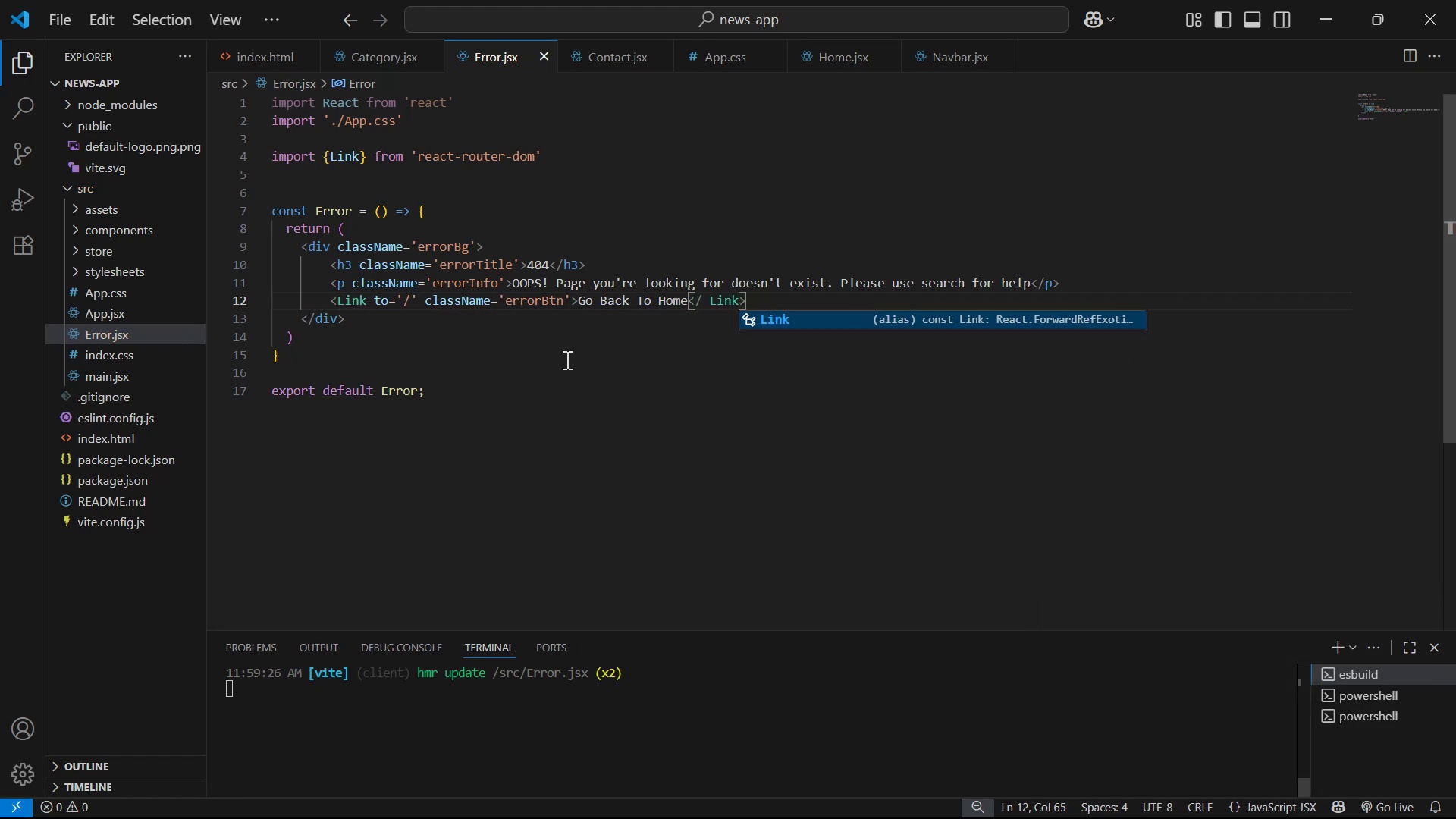 
key(Alt+Tab)
 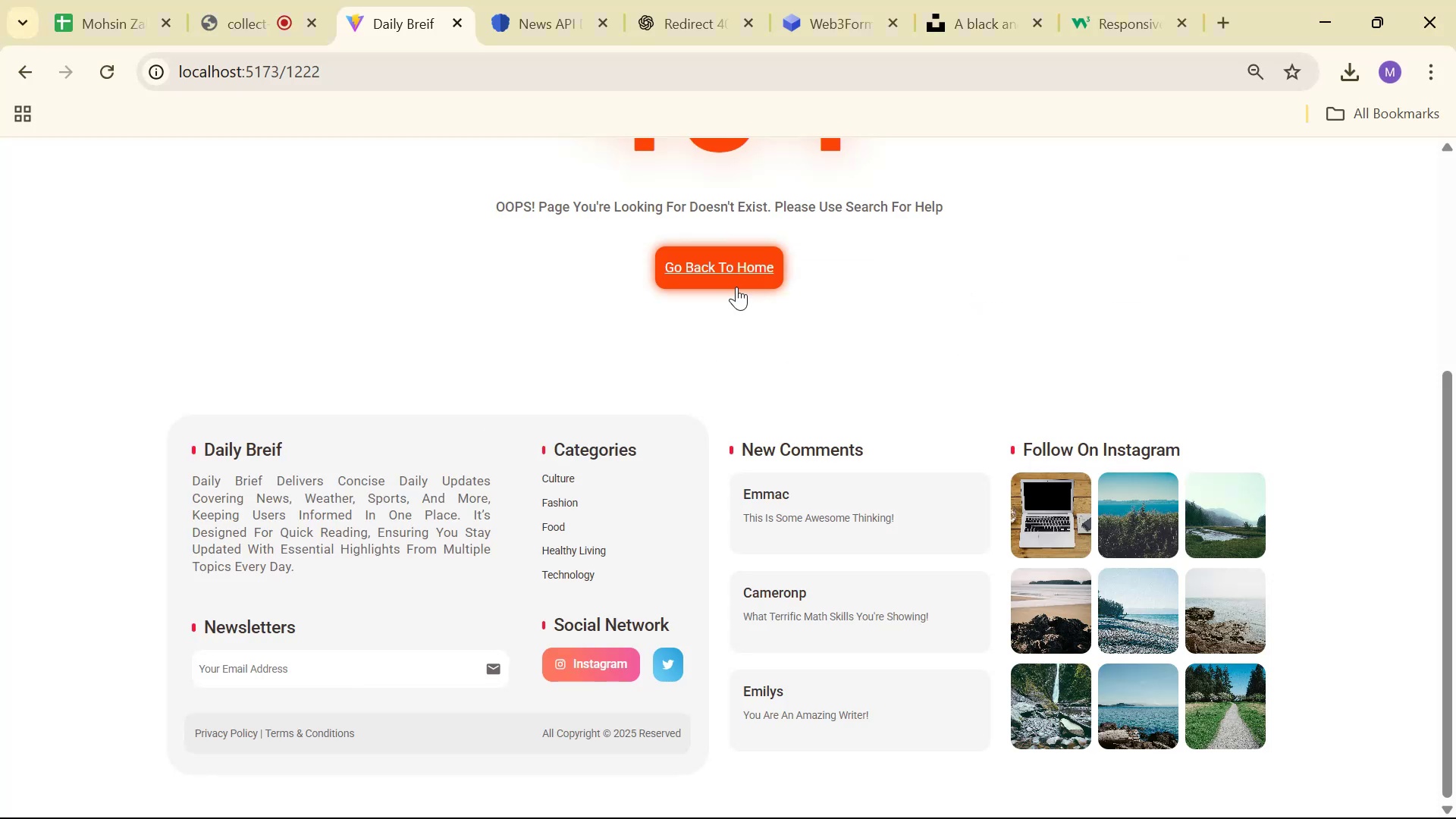 
key(Alt+AltLeft)
 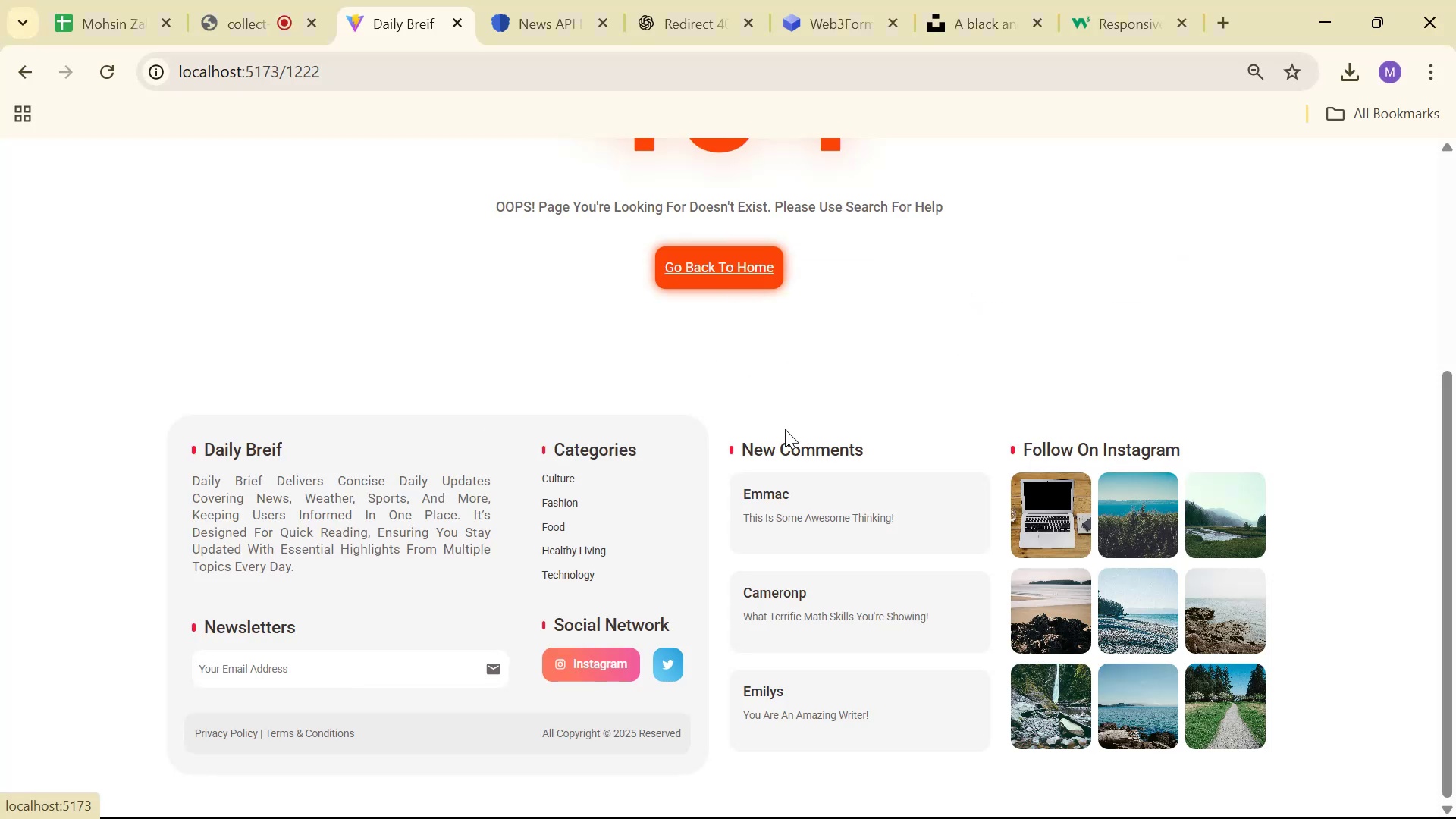 
key(Alt+Tab)
 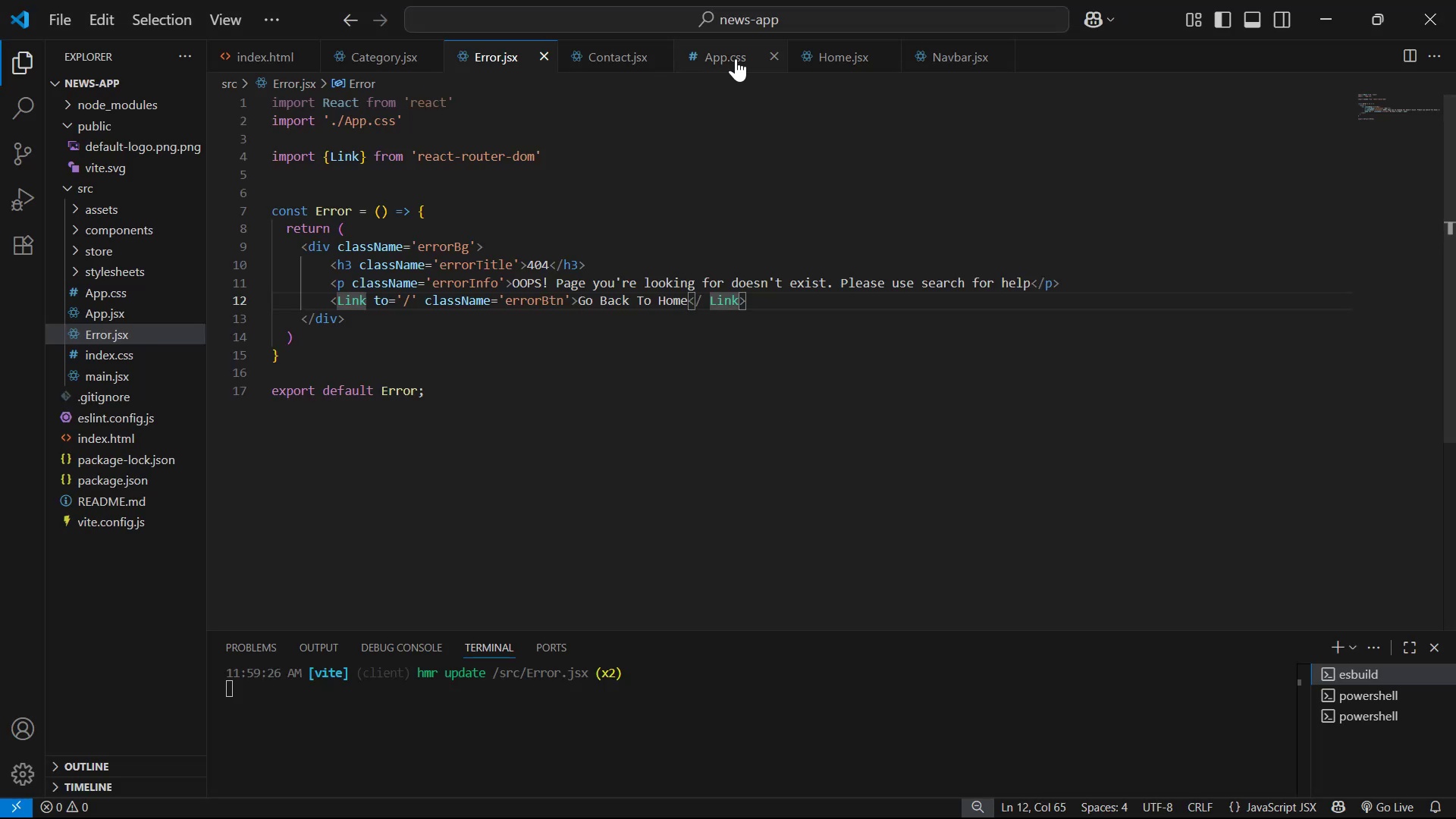 
left_click([742, 57])
 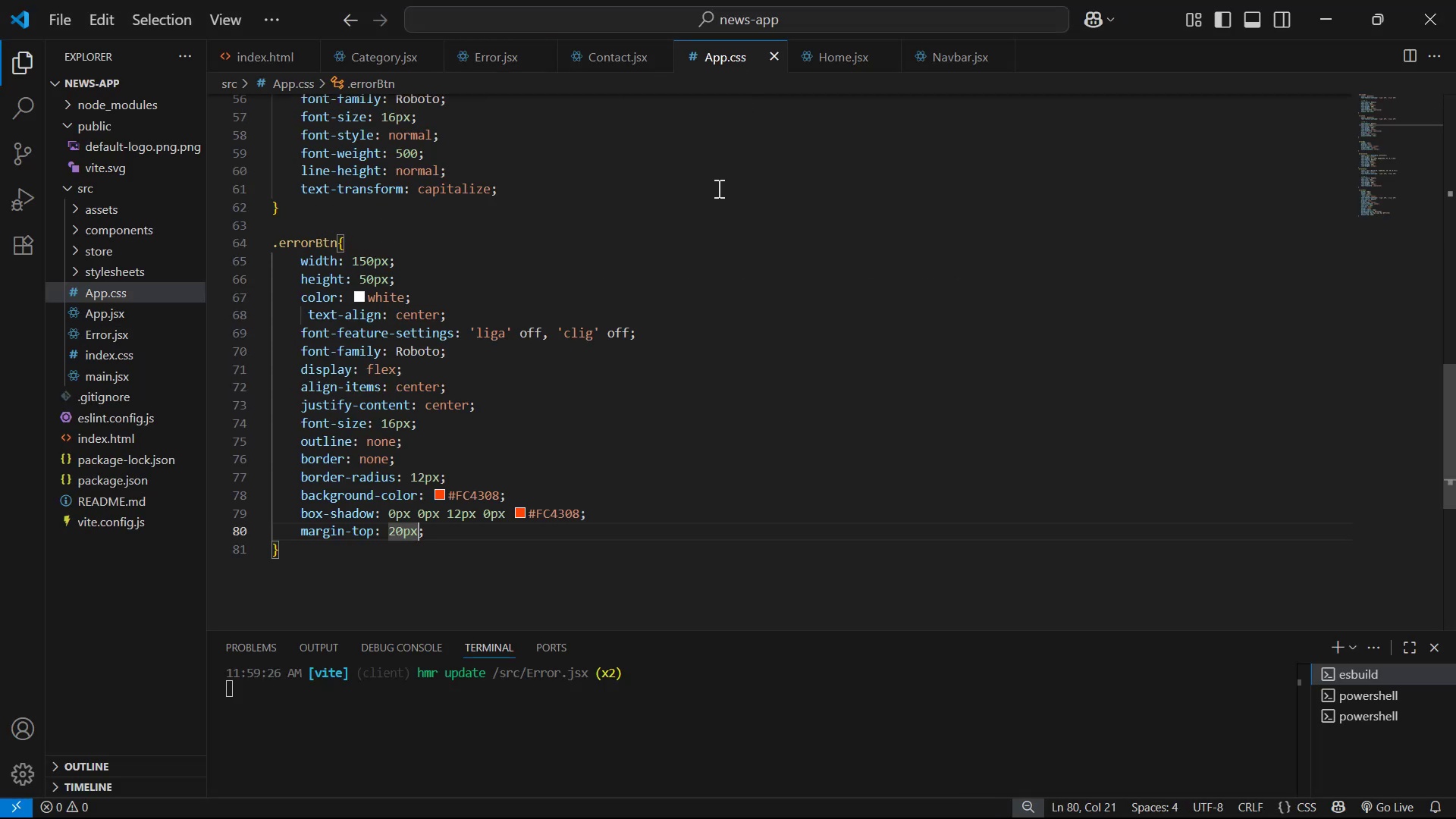 
scroll: coordinate [667, 365], scroll_direction: down, amount: 2.0
 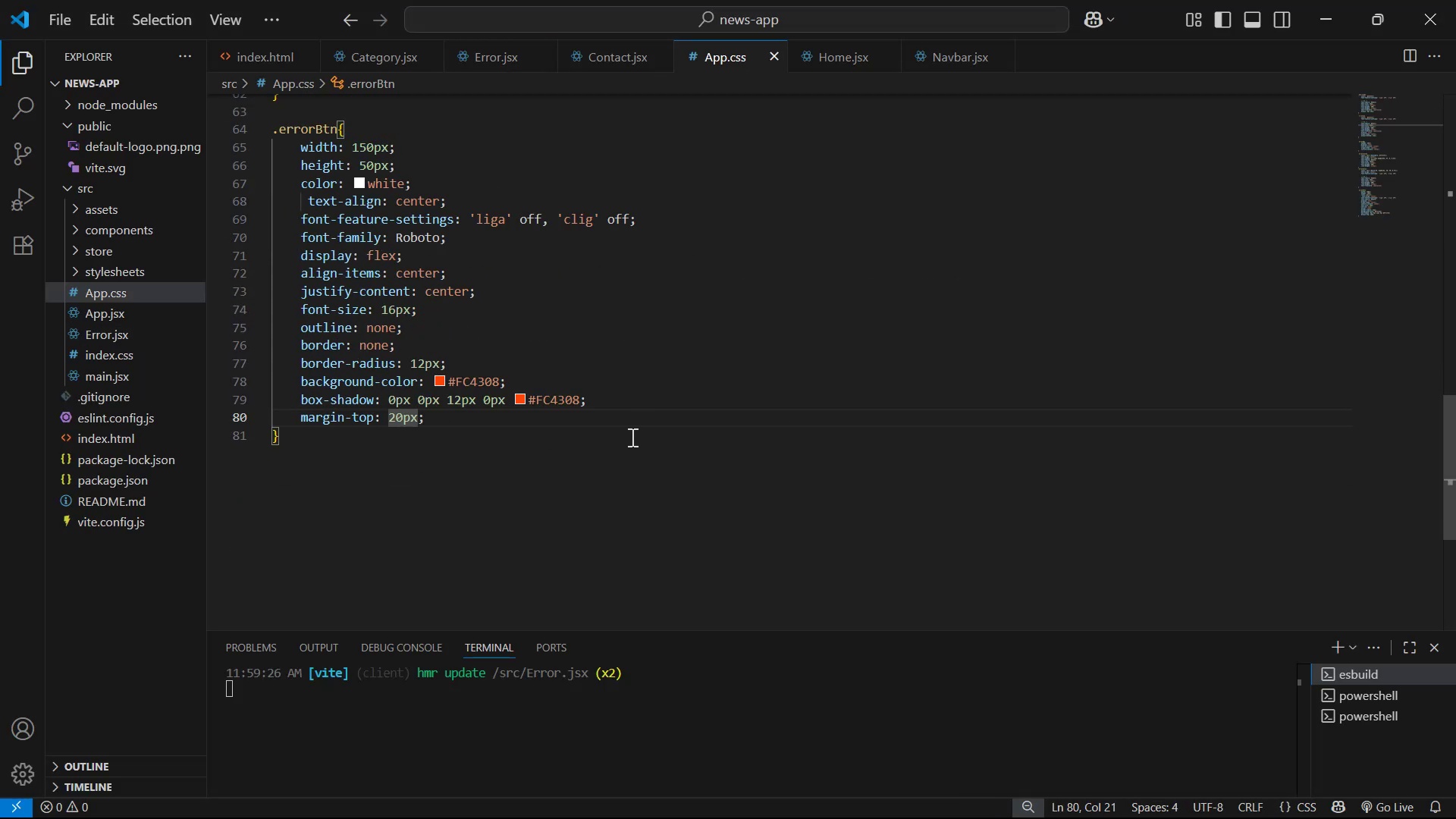 
double_click([654, 397])
 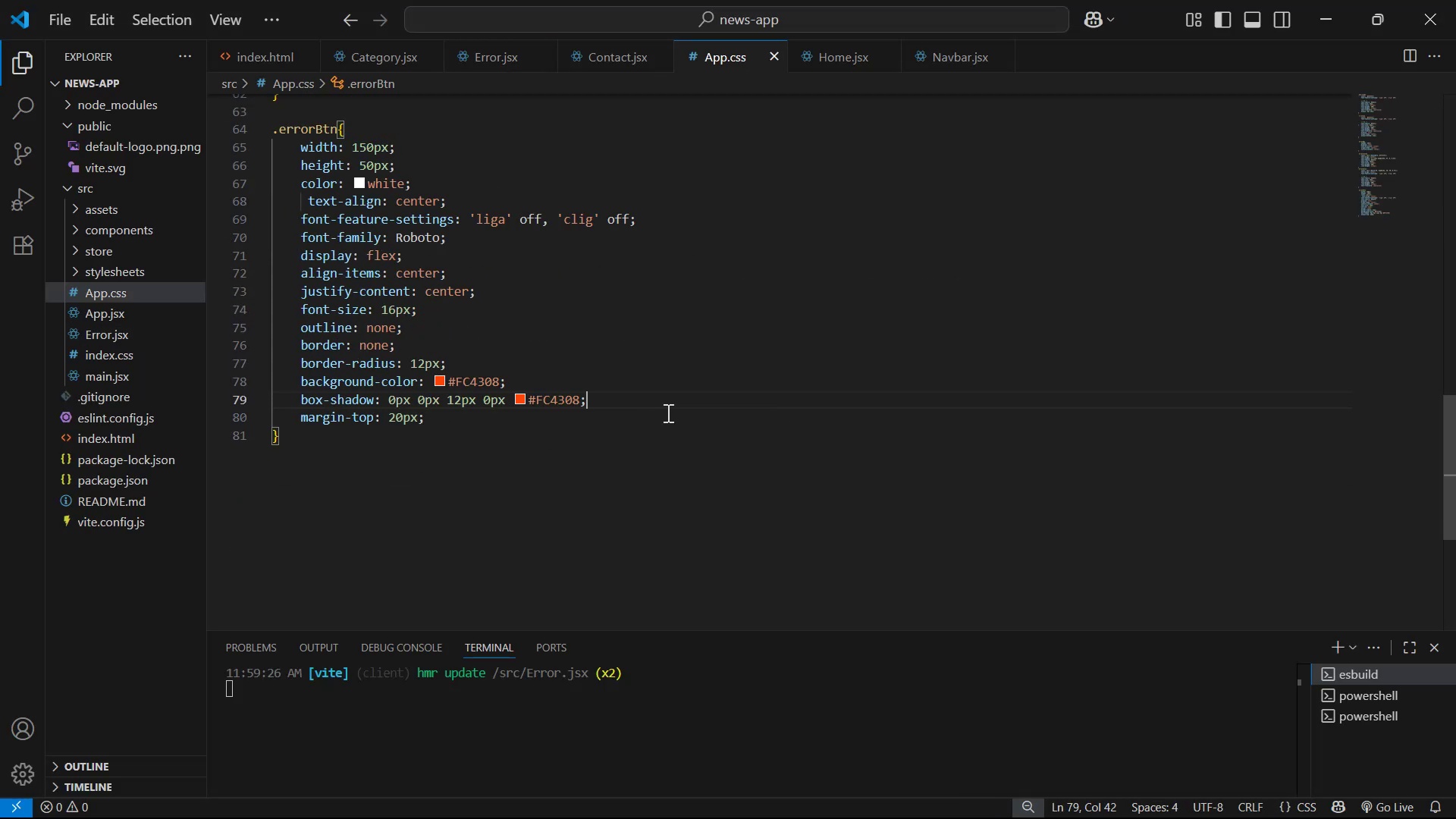 
triple_click([667, 413])
 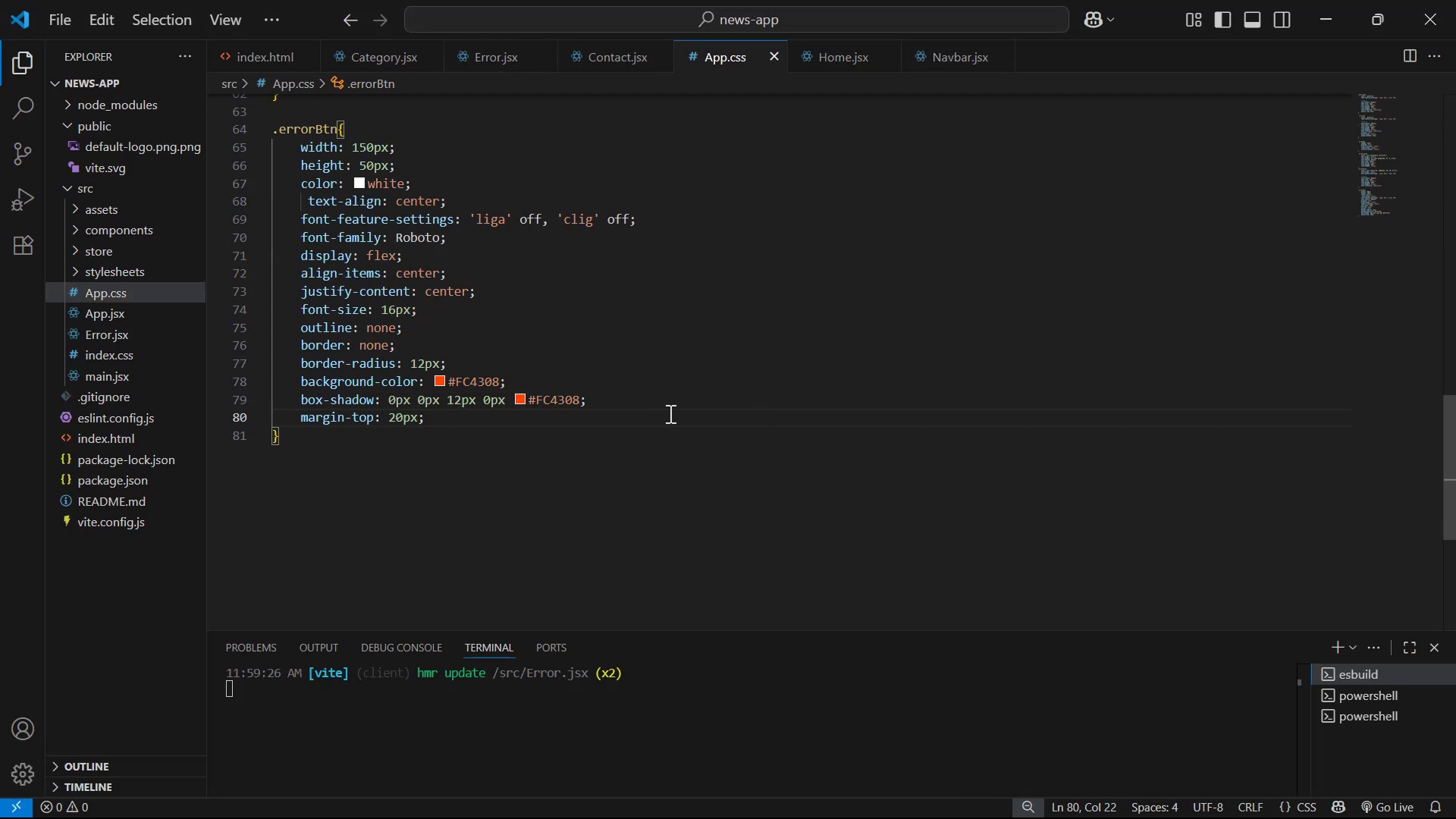 
key(Enter)
 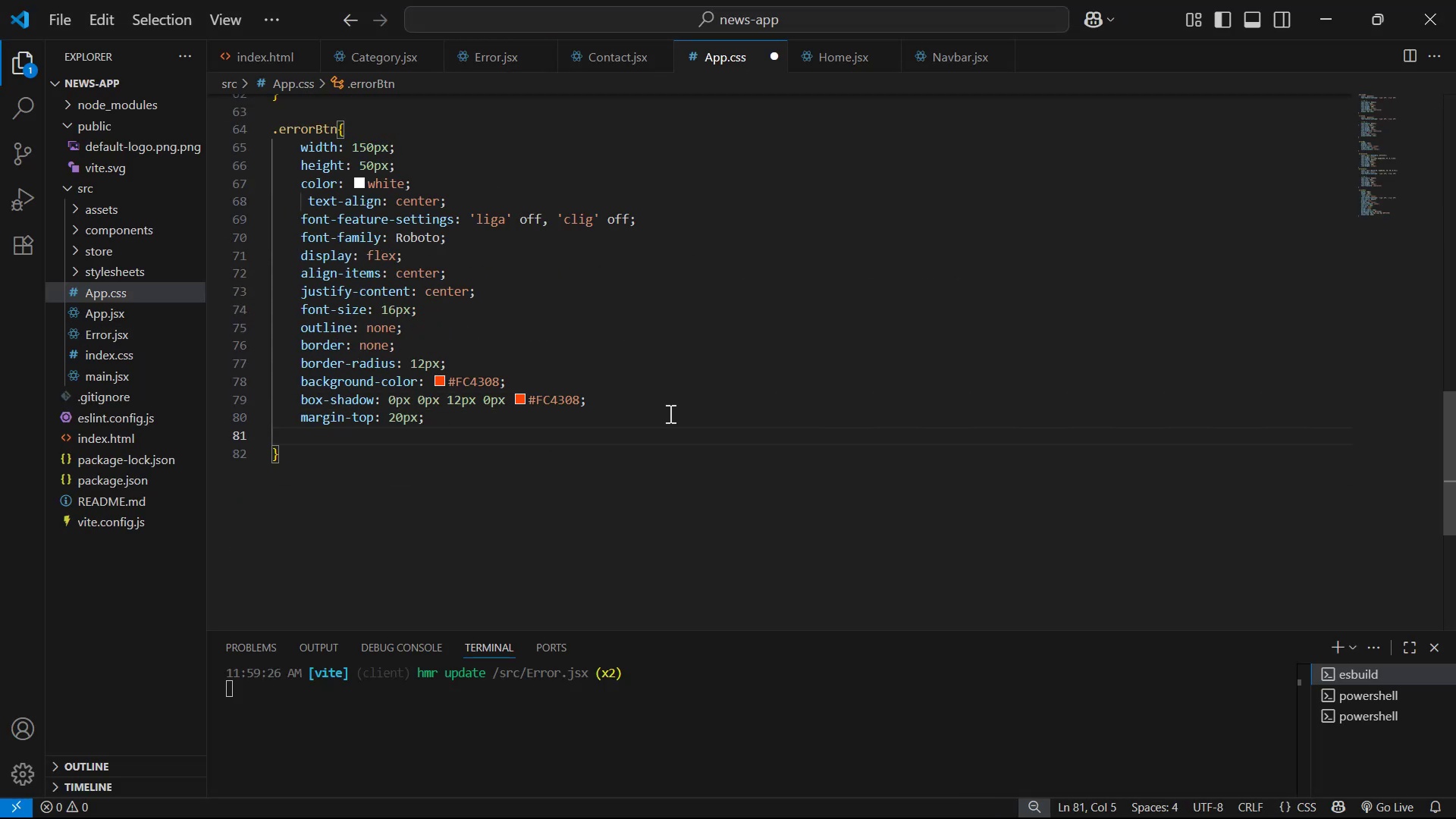 
type(te)
 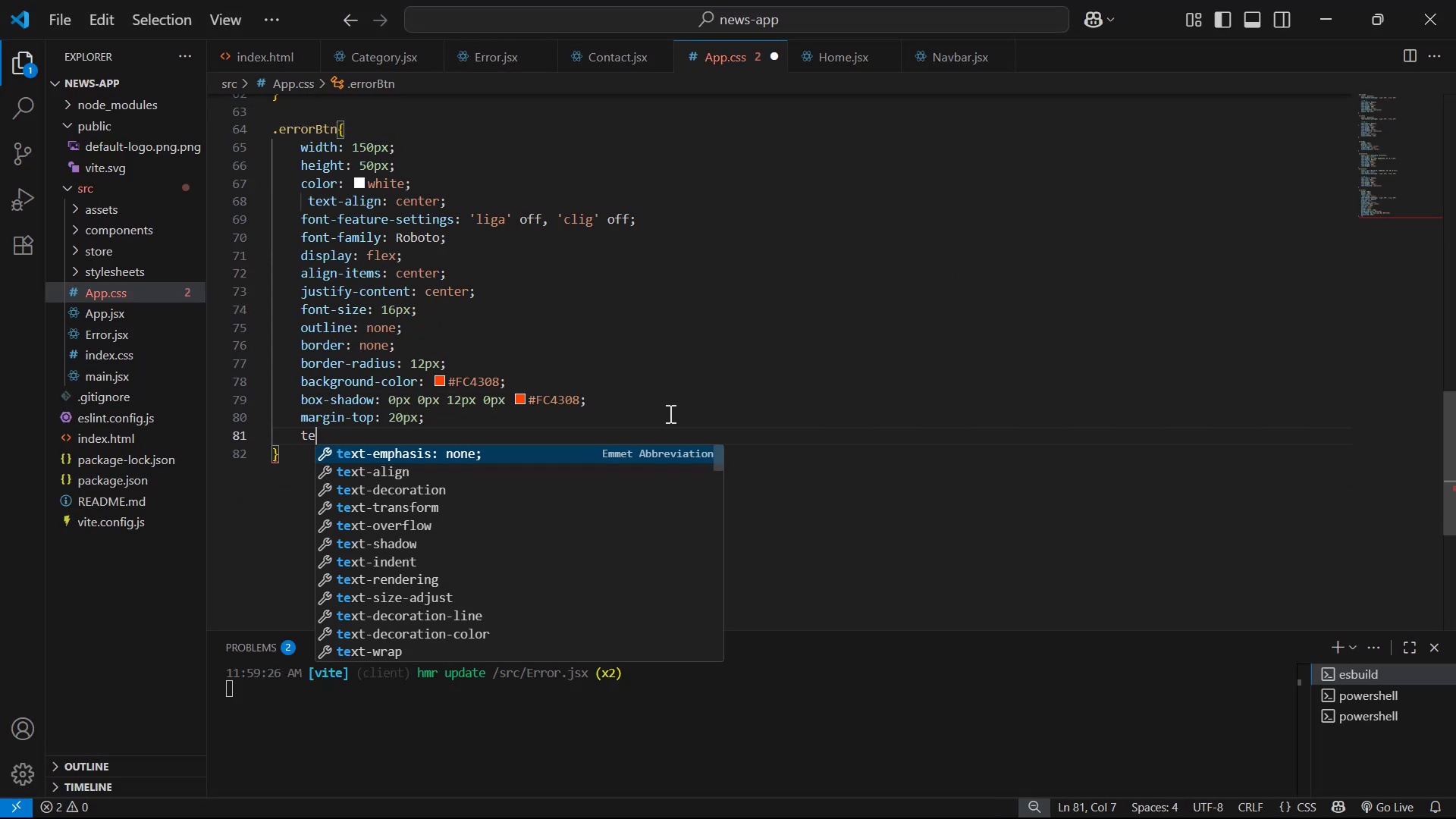 
key(ArrowDown)
 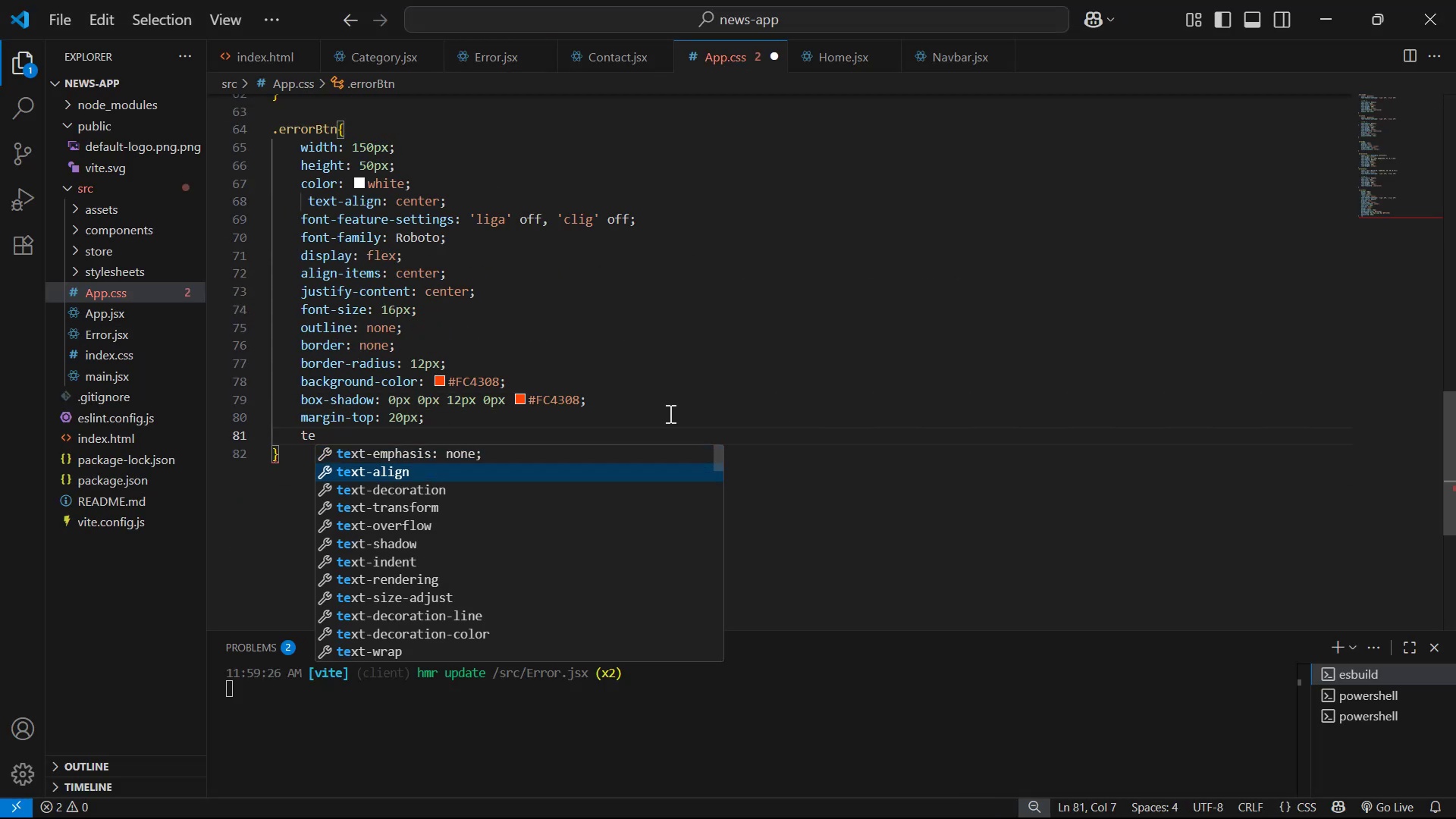 
key(ArrowDown)
 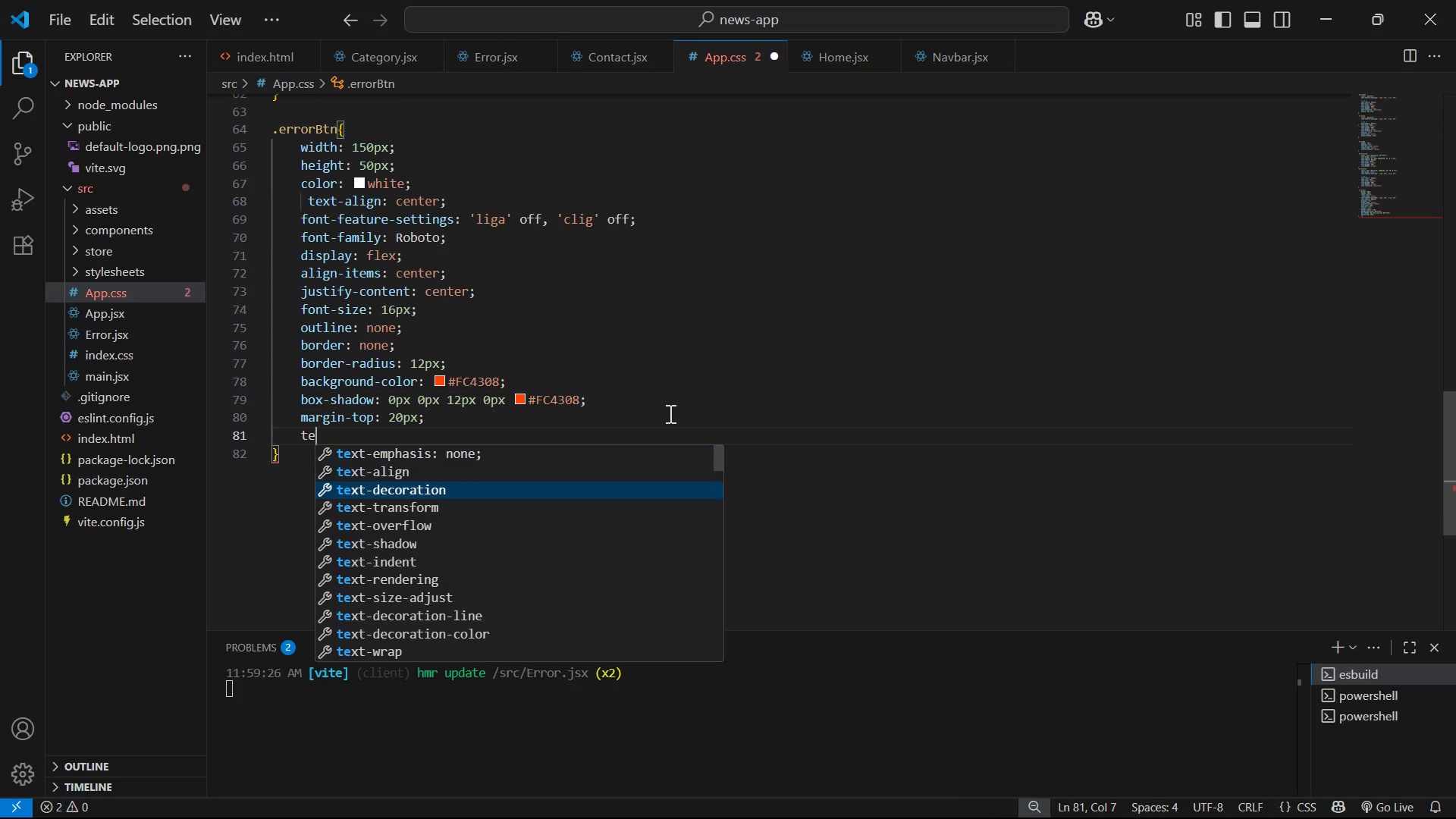 
key(Enter)
 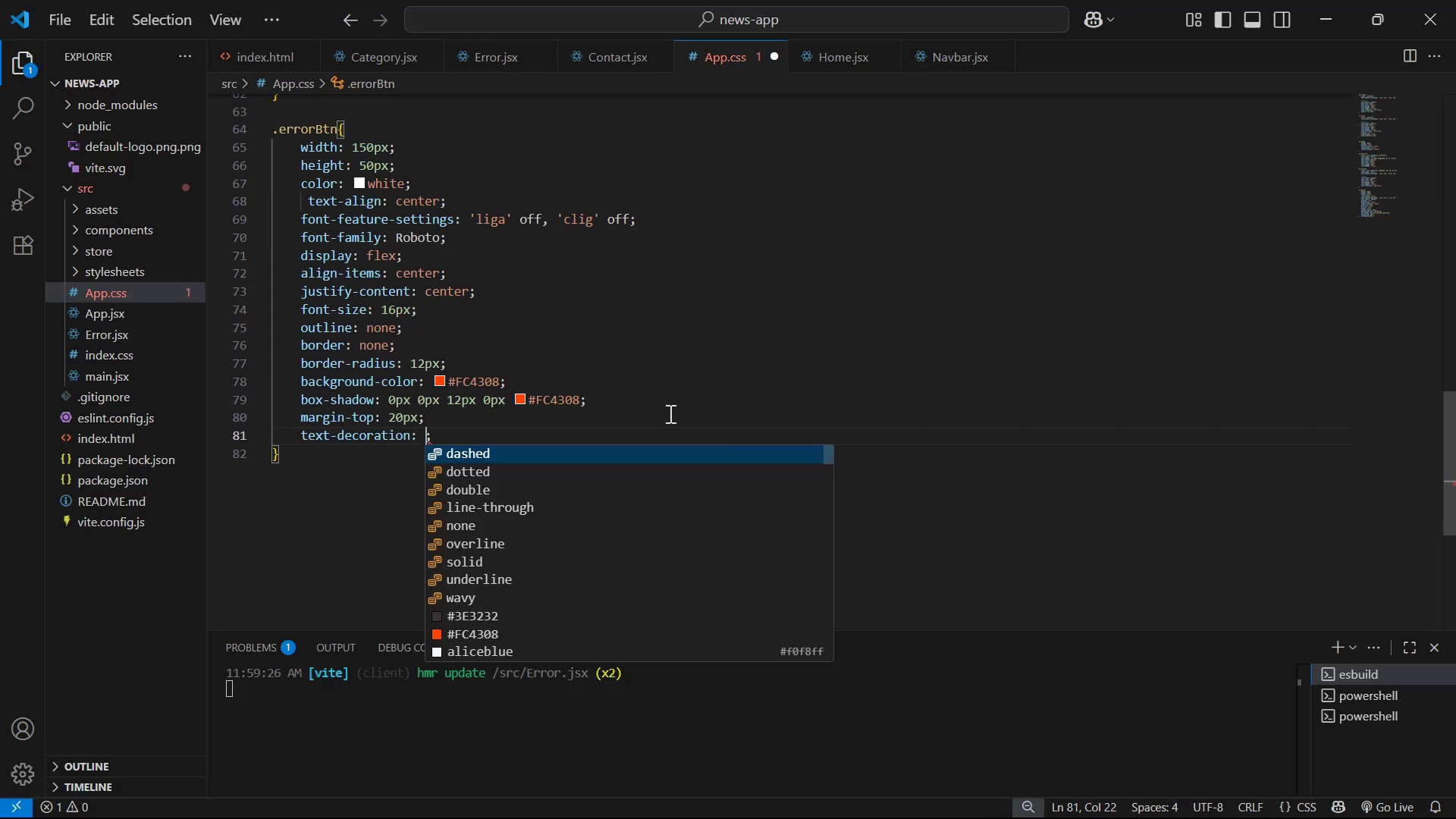 
type(nio)
key(Backspace)
key(Backspace)
type(on)
 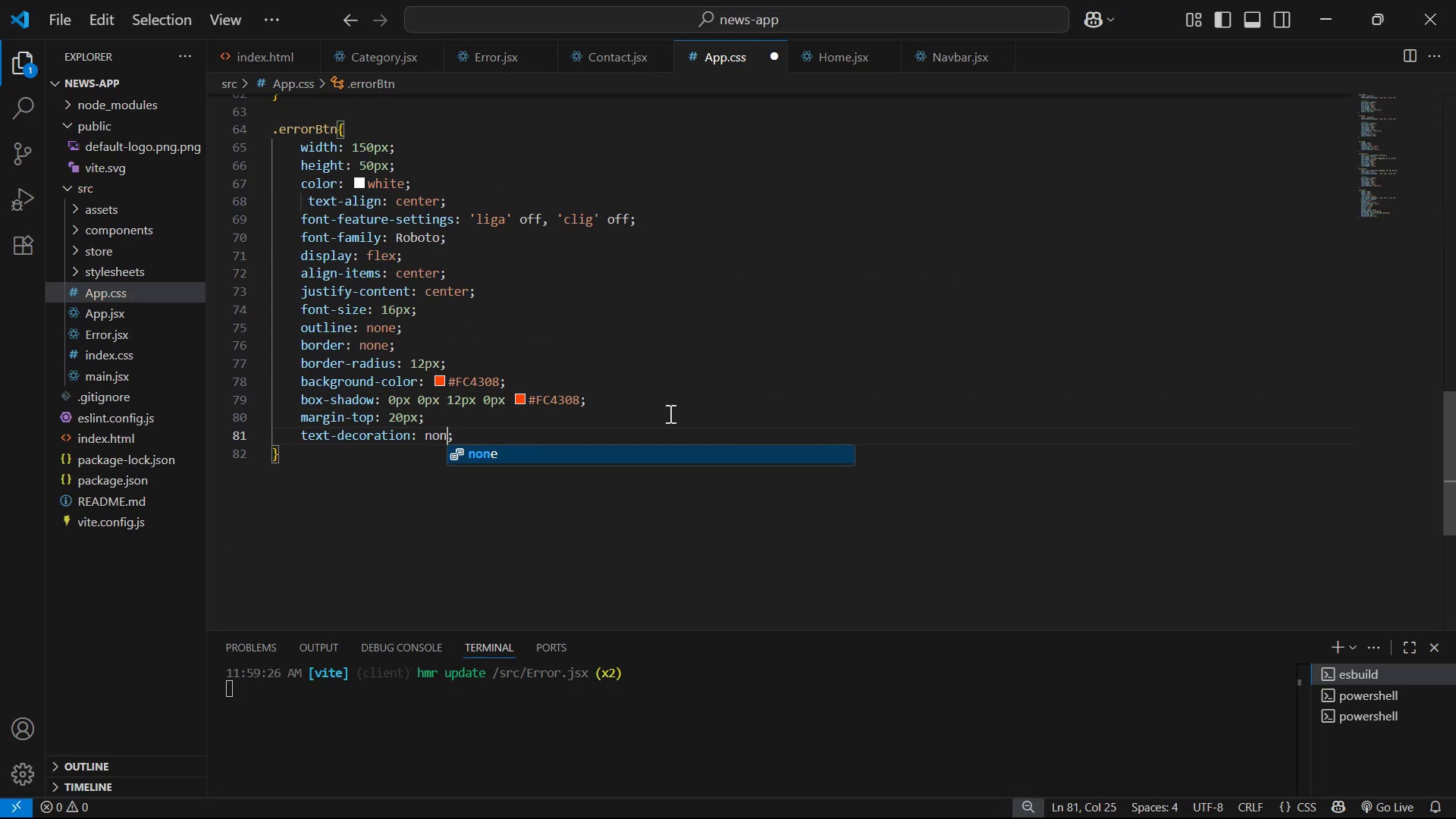 
key(Enter)
 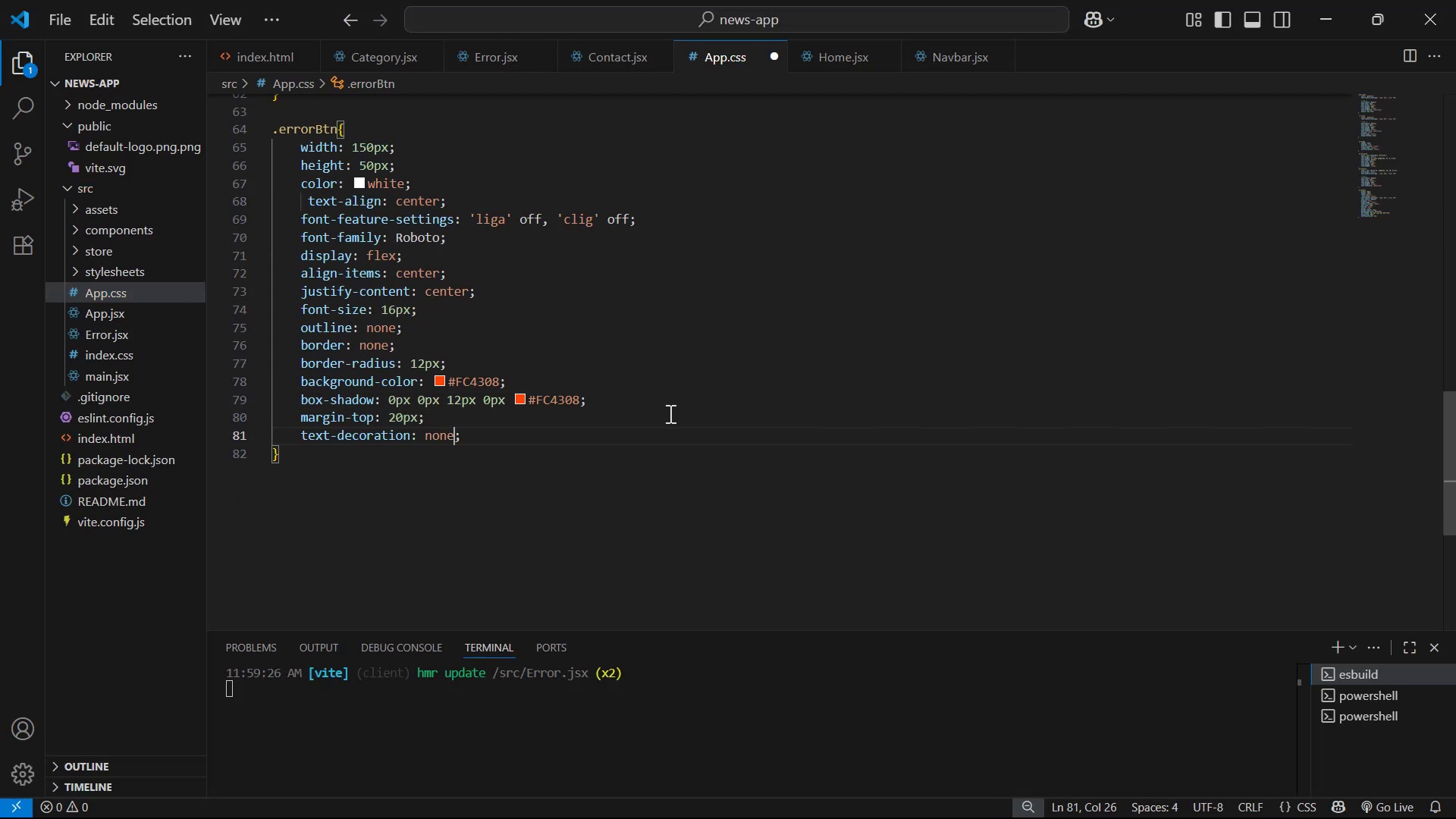 
key(Control+S)
 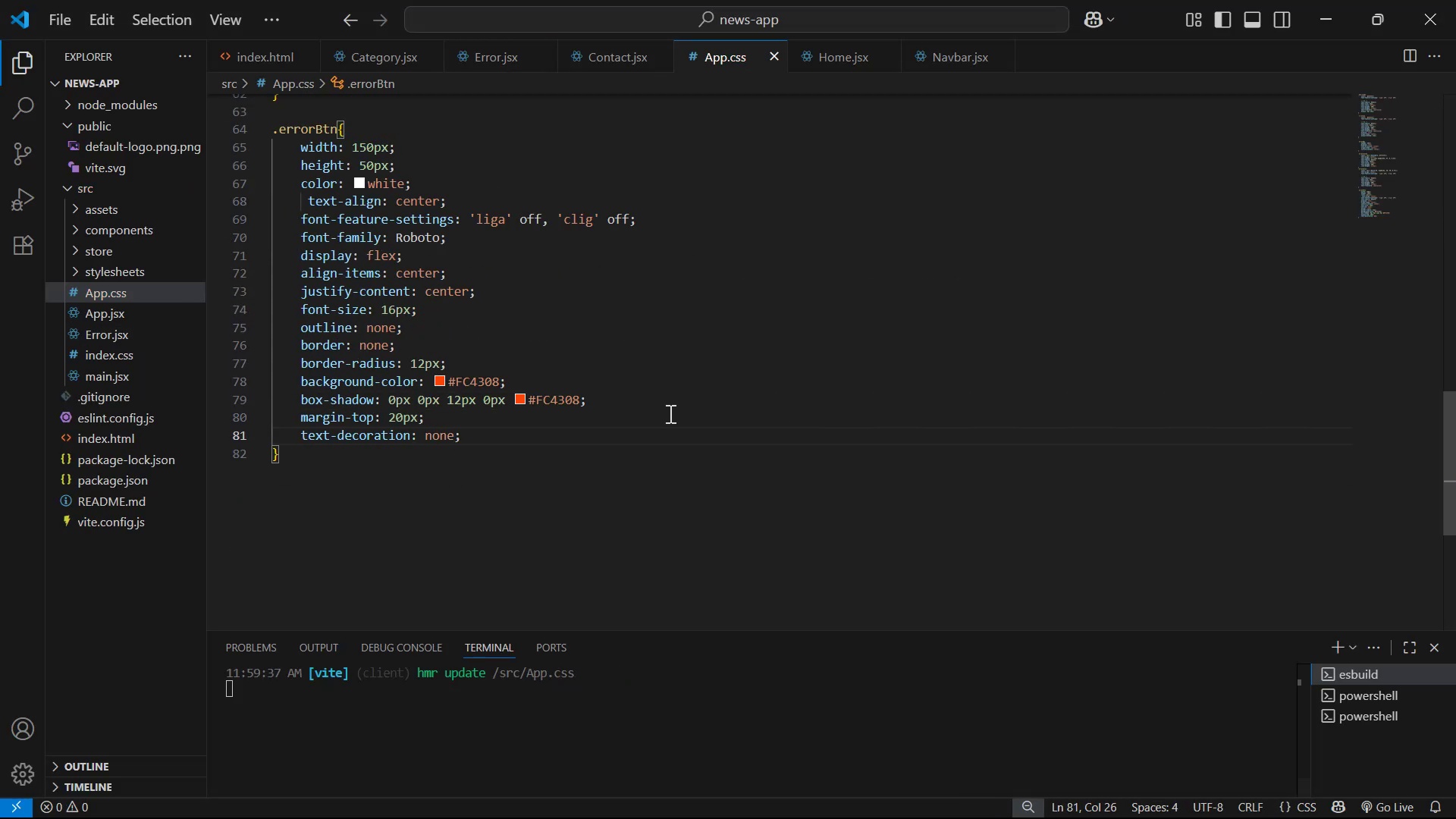 
key(Alt+AltLeft)
 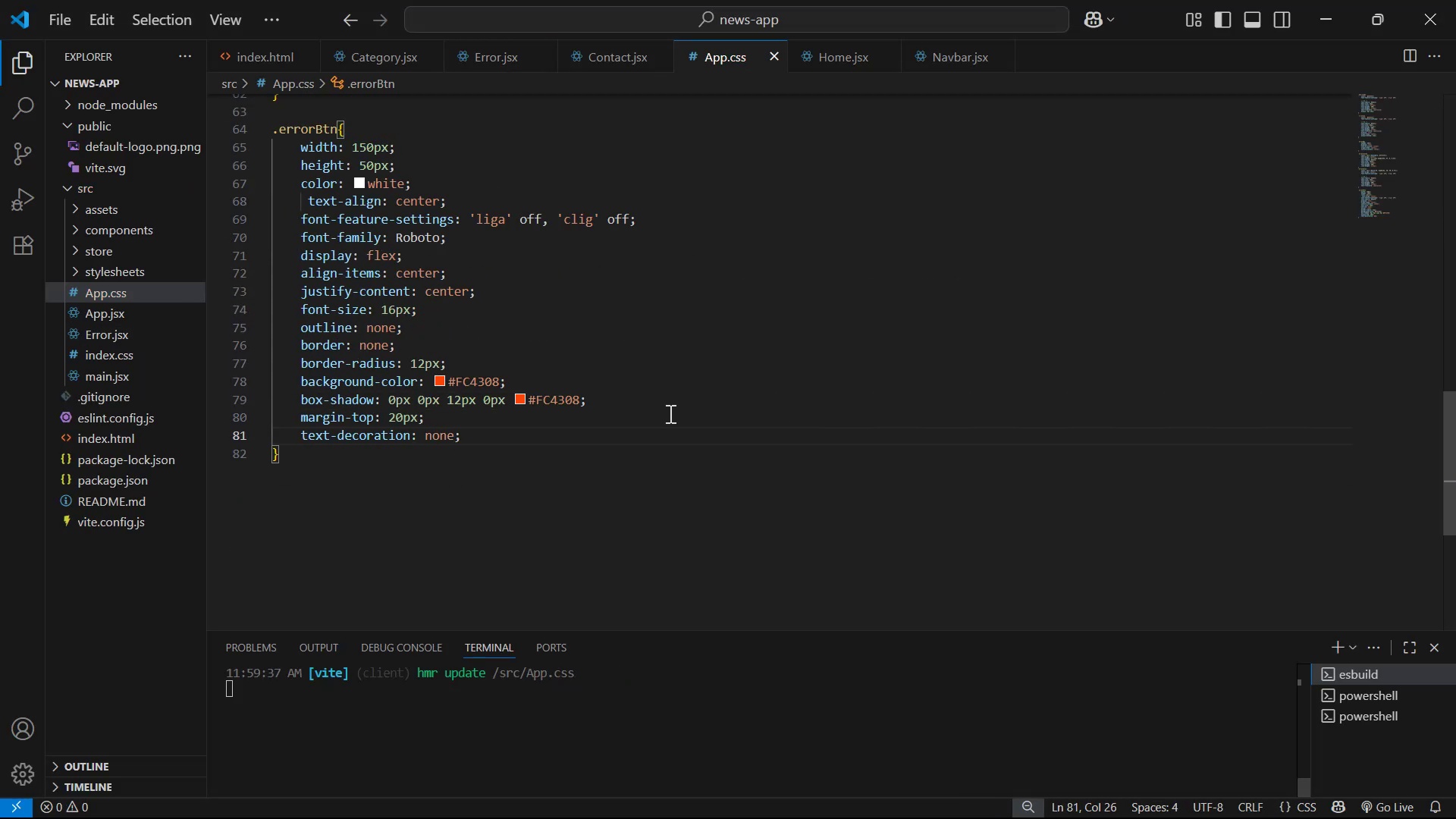 
key(Alt+Tab)
 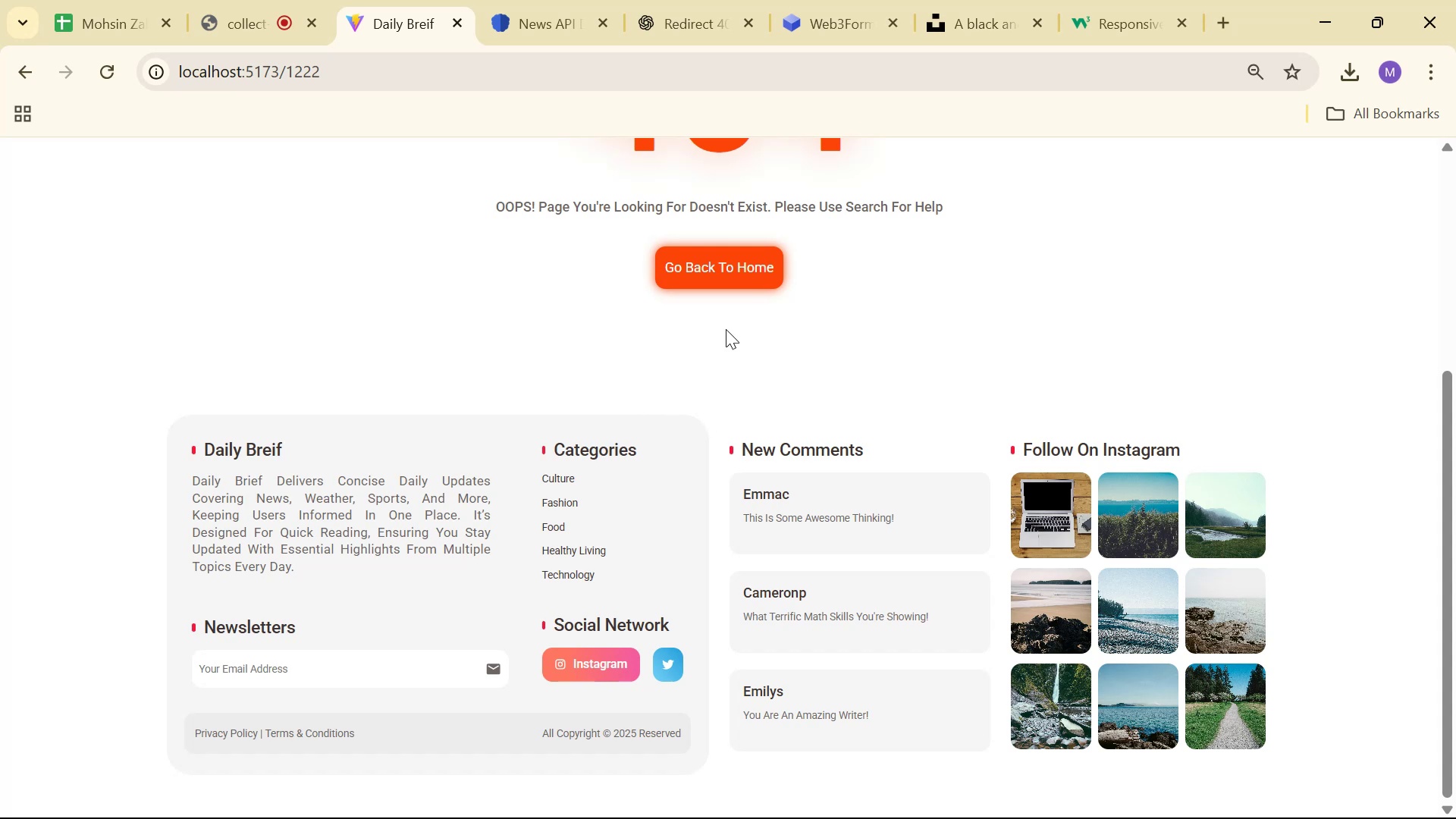 
left_click([732, 265])
 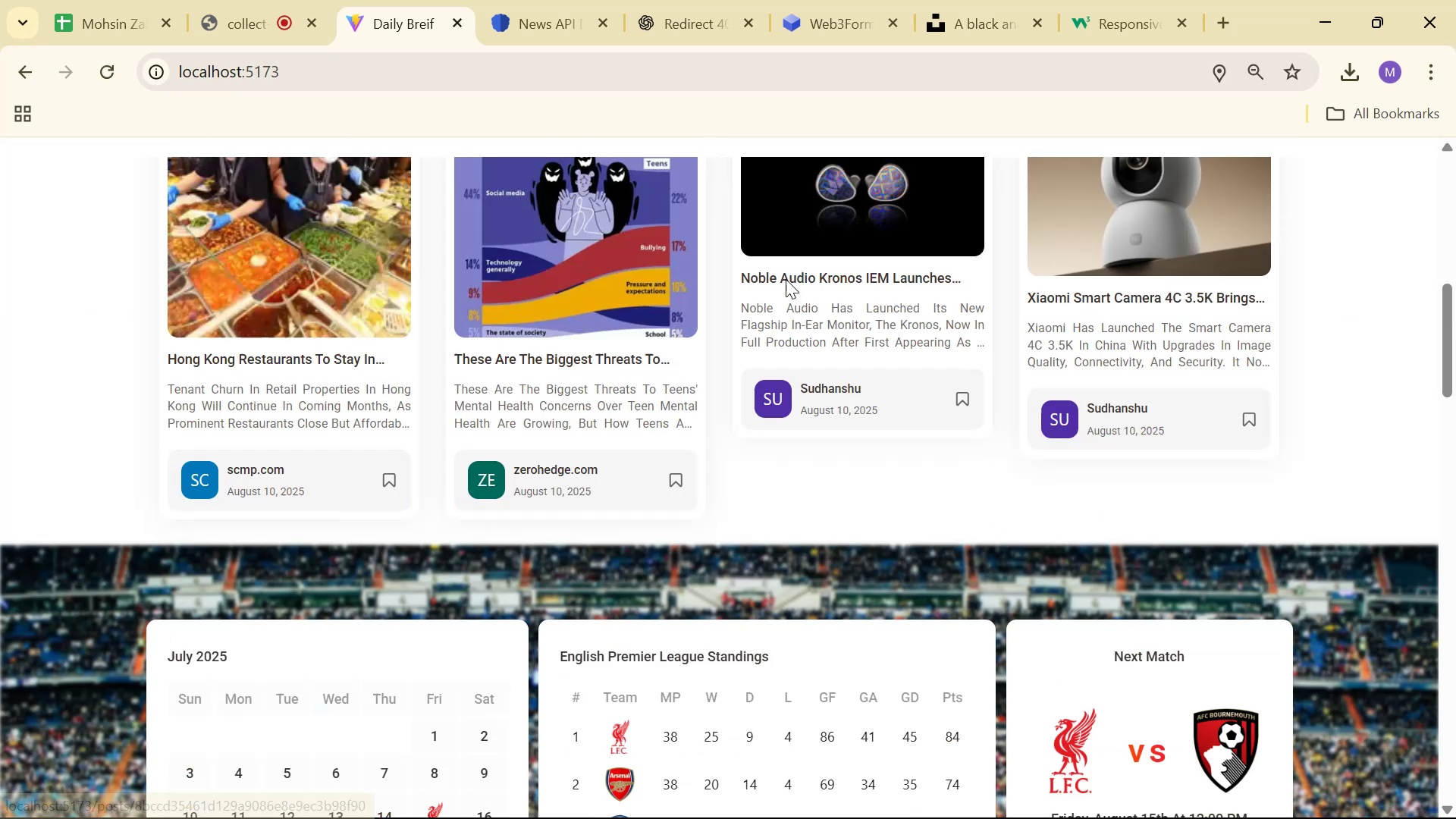 
mouse_move([842, 304])
 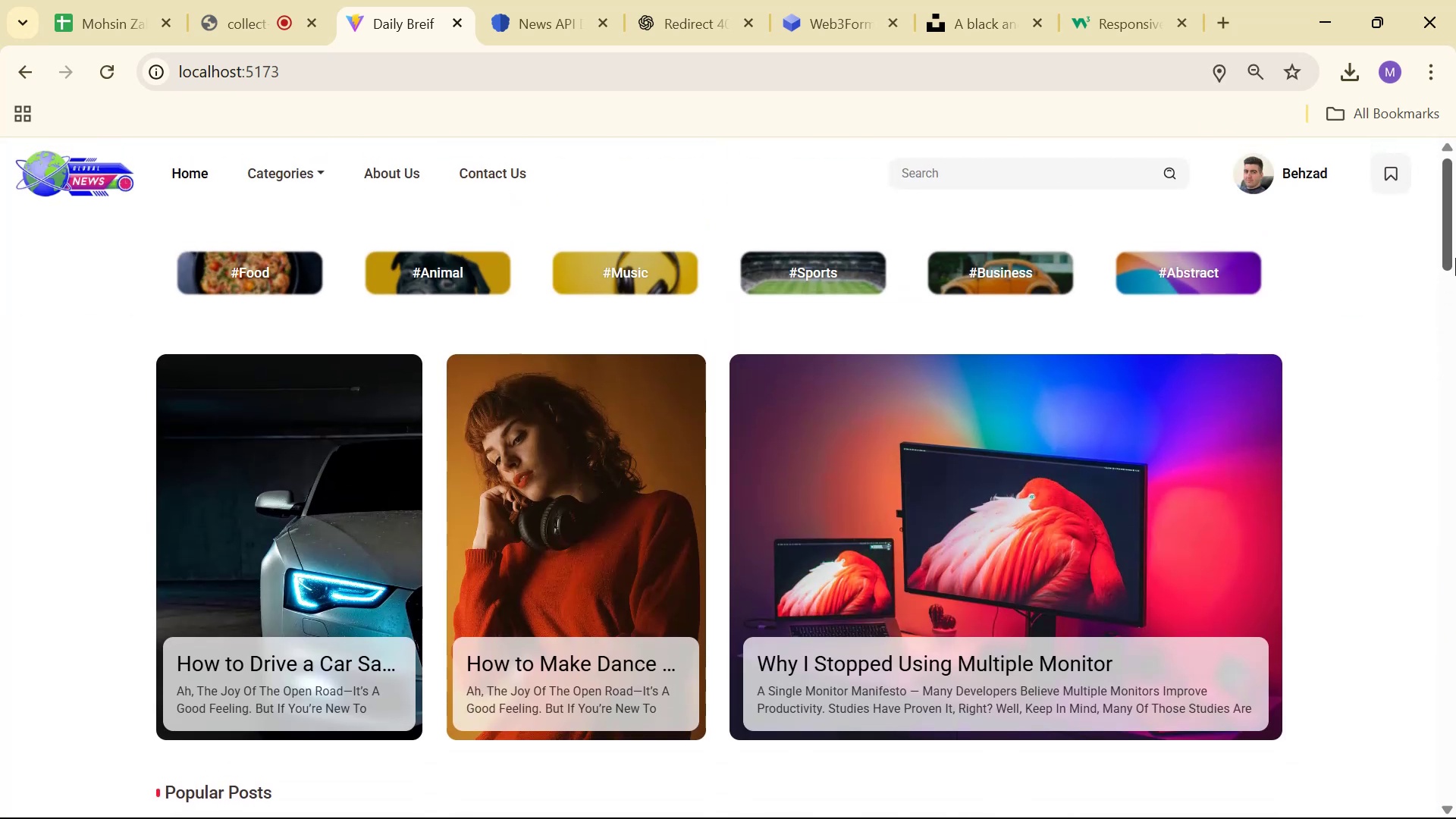 
scroll: coordinate [1357, 198], scroll_direction: down, amount: 33.0
 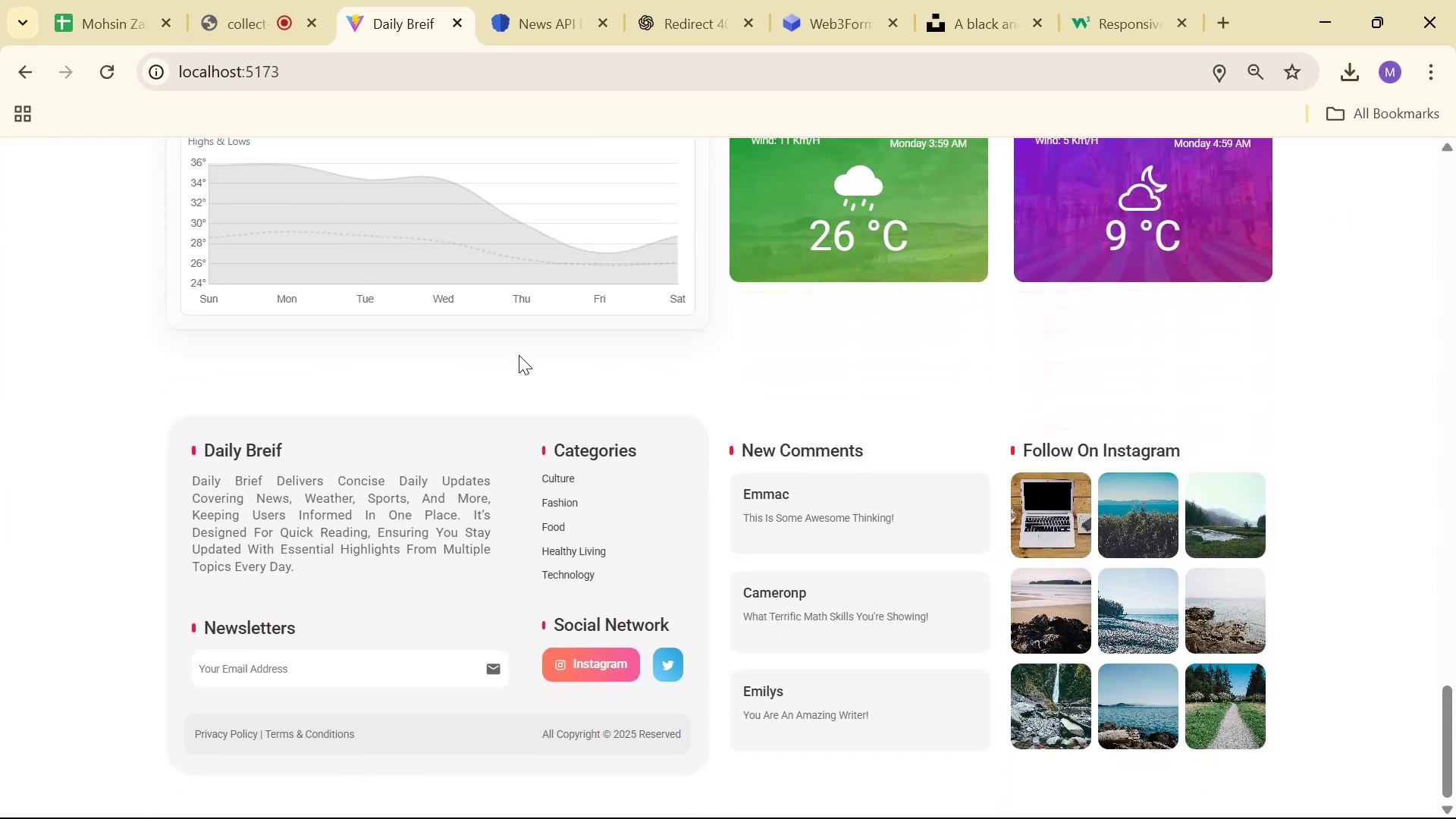 
wait(8.18)
 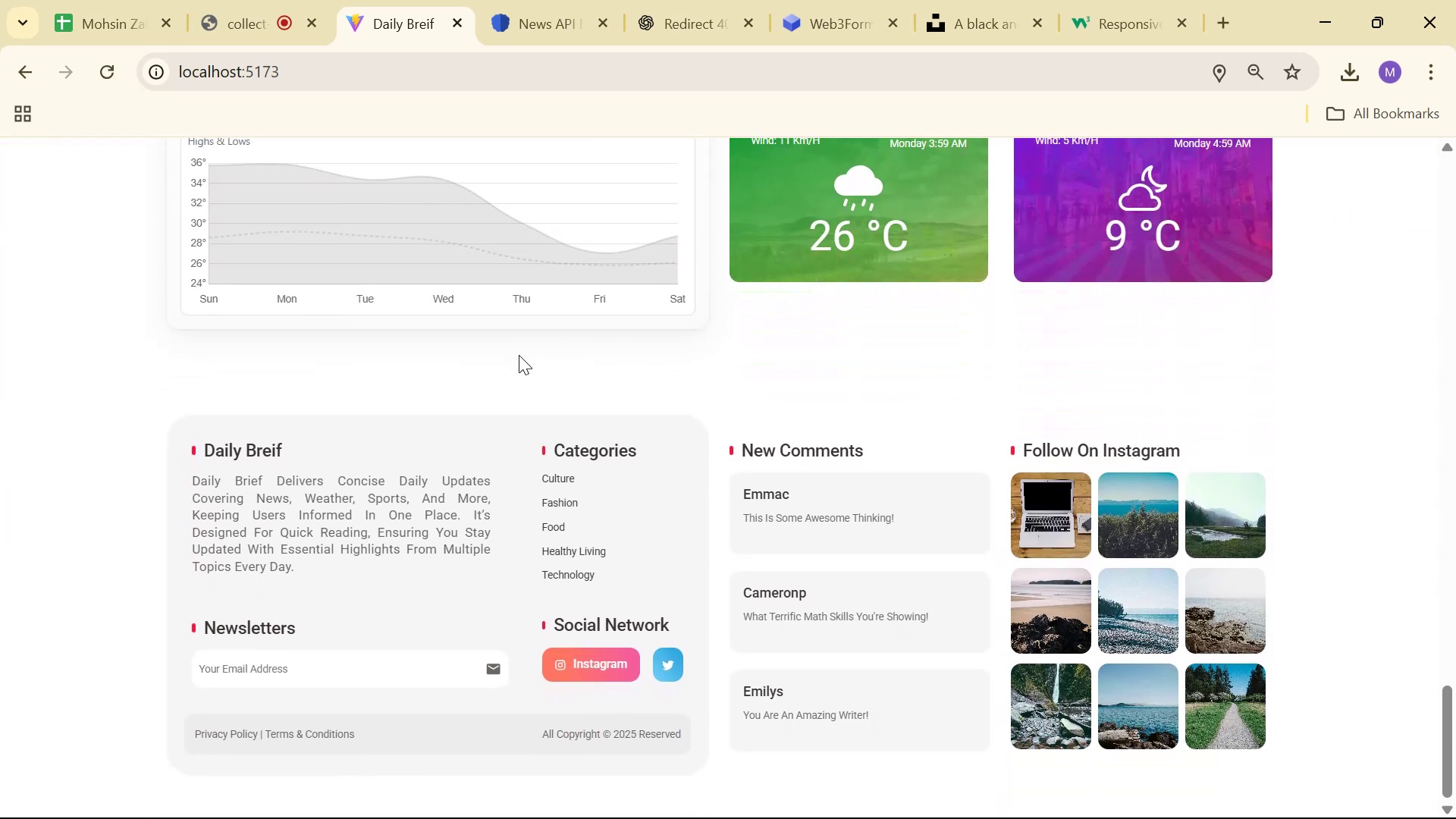 
key(Alt+AltLeft)
 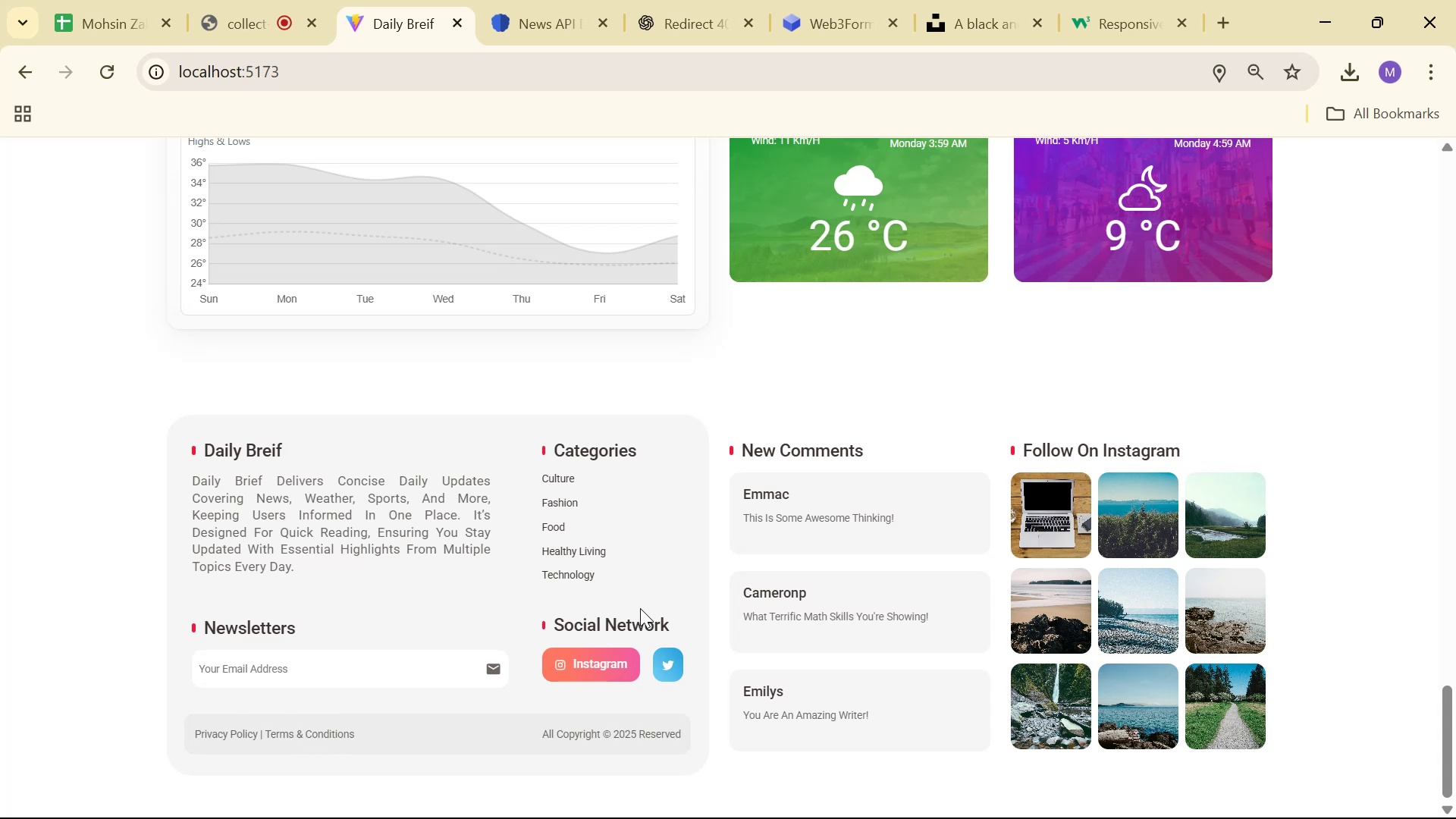 
key(Alt+Tab)
 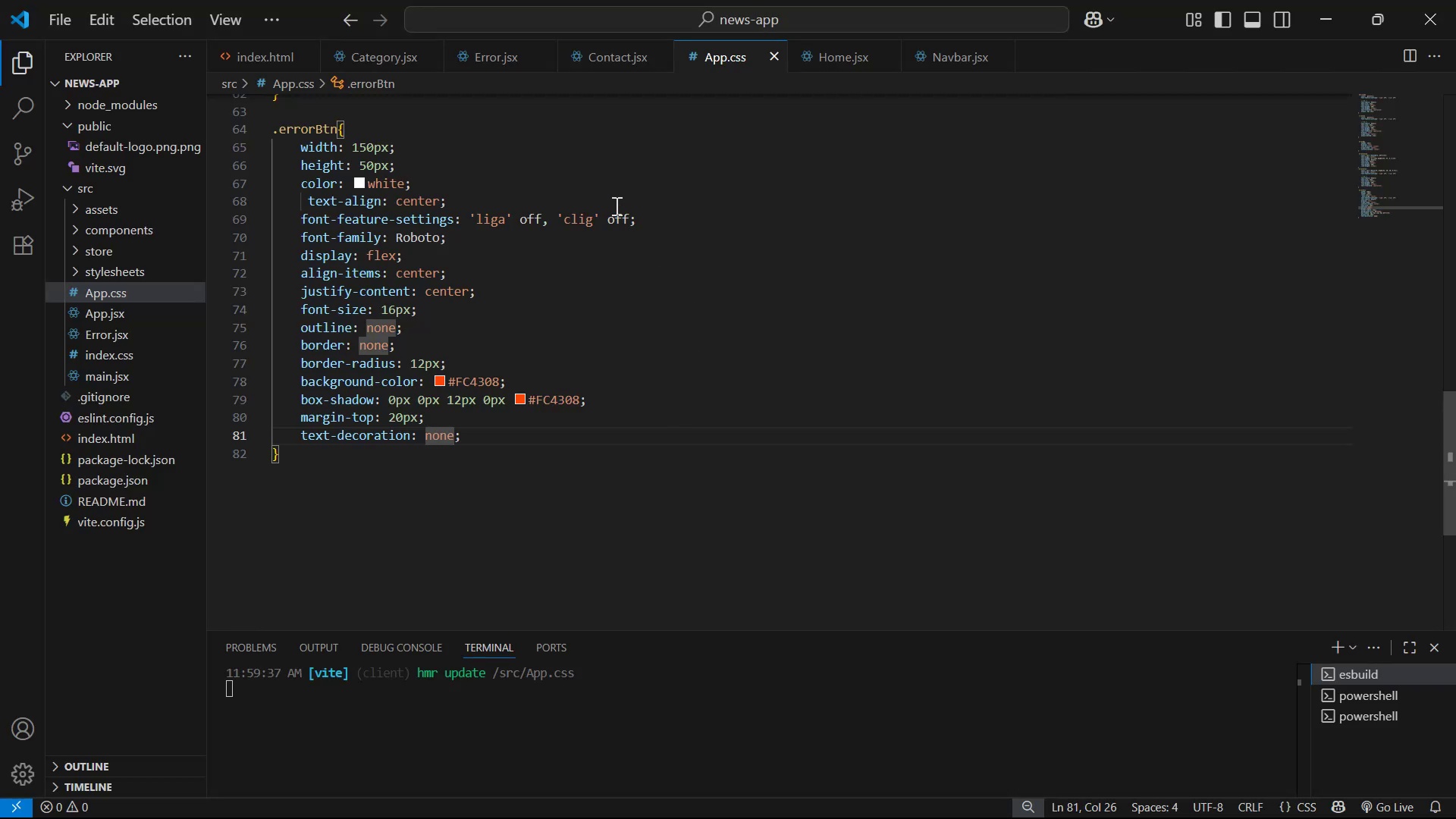 
left_click([375, 56])
 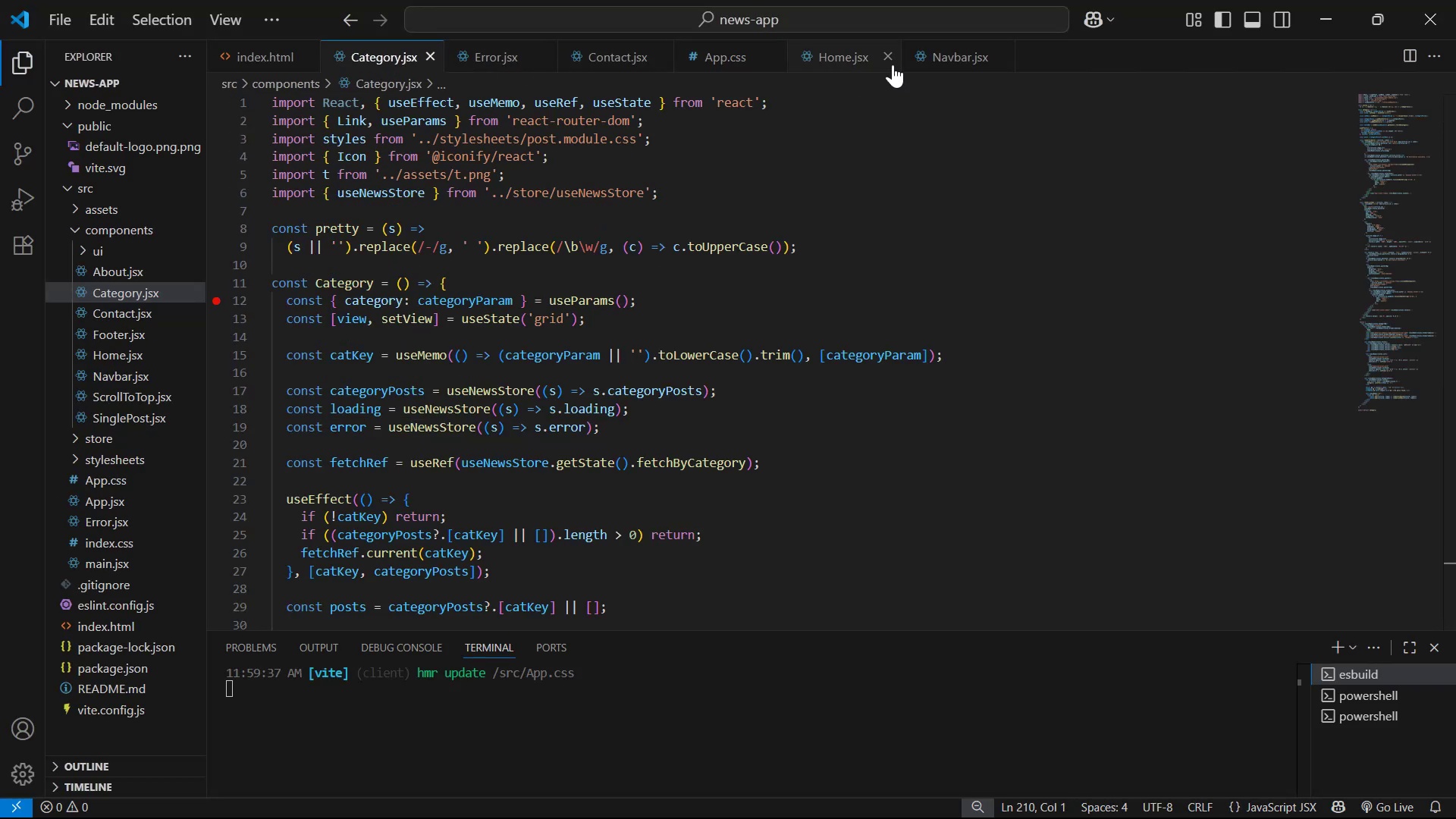 
left_click([969, 61])
 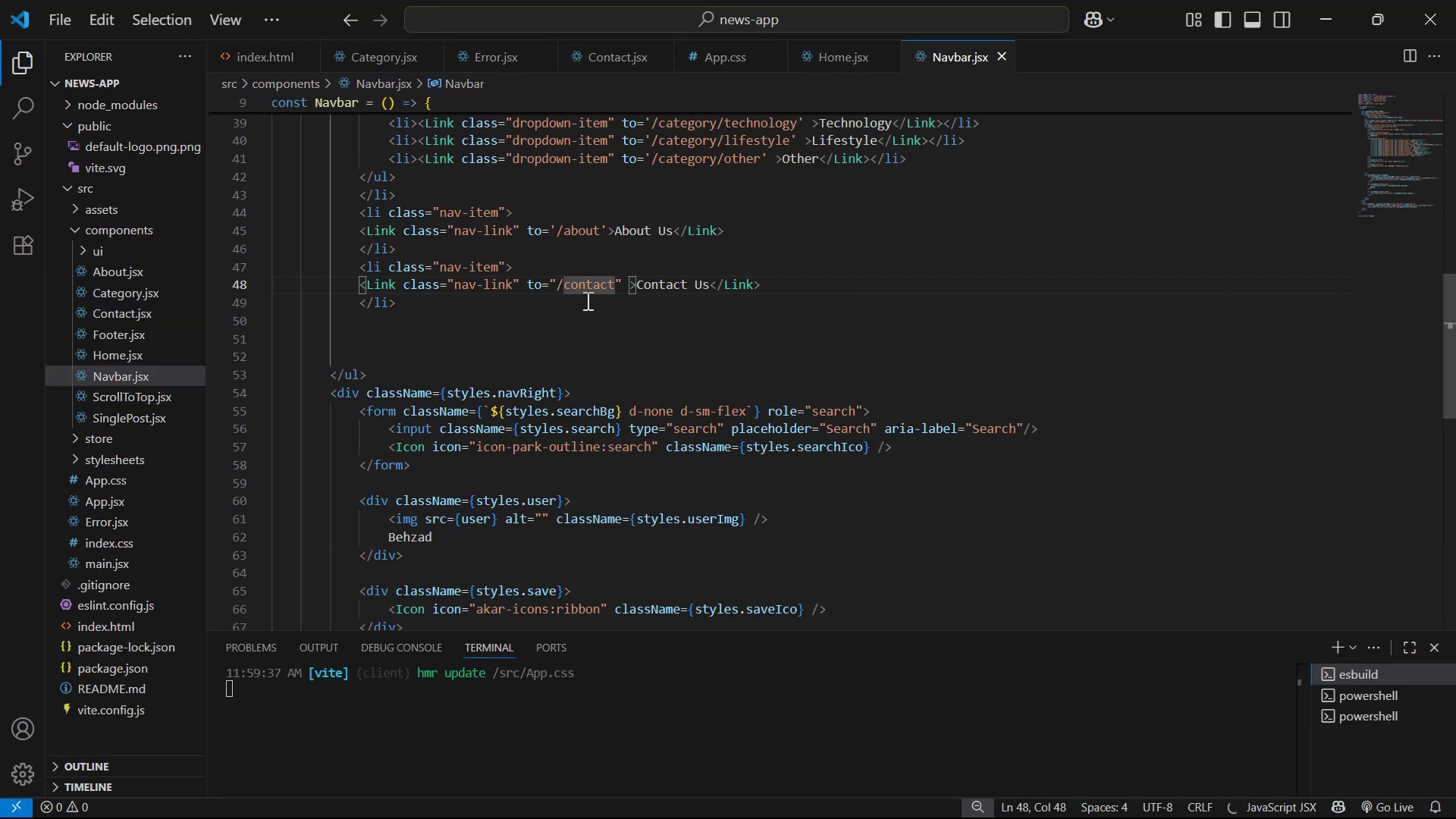 
scroll: coordinate [477, 310], scroll_direction: up, amount: 4.0
 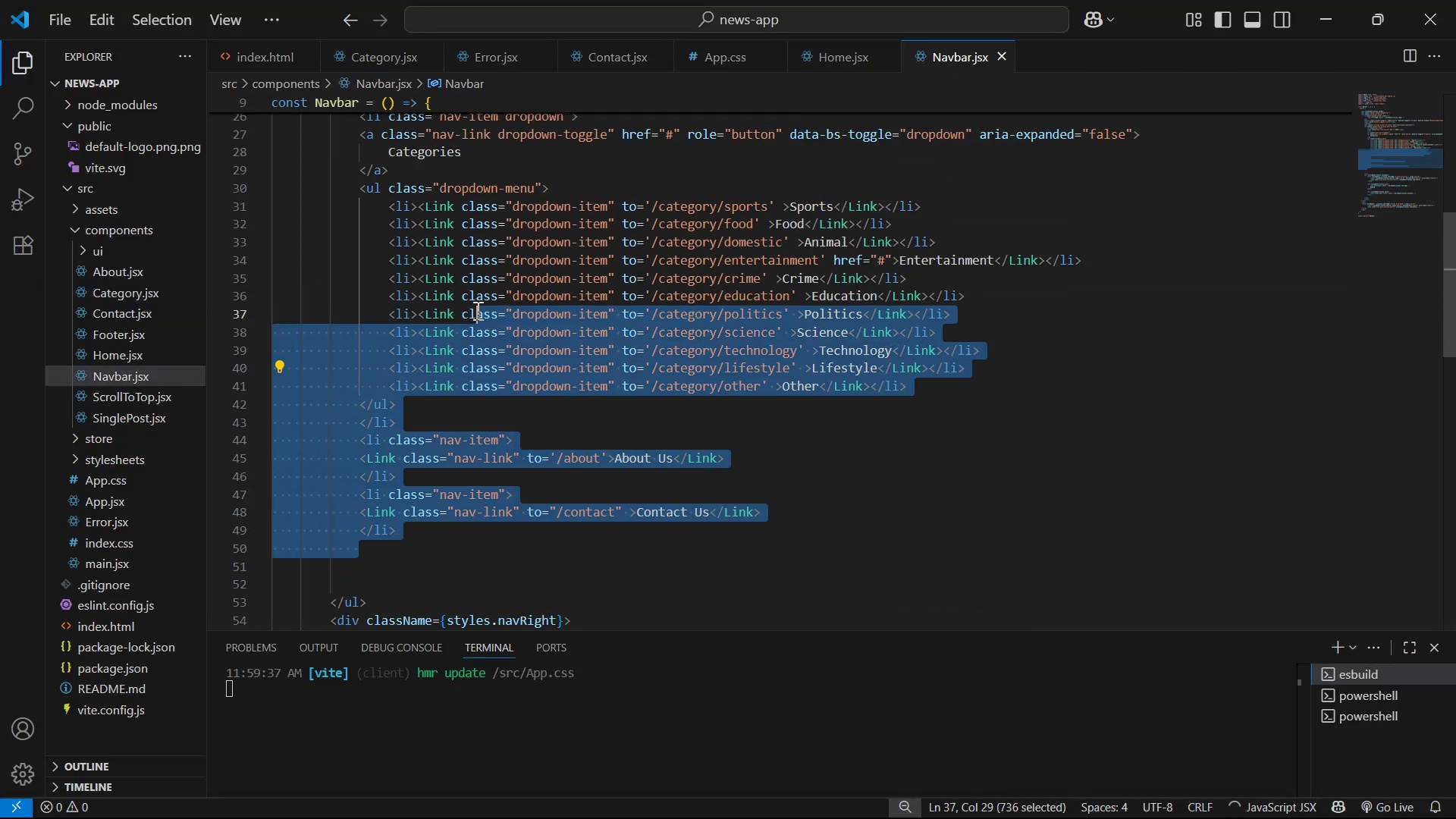 
left_click([476, 310])
 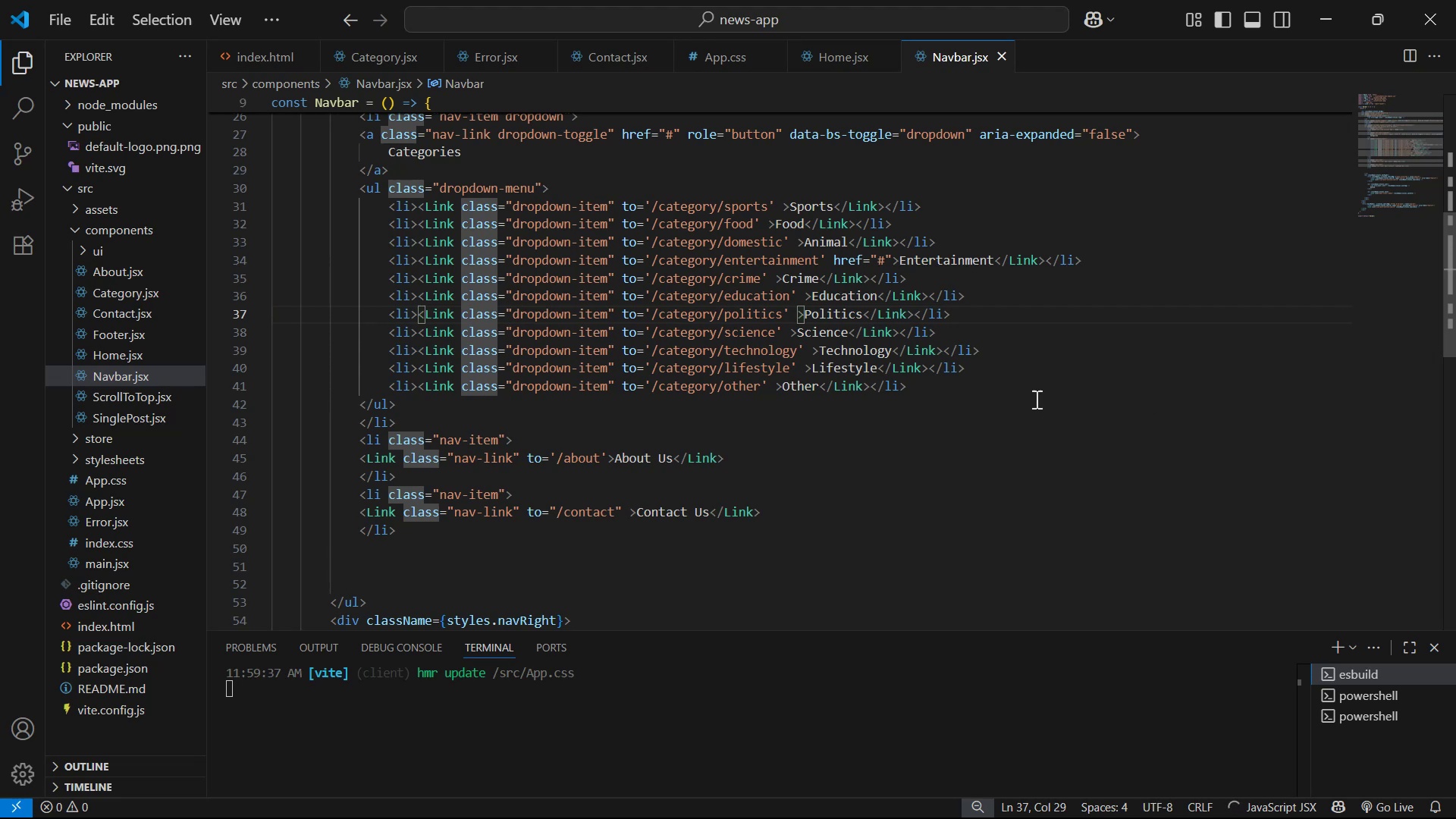 
left_click([987, 388])
 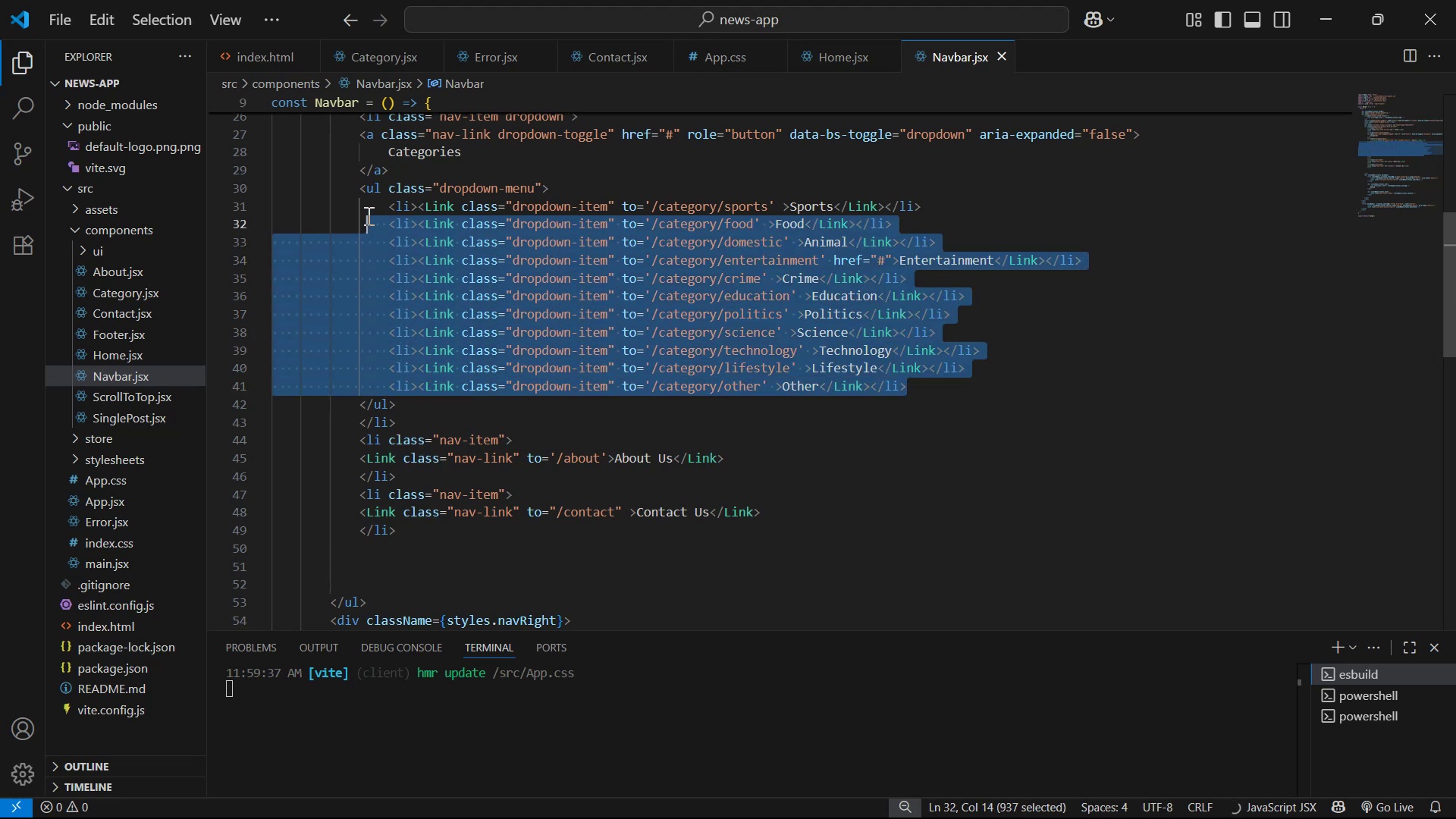 
left_click([1141, 357])
 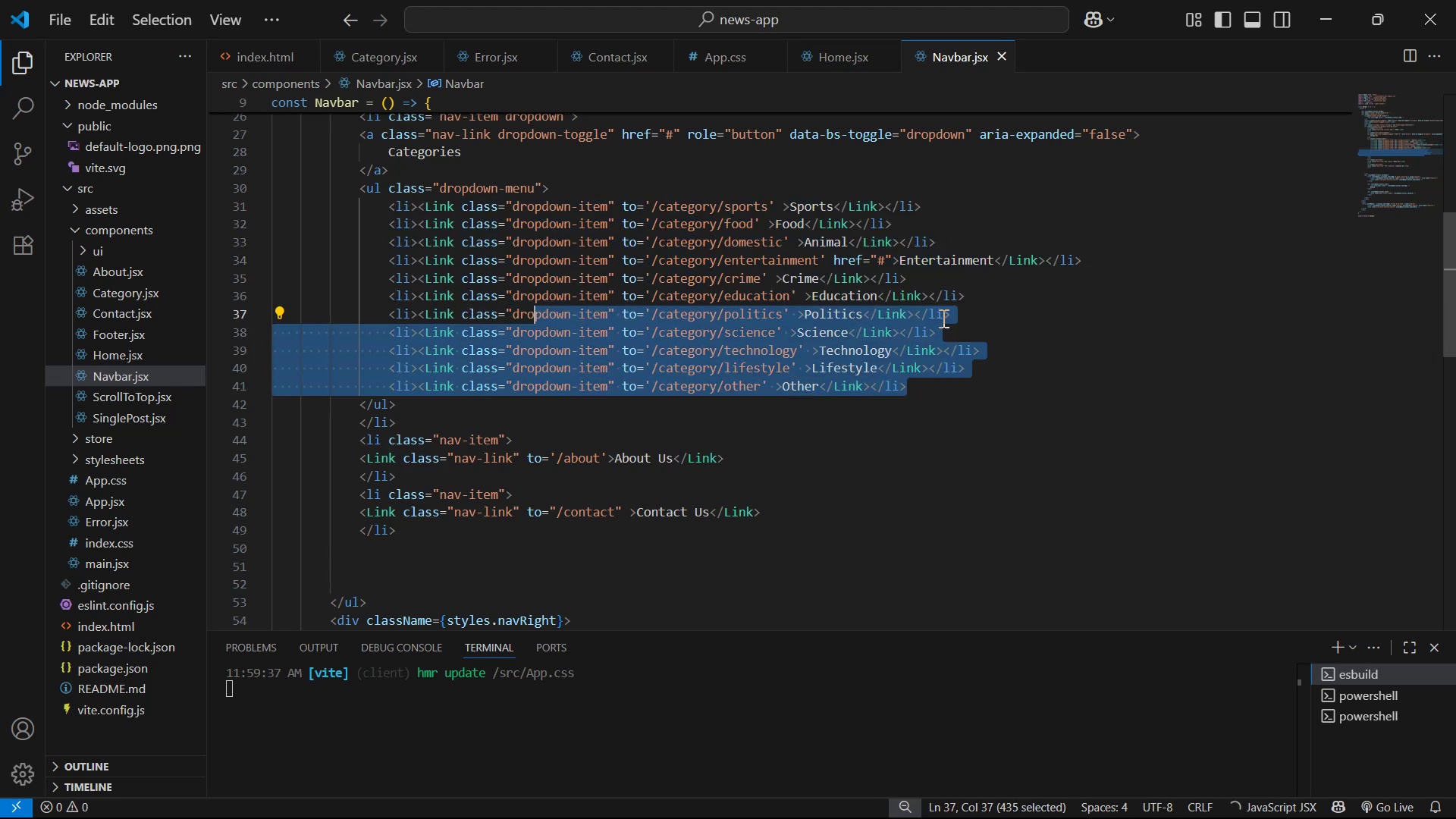 
left_click([1053, 353])
 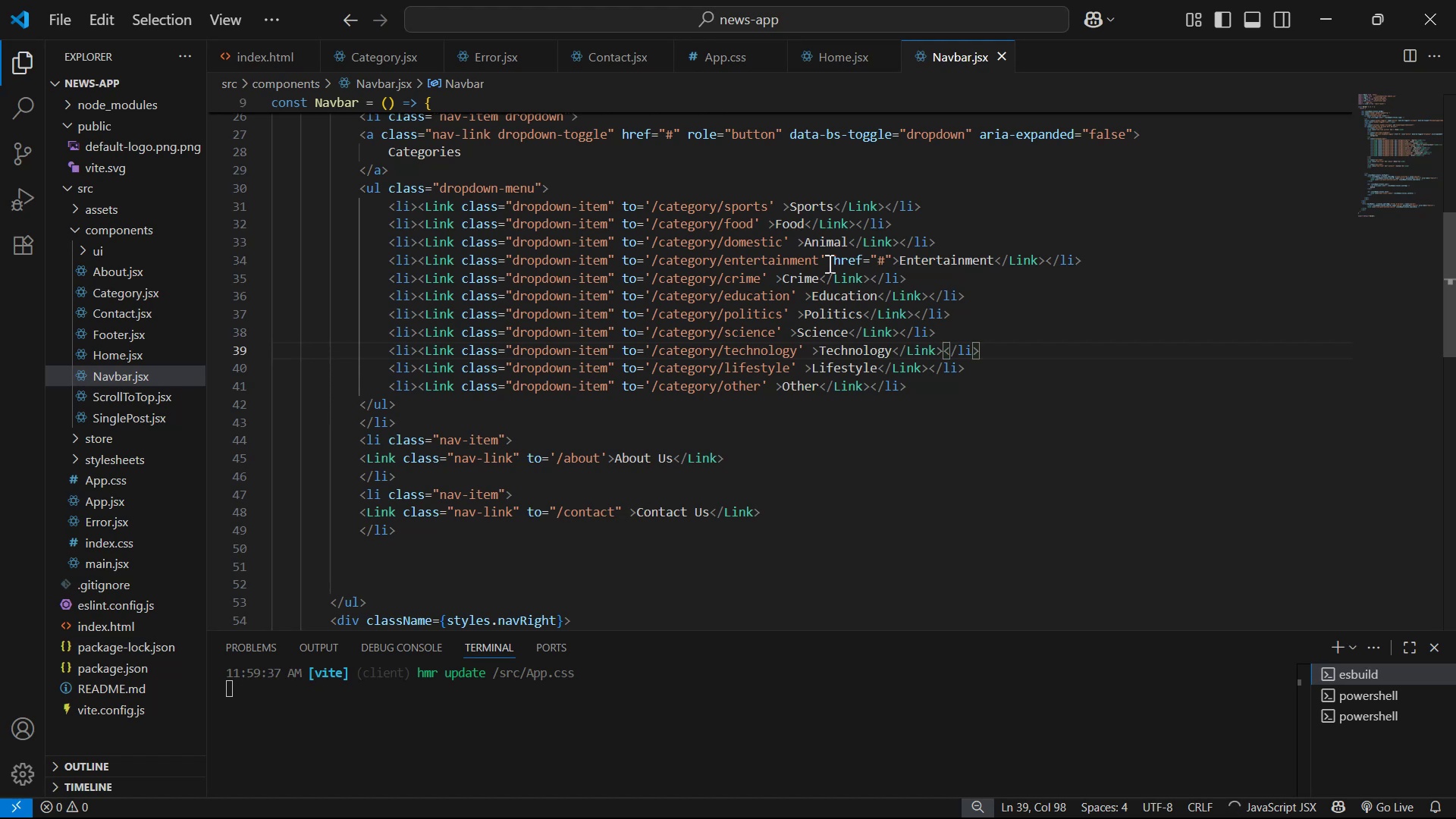 
wait(16.16)
 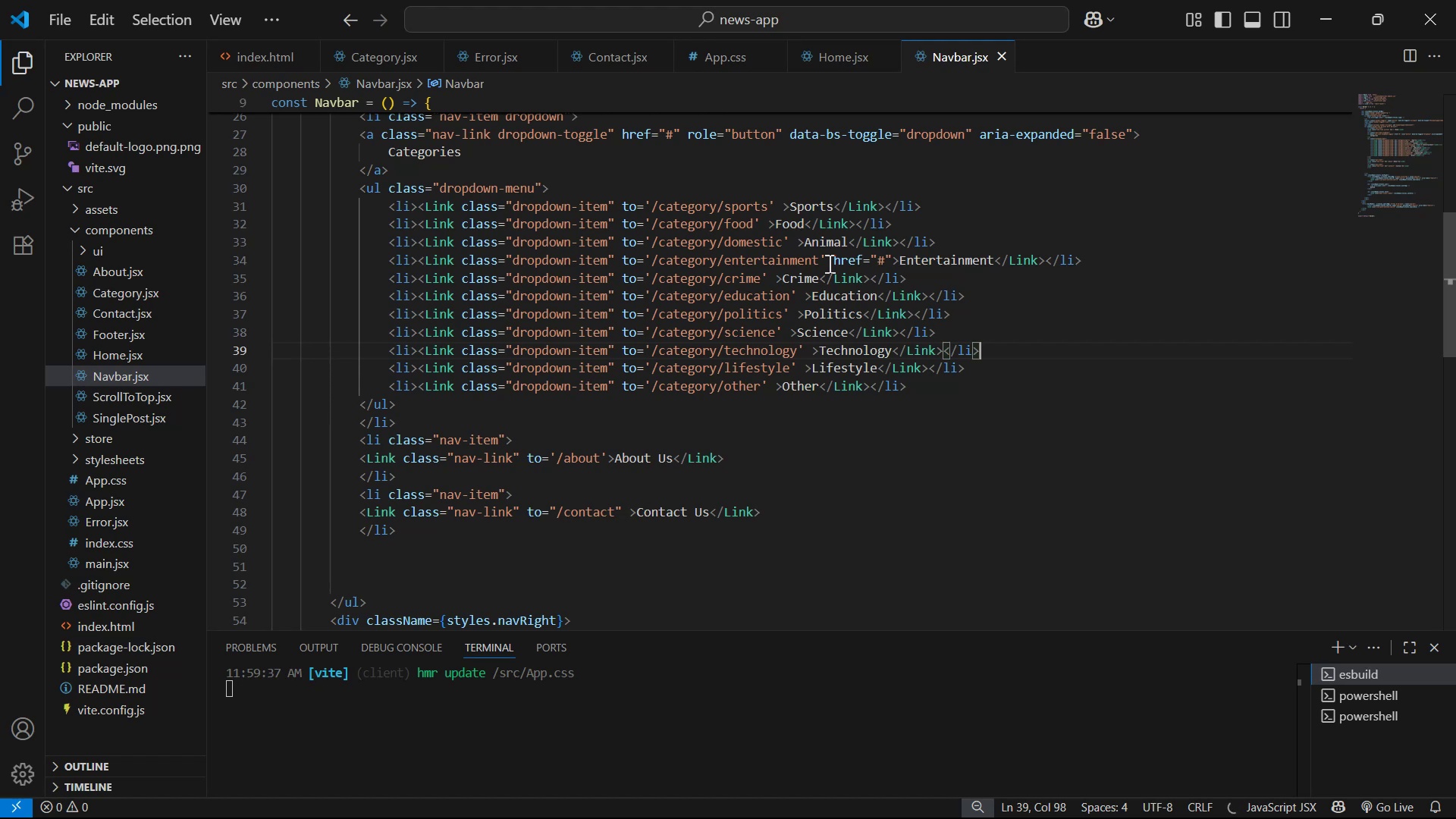 
key(Control+C)
 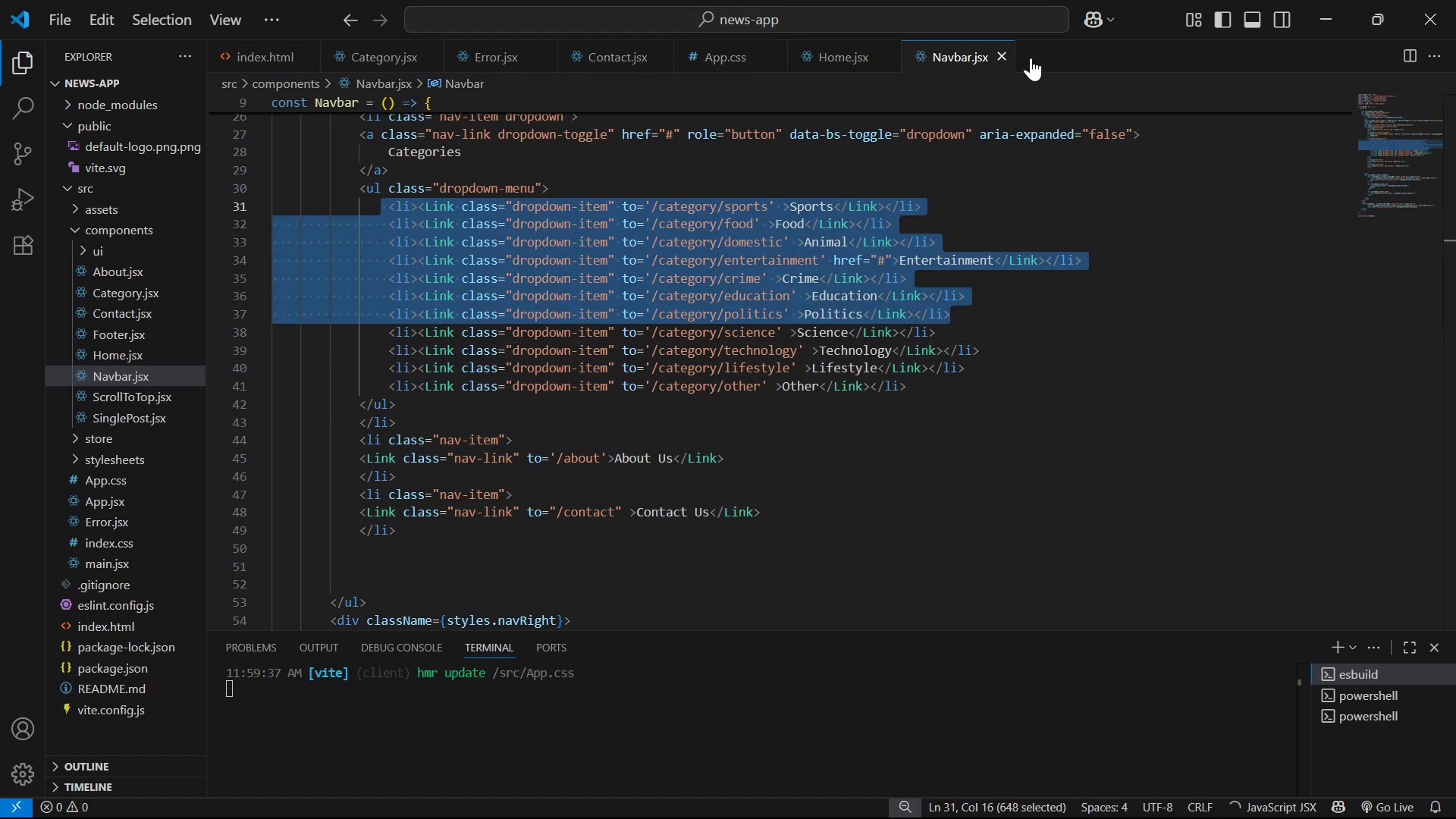 
wait(8.54)
 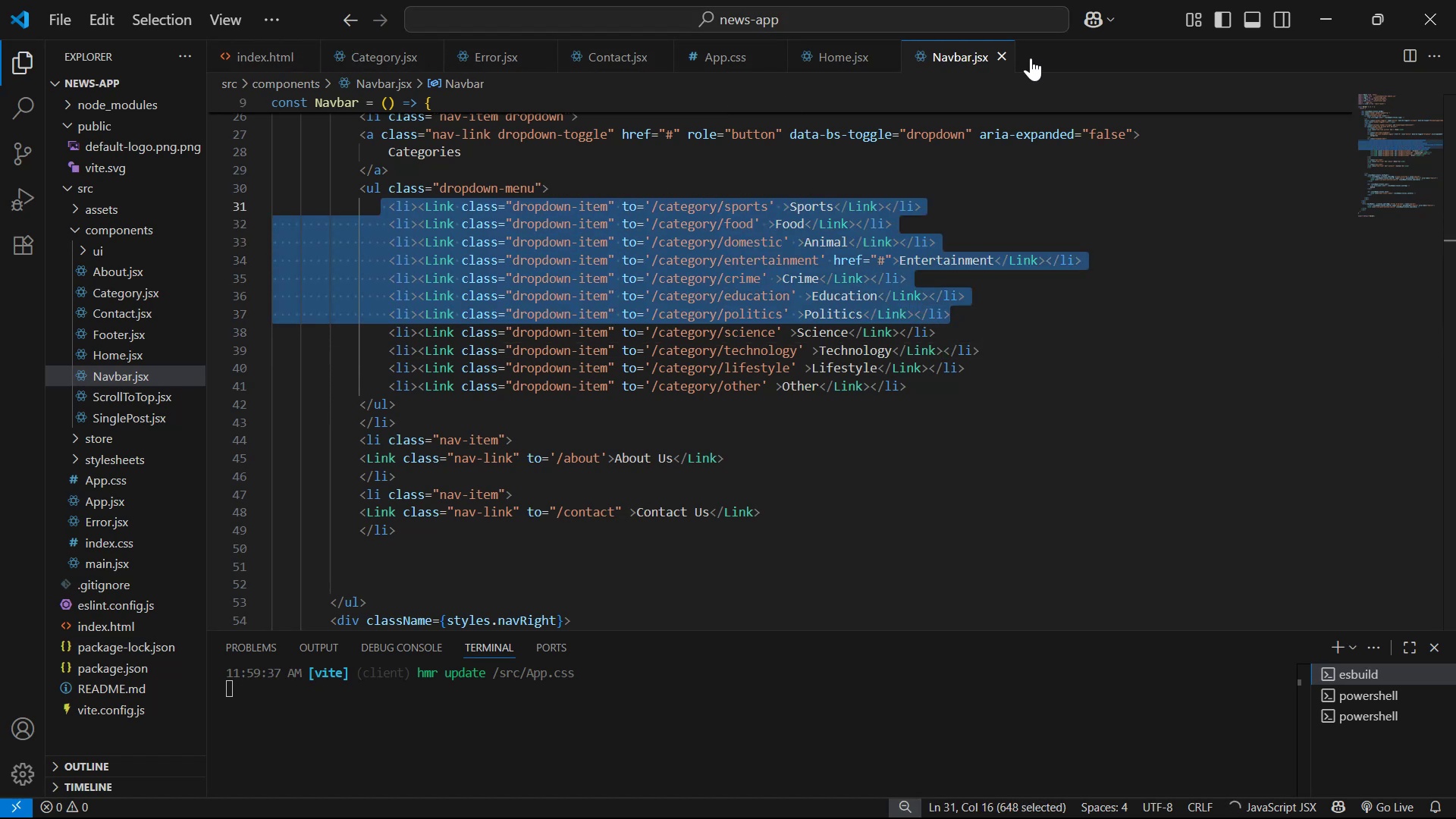 
left_click([146, 338])
 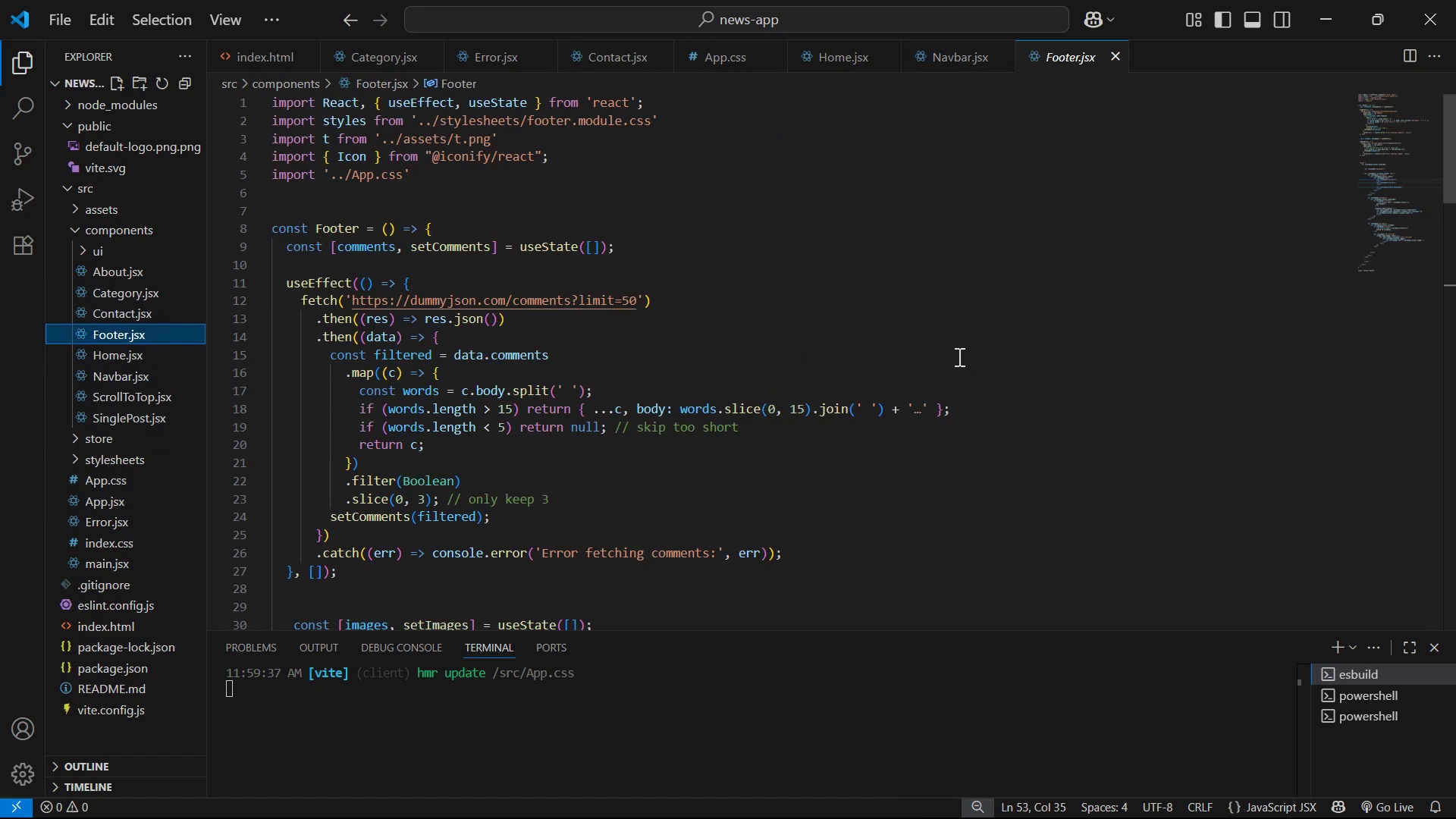 
scroll: coordinate [955, 359], scroll_direction: down, amount: 17.0
 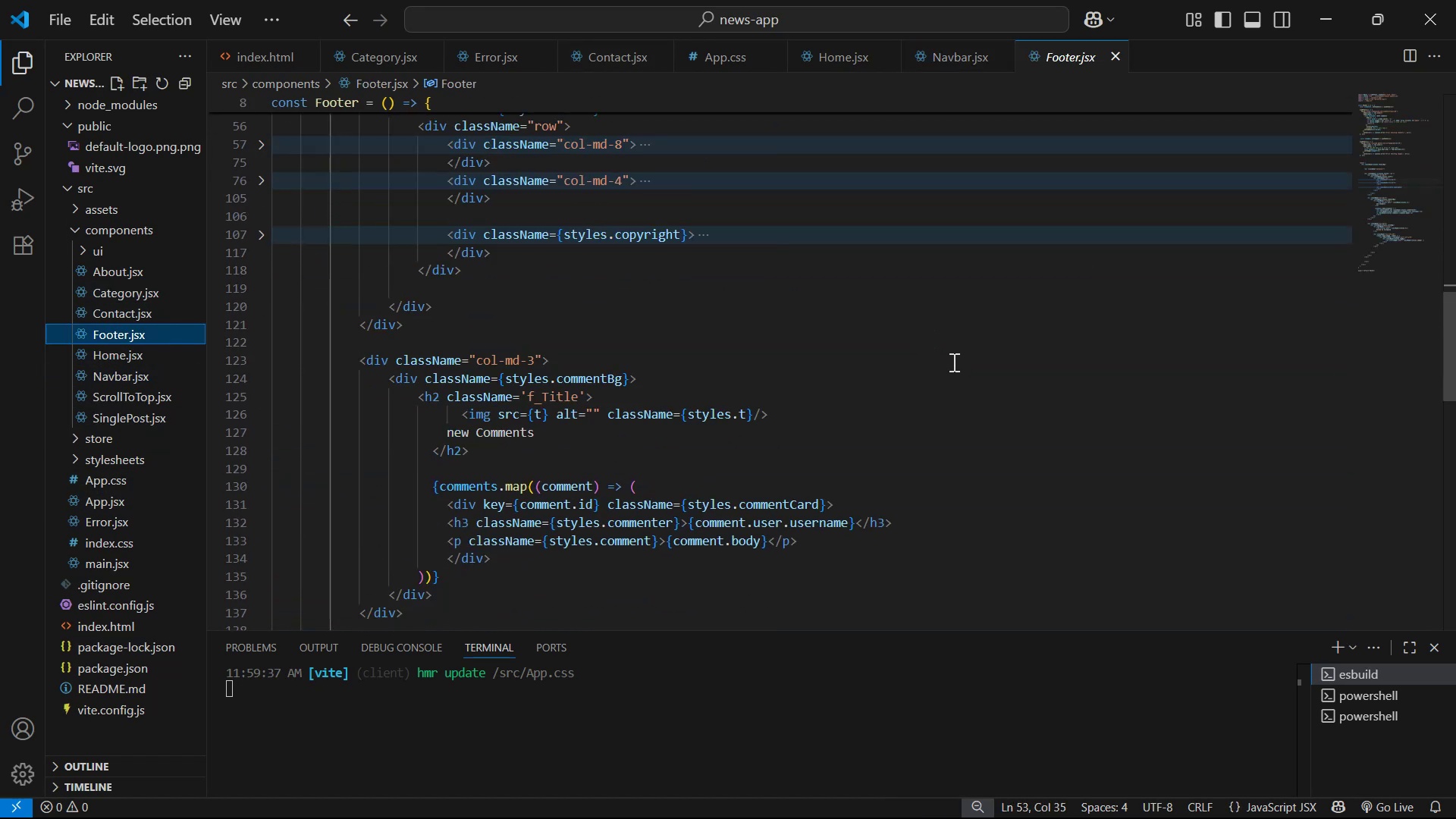 
scroll: coordinate [951, 362], scroll_direction: up, amount: 2.0
 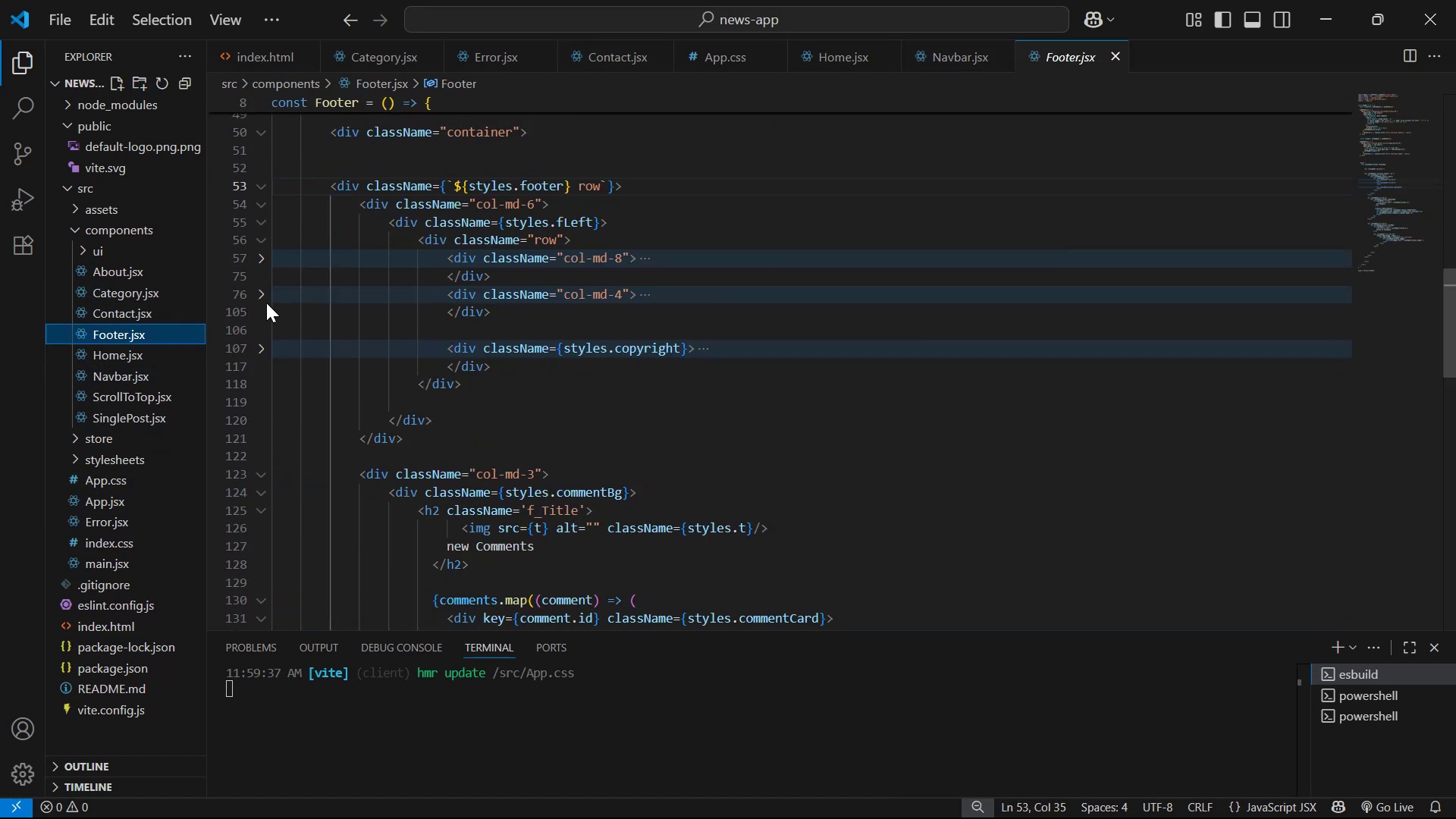 
left_click([270, 298])
 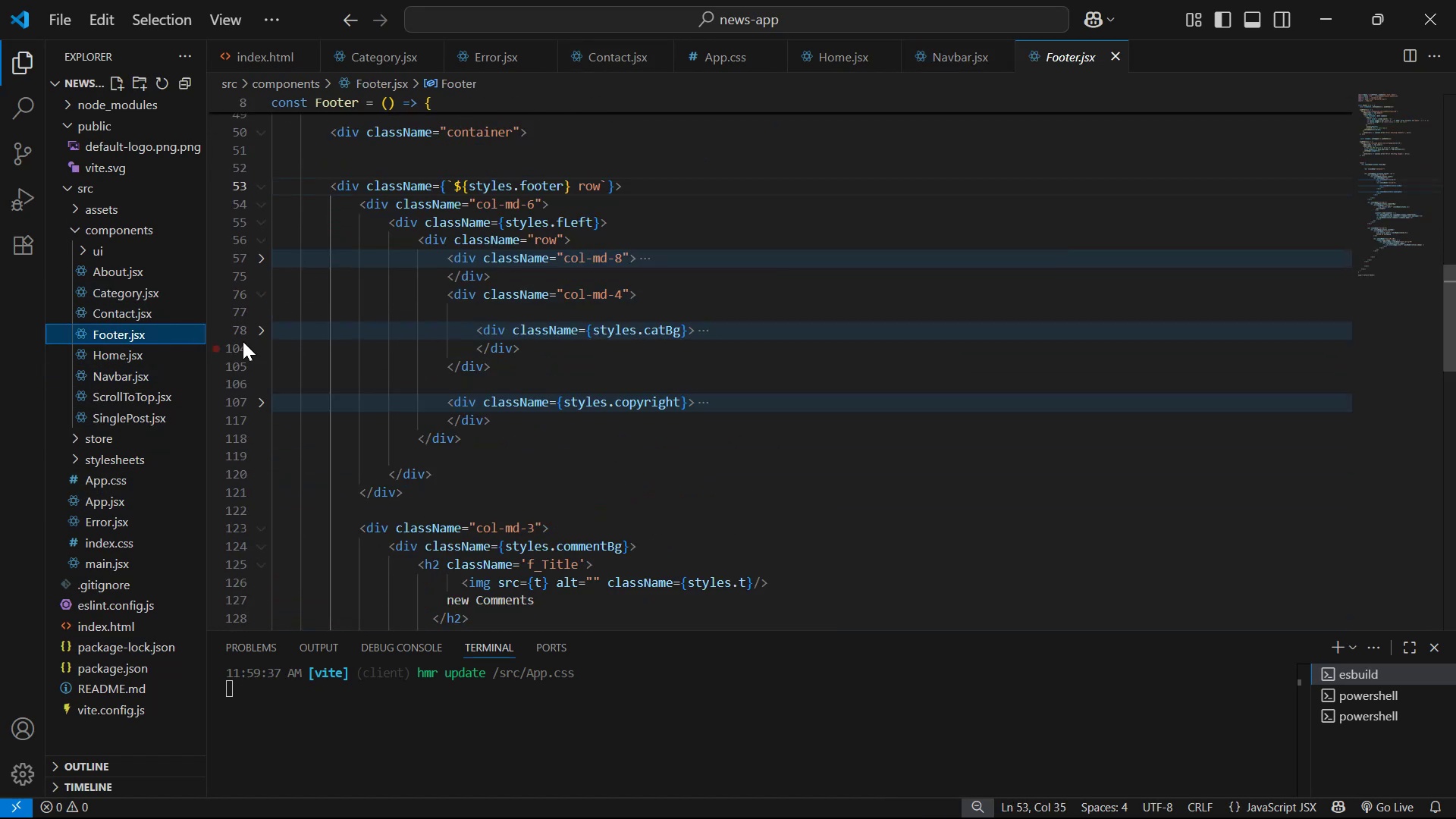 
left_click([264, 328])
 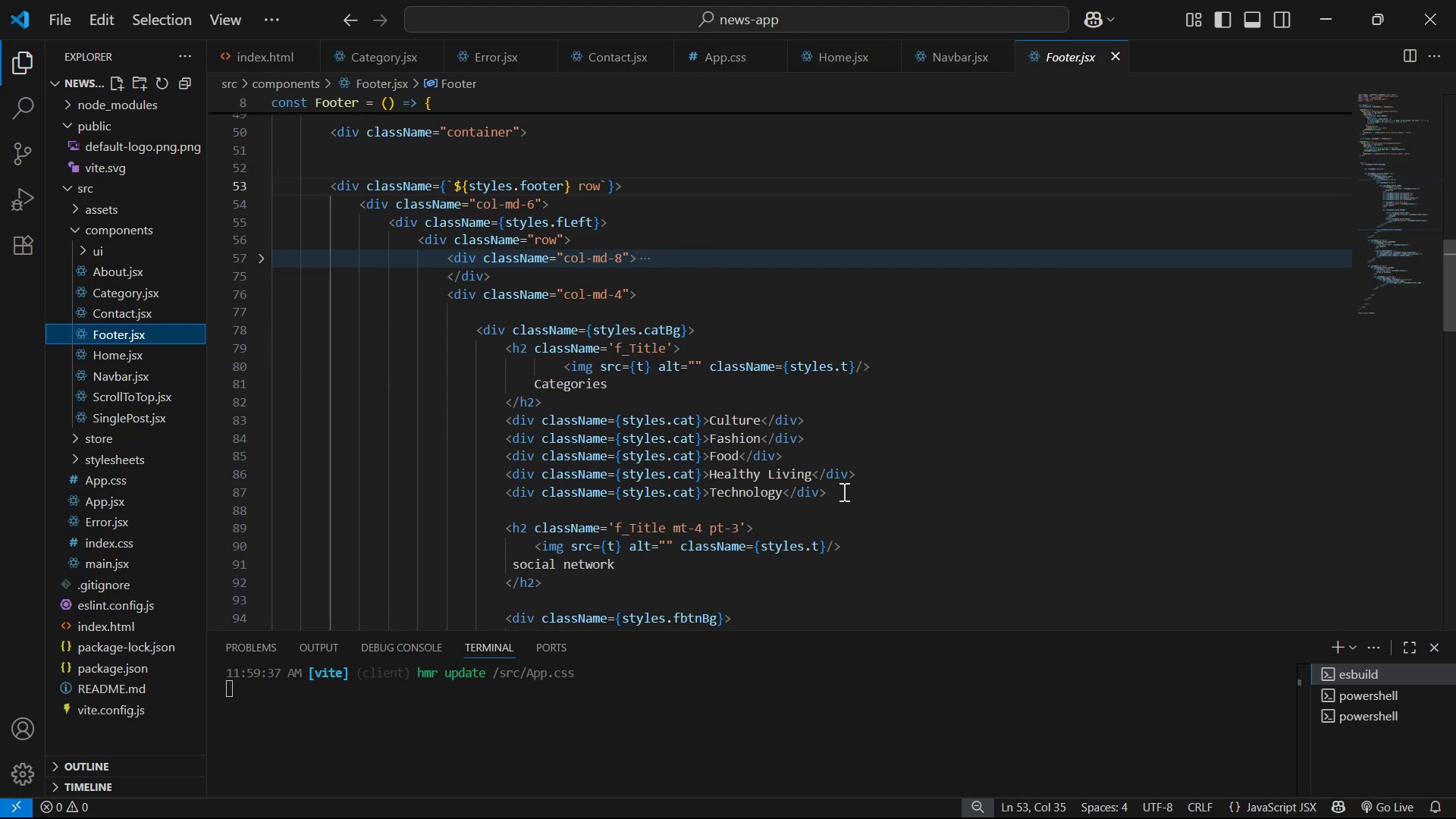 
left_click([849, 499])
 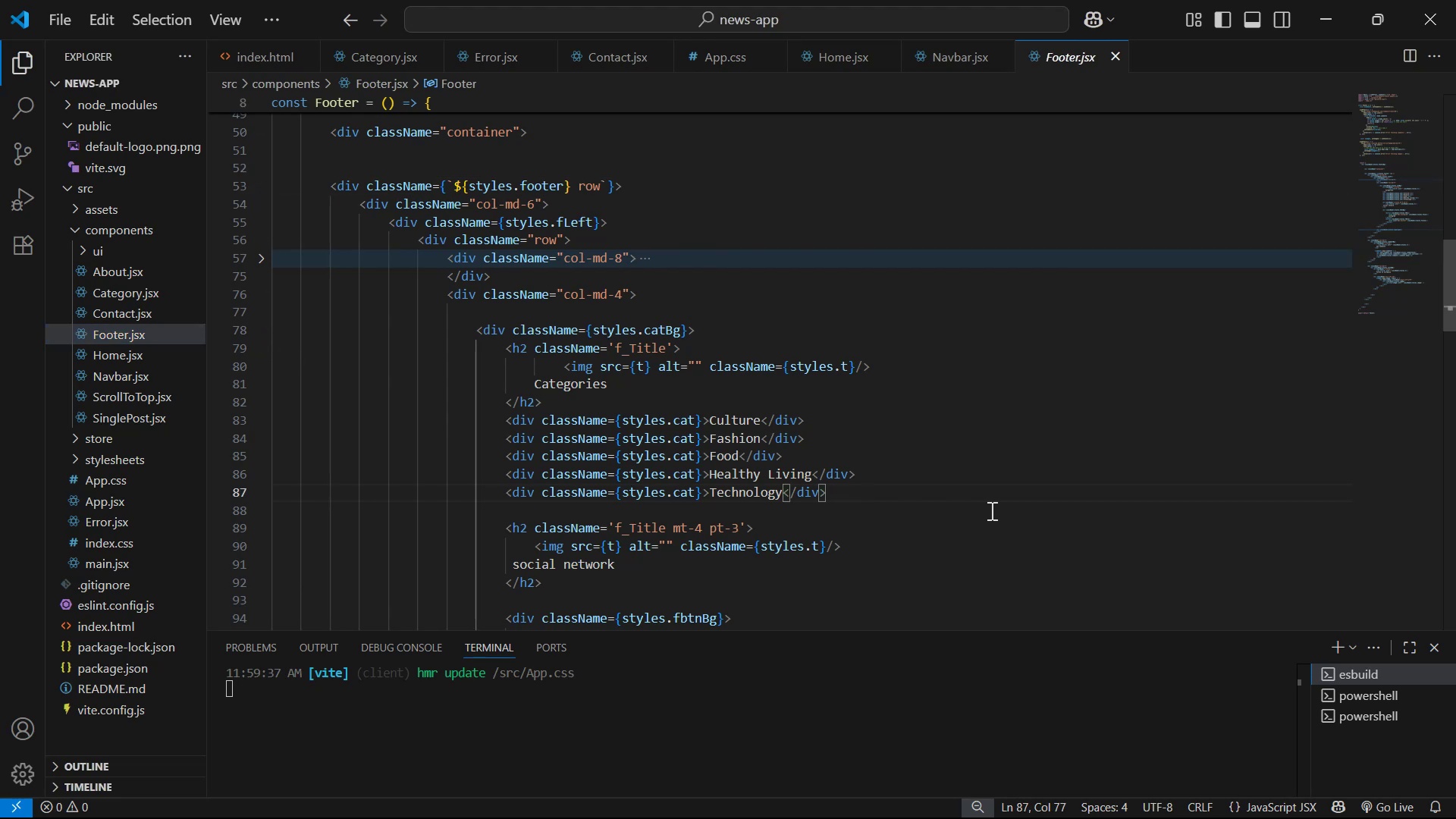 
key(Enter)
 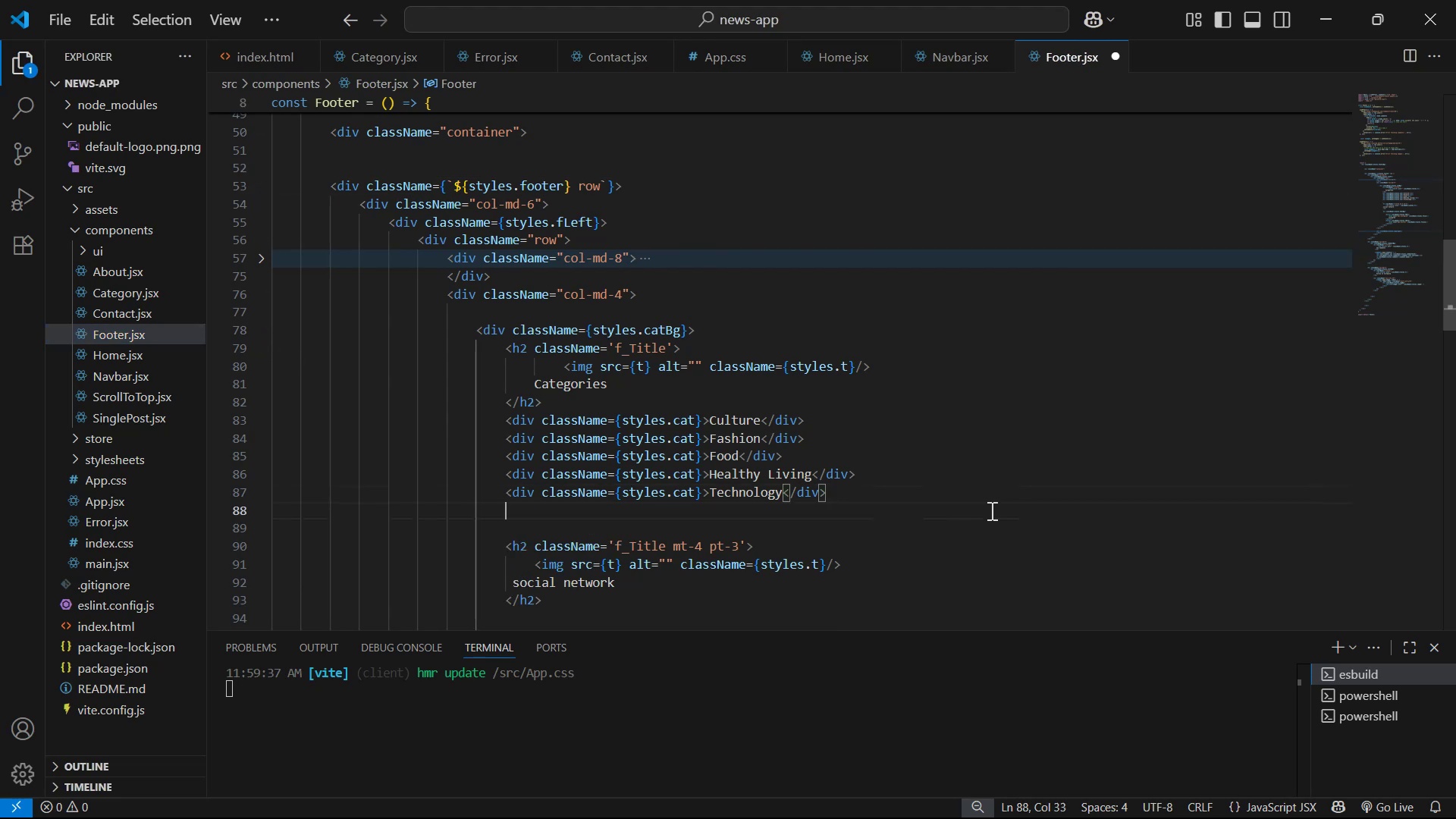 
key(Enter)
 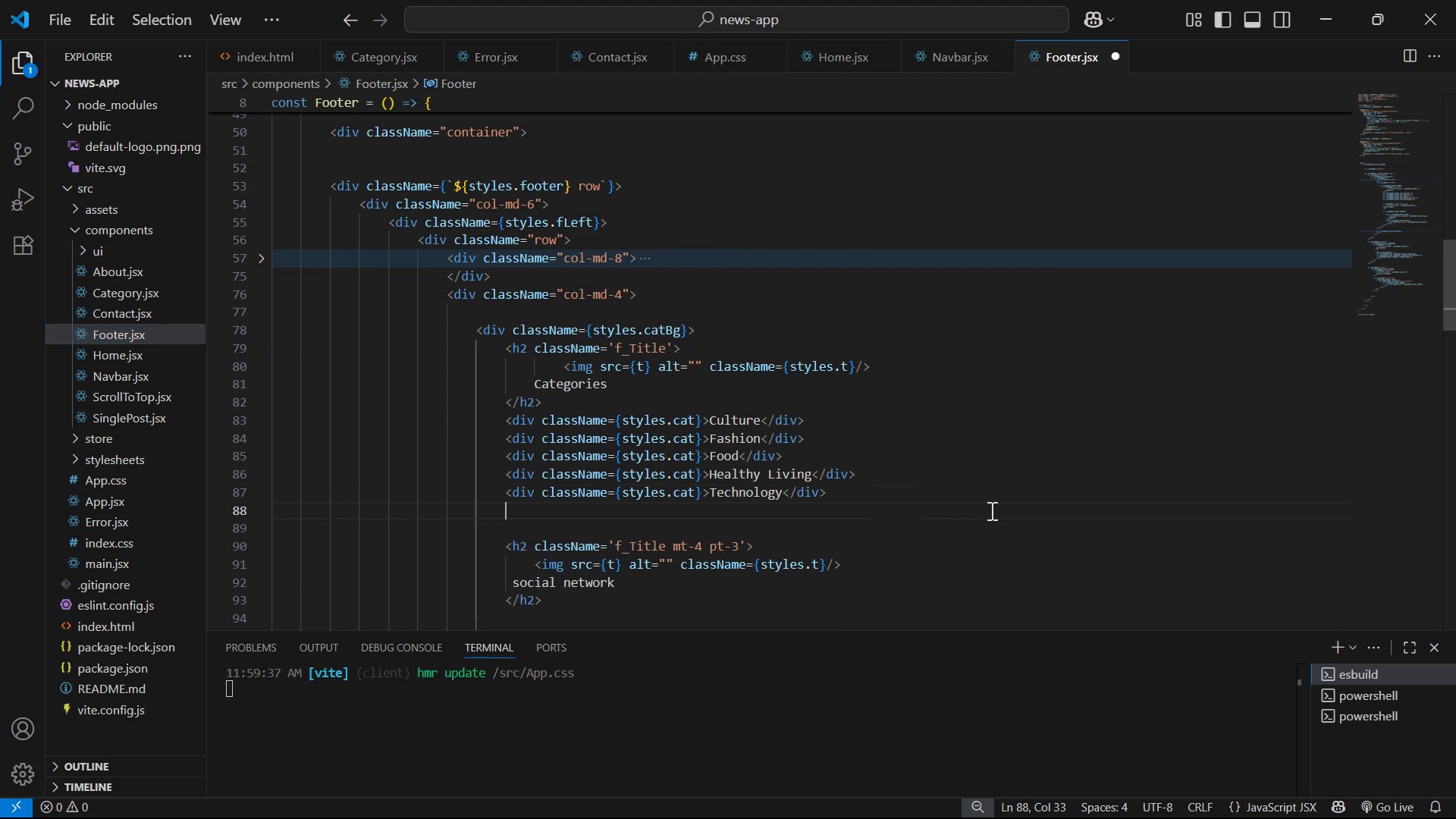 
key(Control+V)
 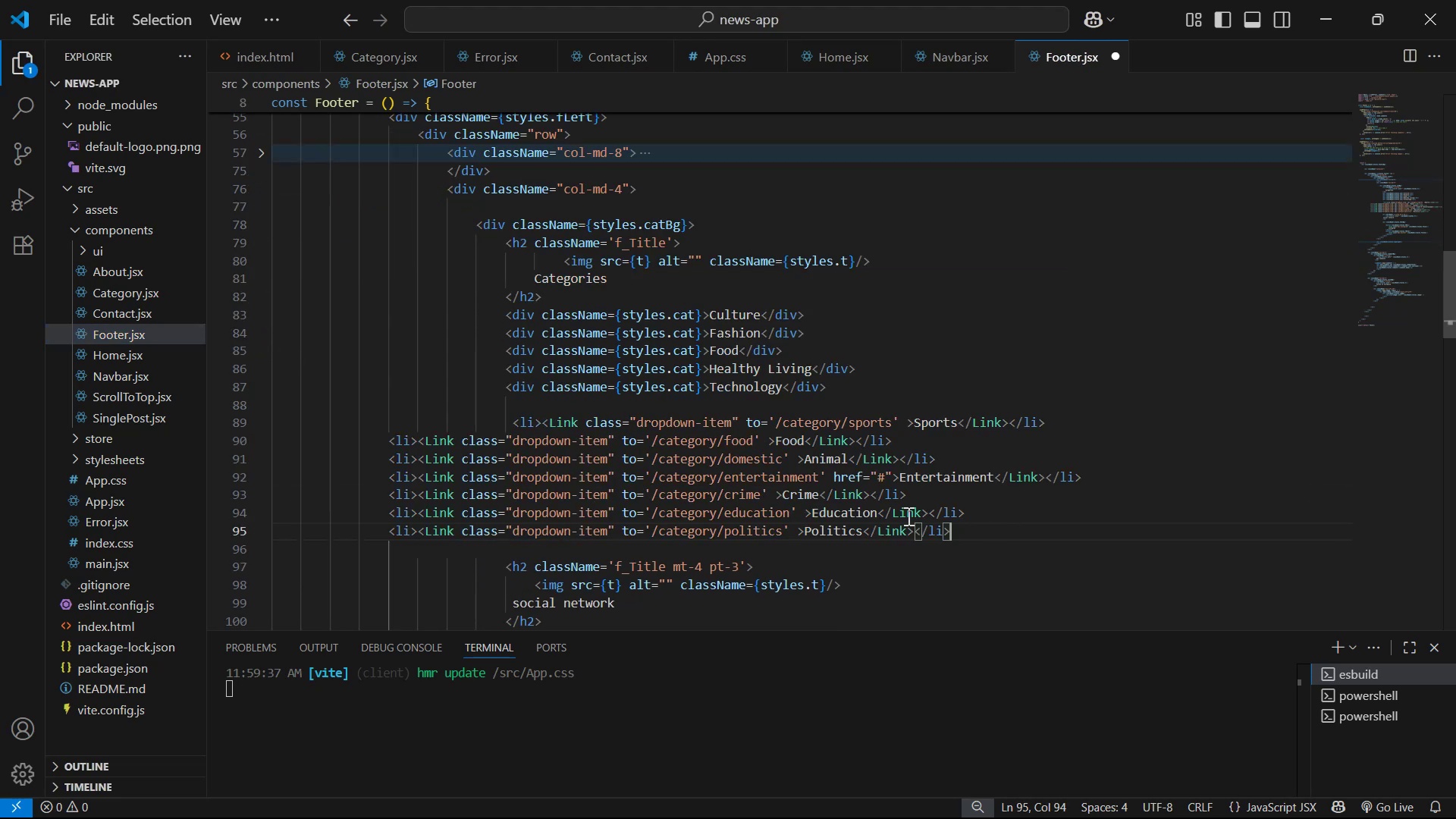 
key(Tab)
 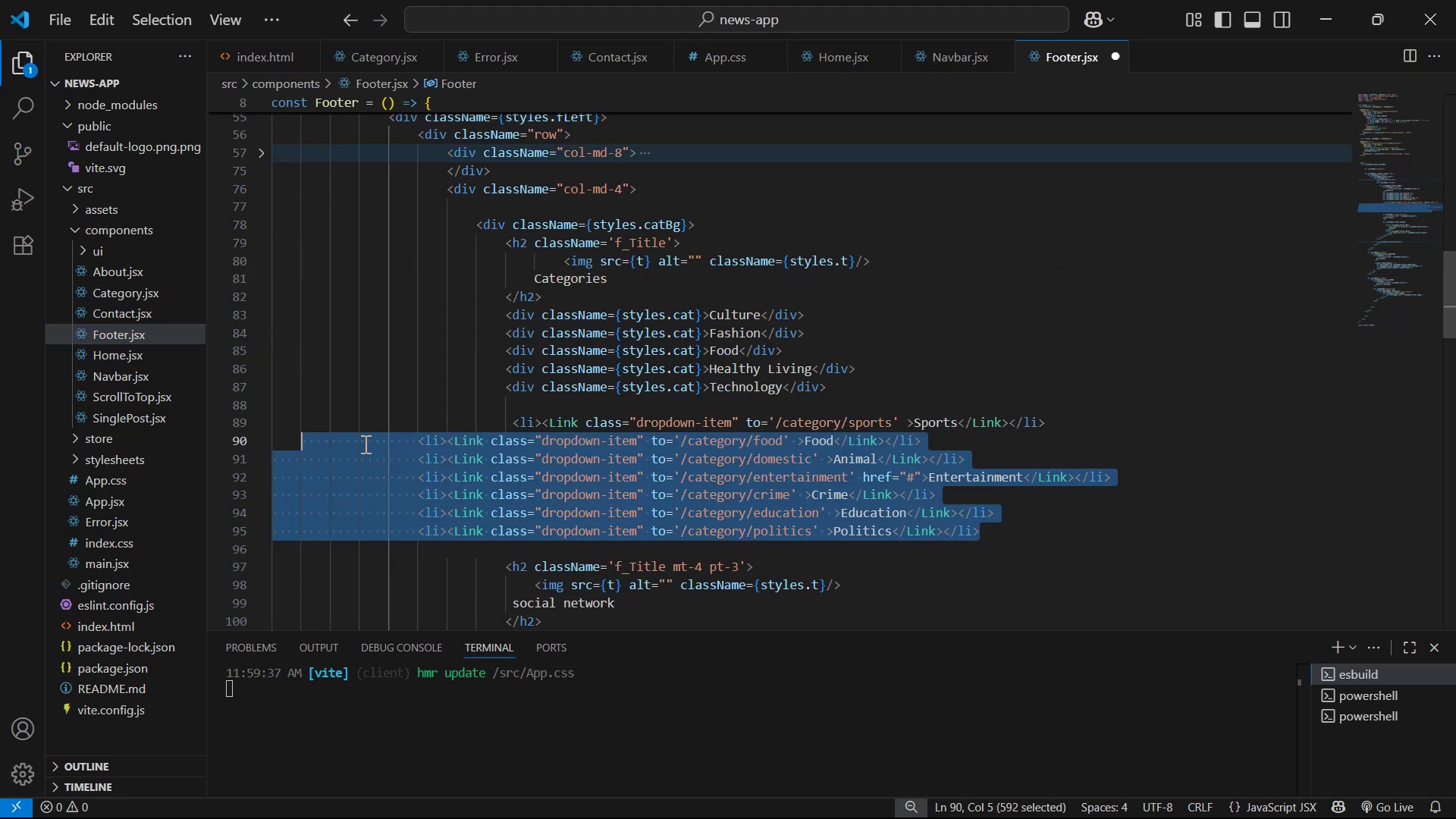 
key(Tab)
 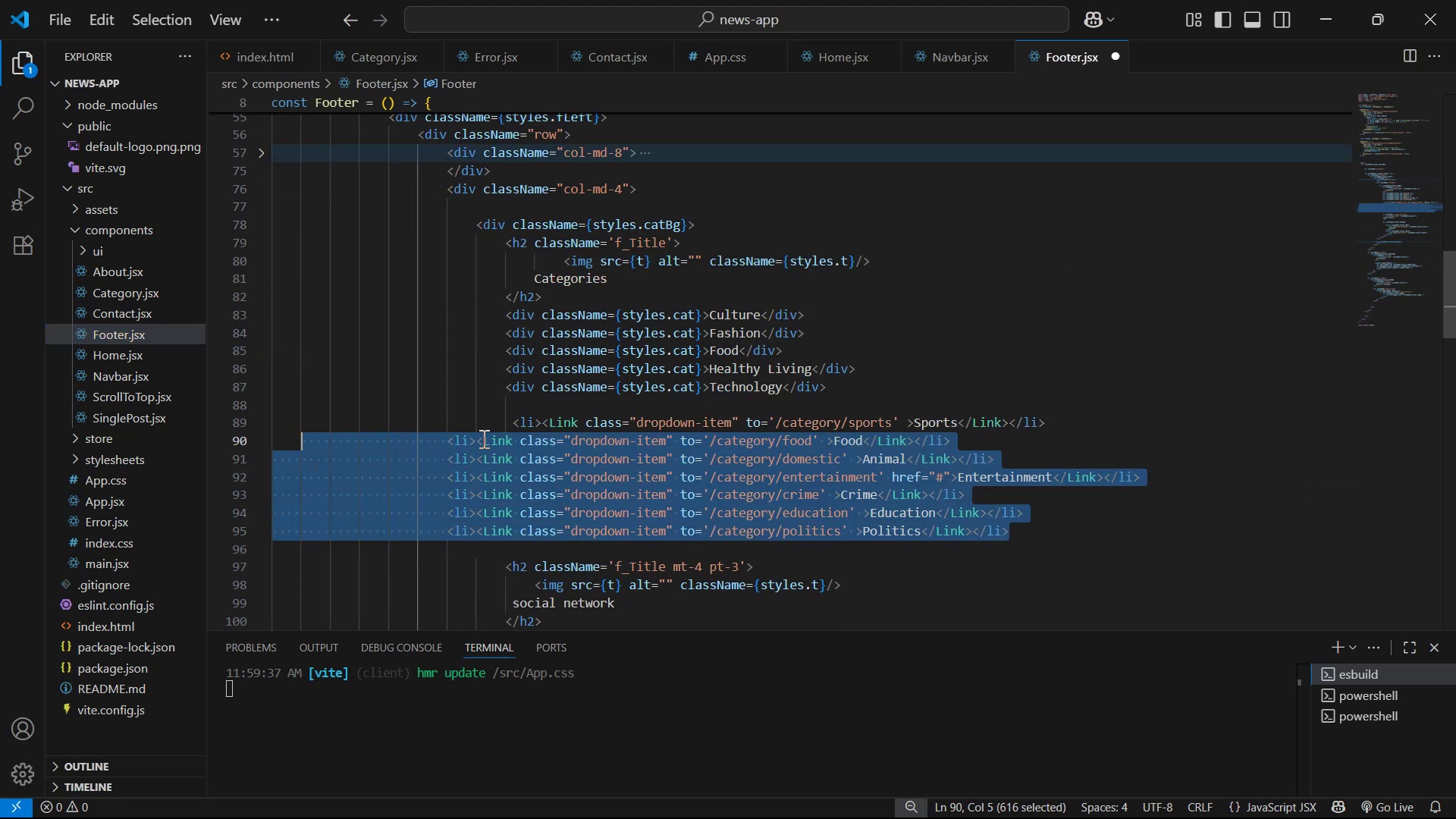 
key(Tab)
 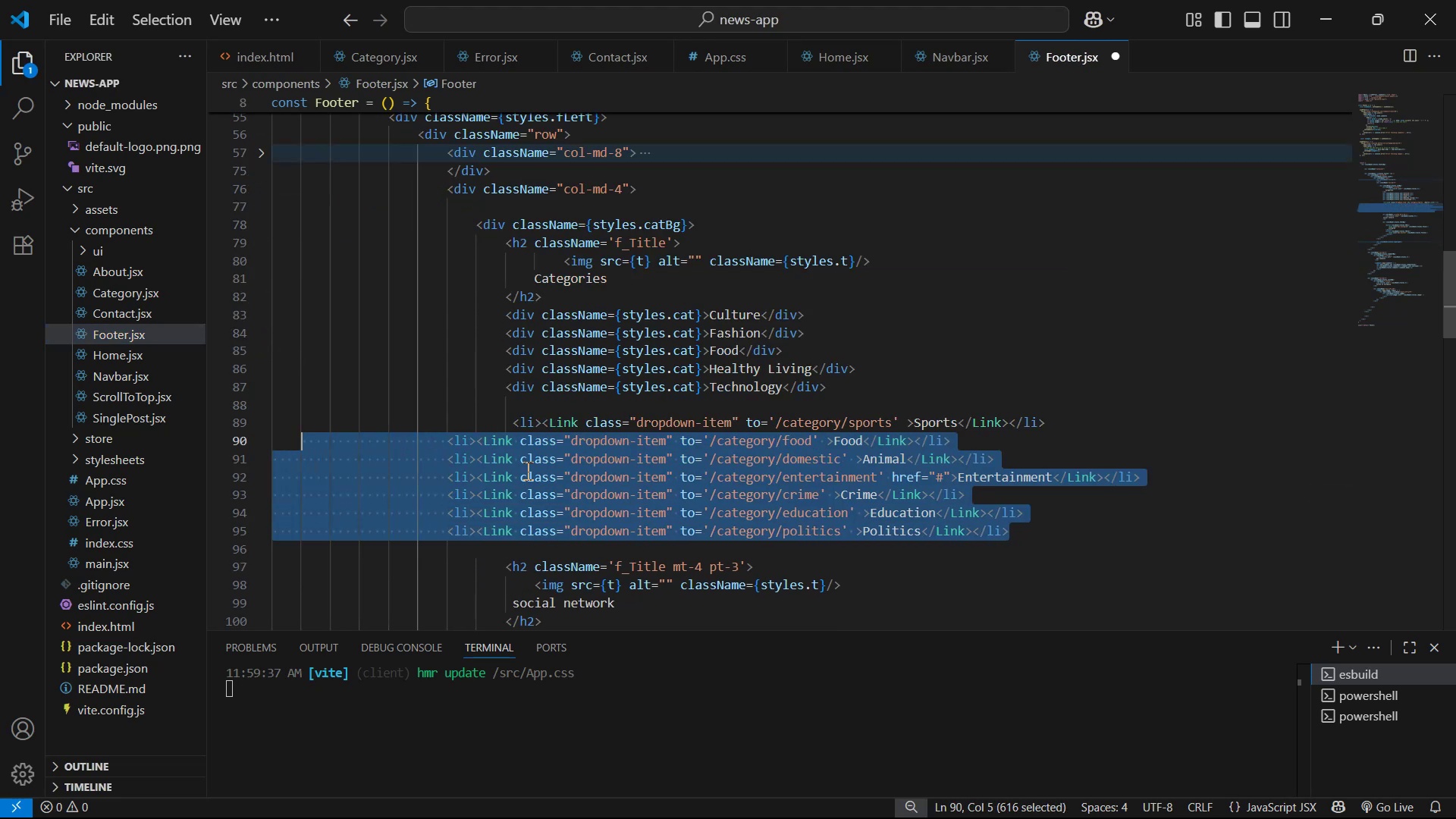 
key(Tab)
 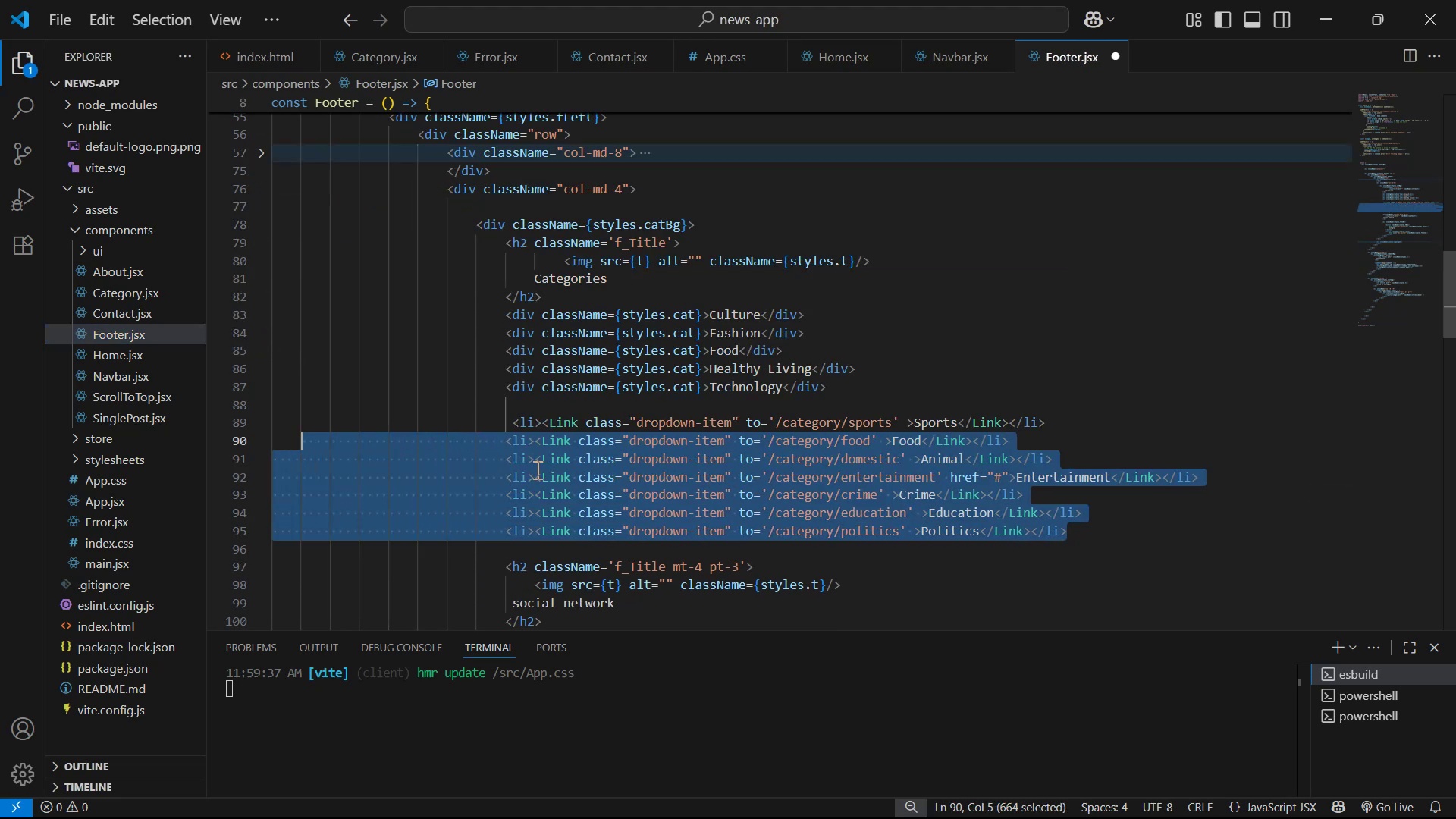 
key(Tab)
 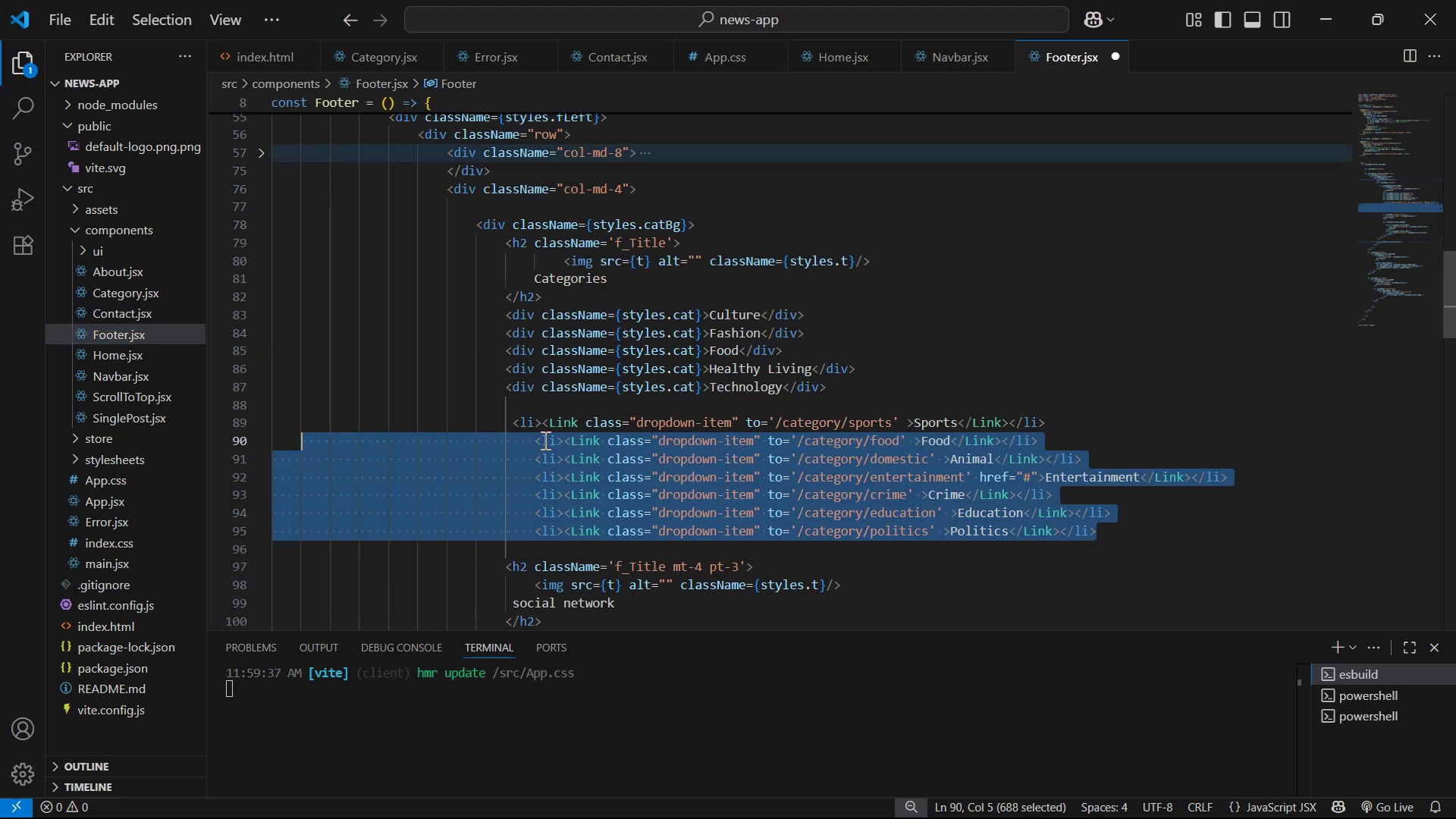 
key(Control+Z)
 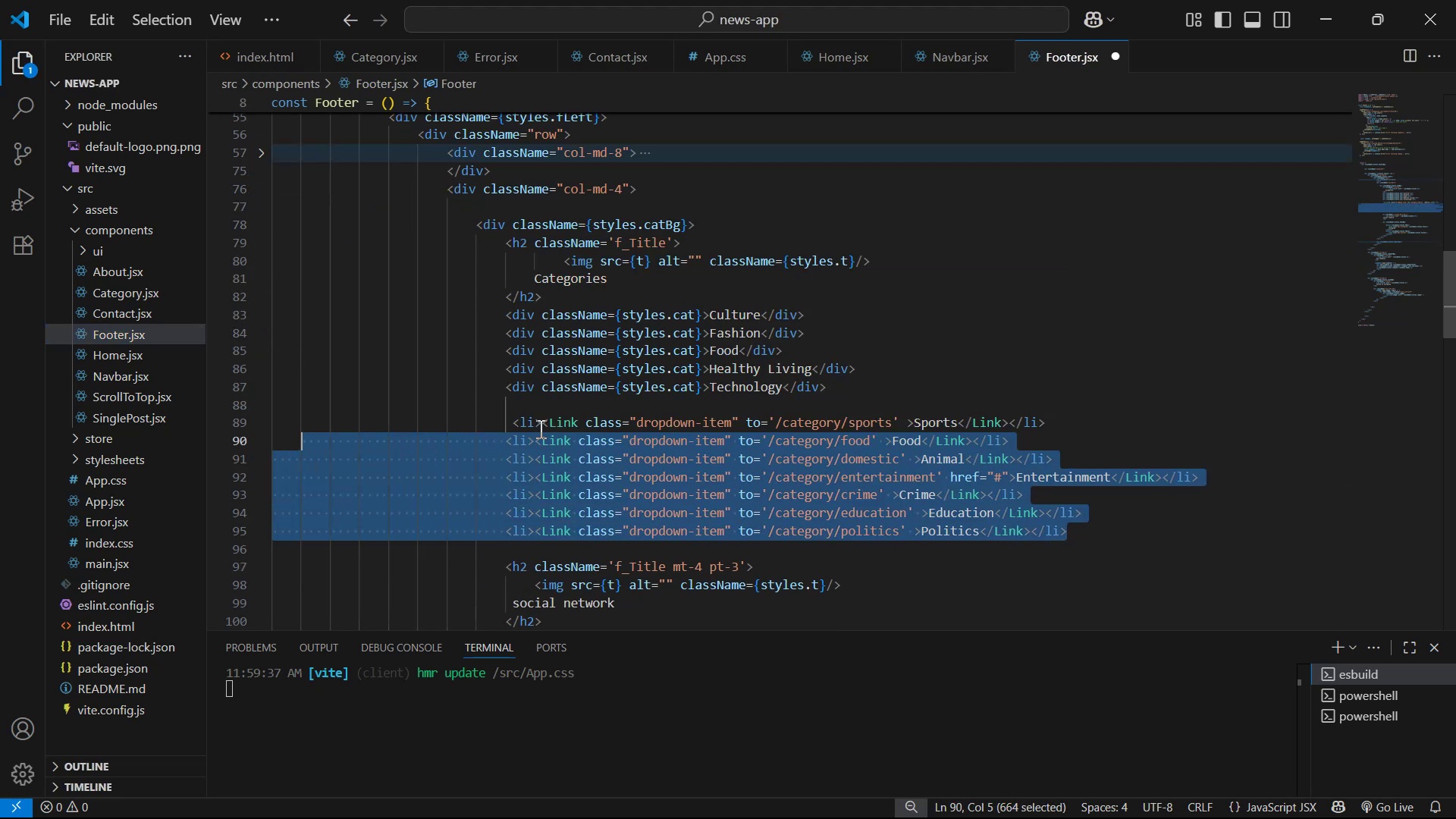 
left_click([539, 423])
 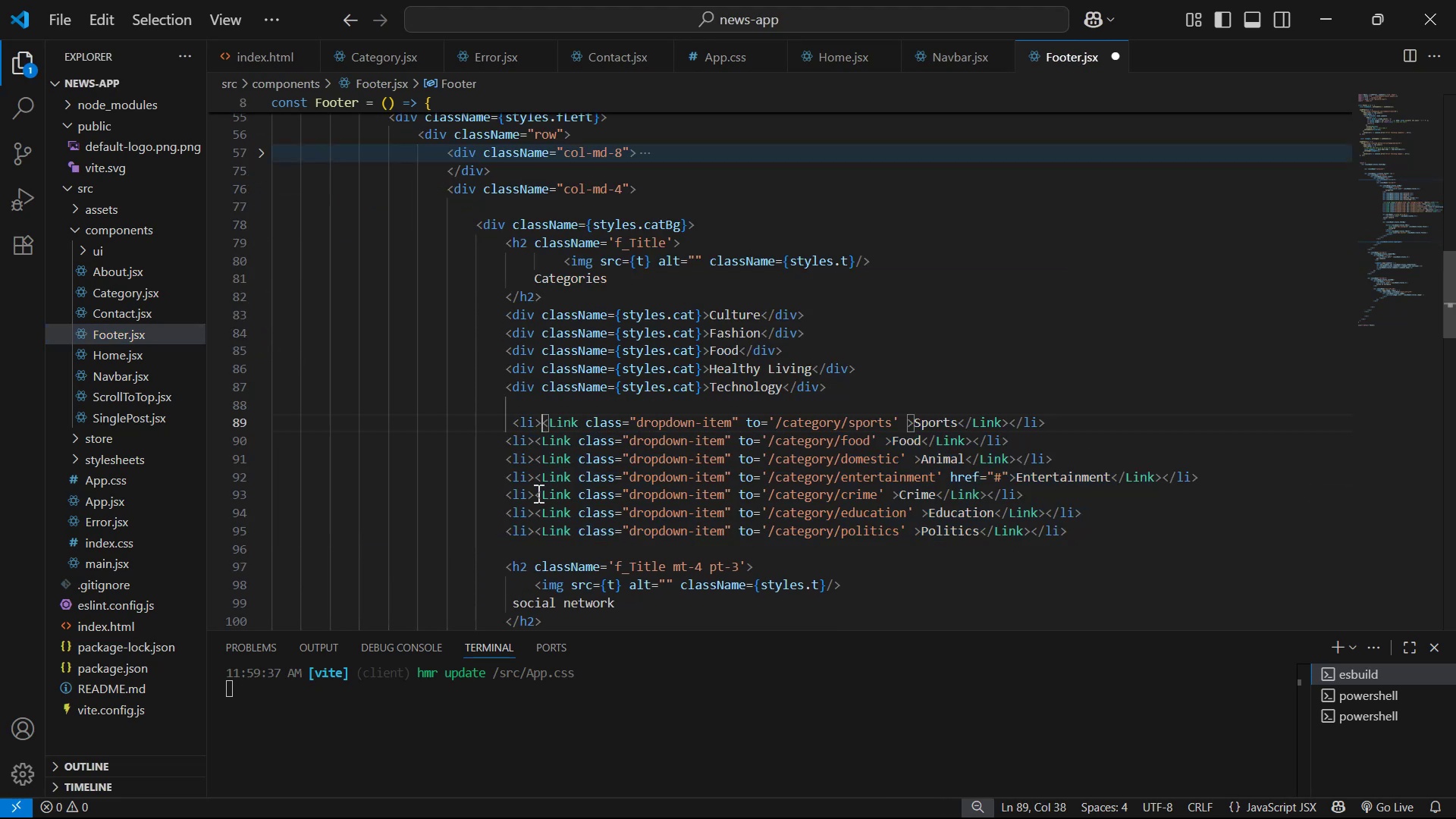 
key(Alt+AltLeft)
 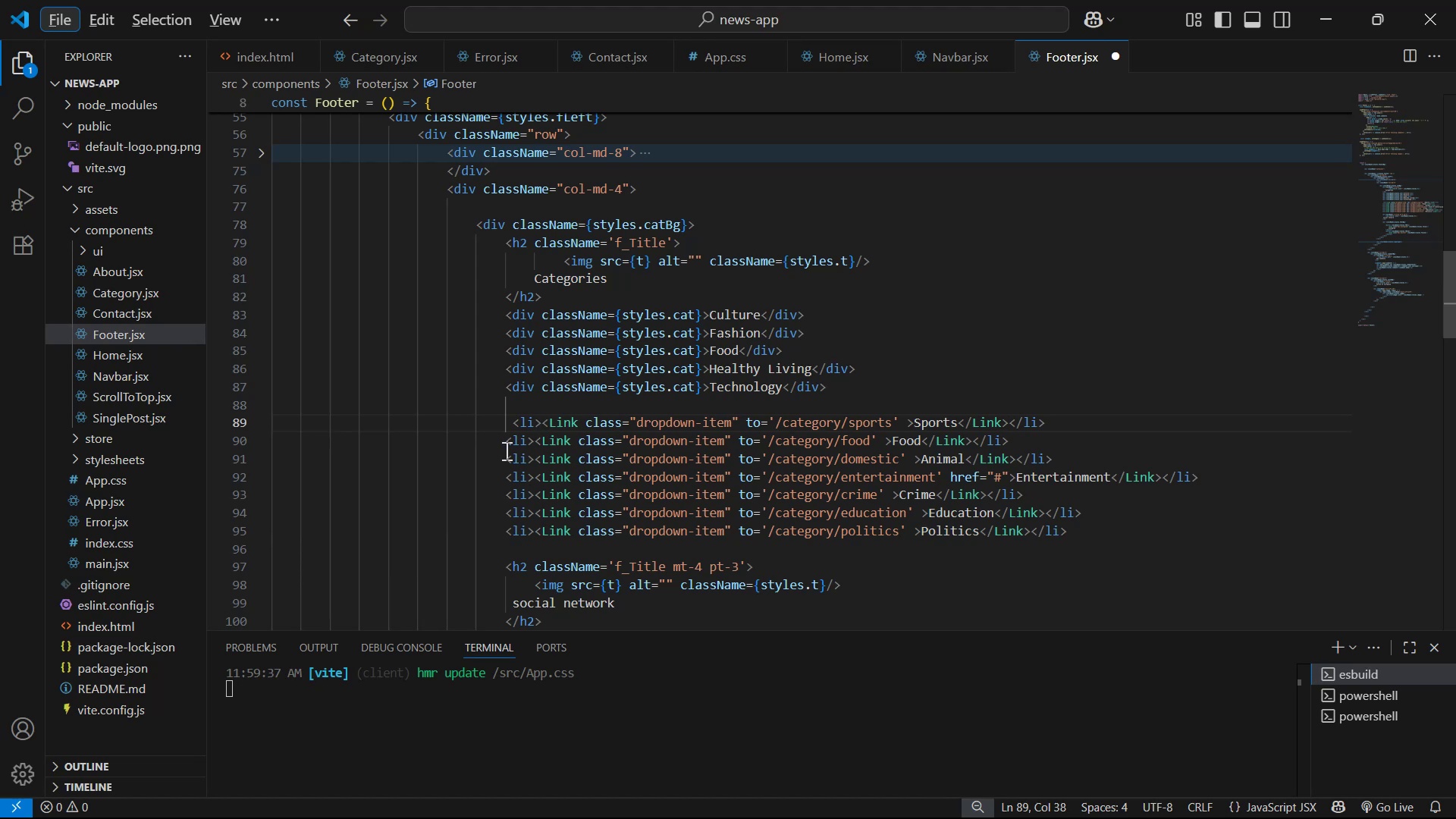 
left_click([505, 447])
 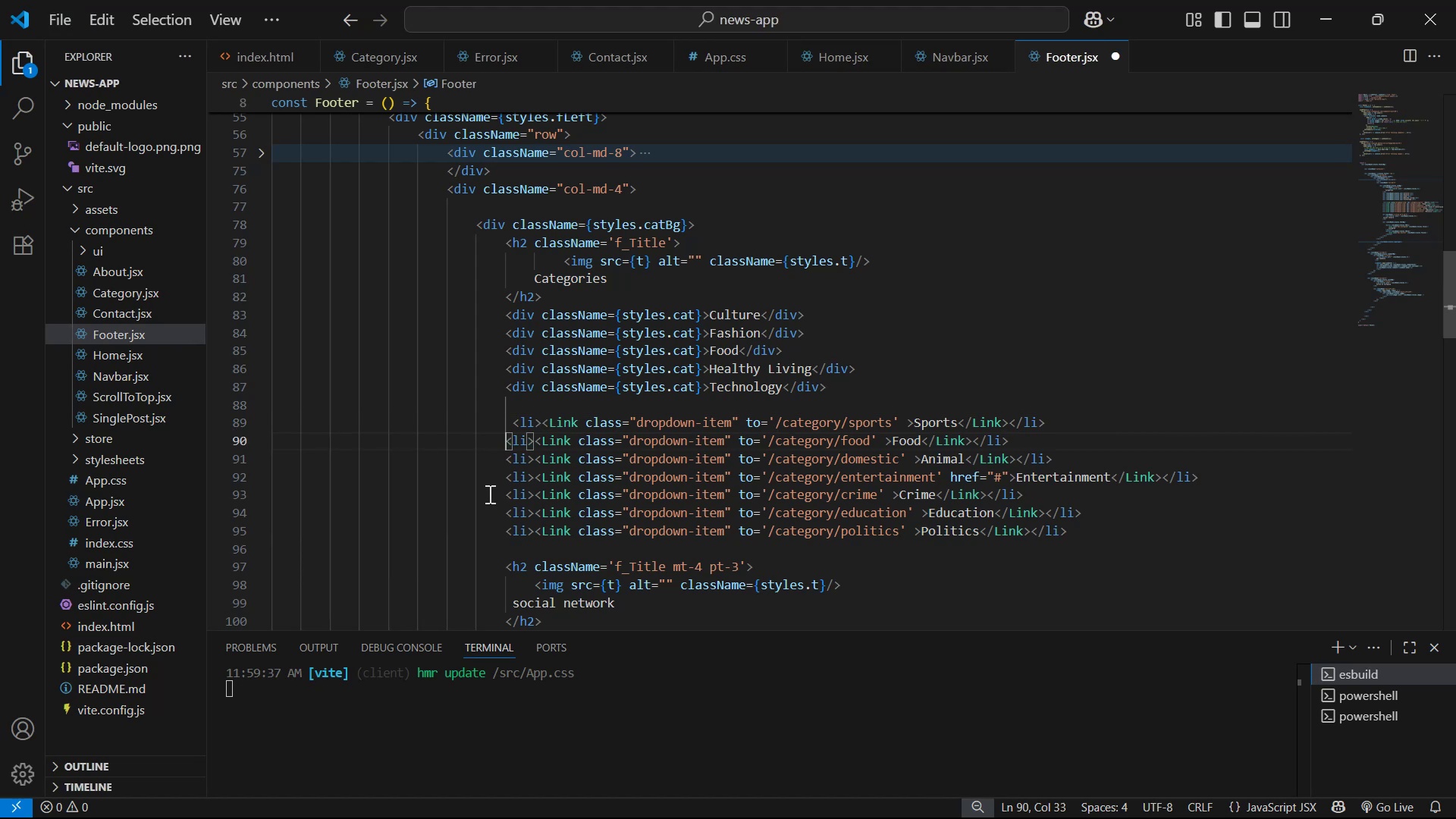 
hold_key(key=AltLeft, duration=0.65)
hold_key(key=ShiftLeft, duration=0.46)
left_click([500, 525])
 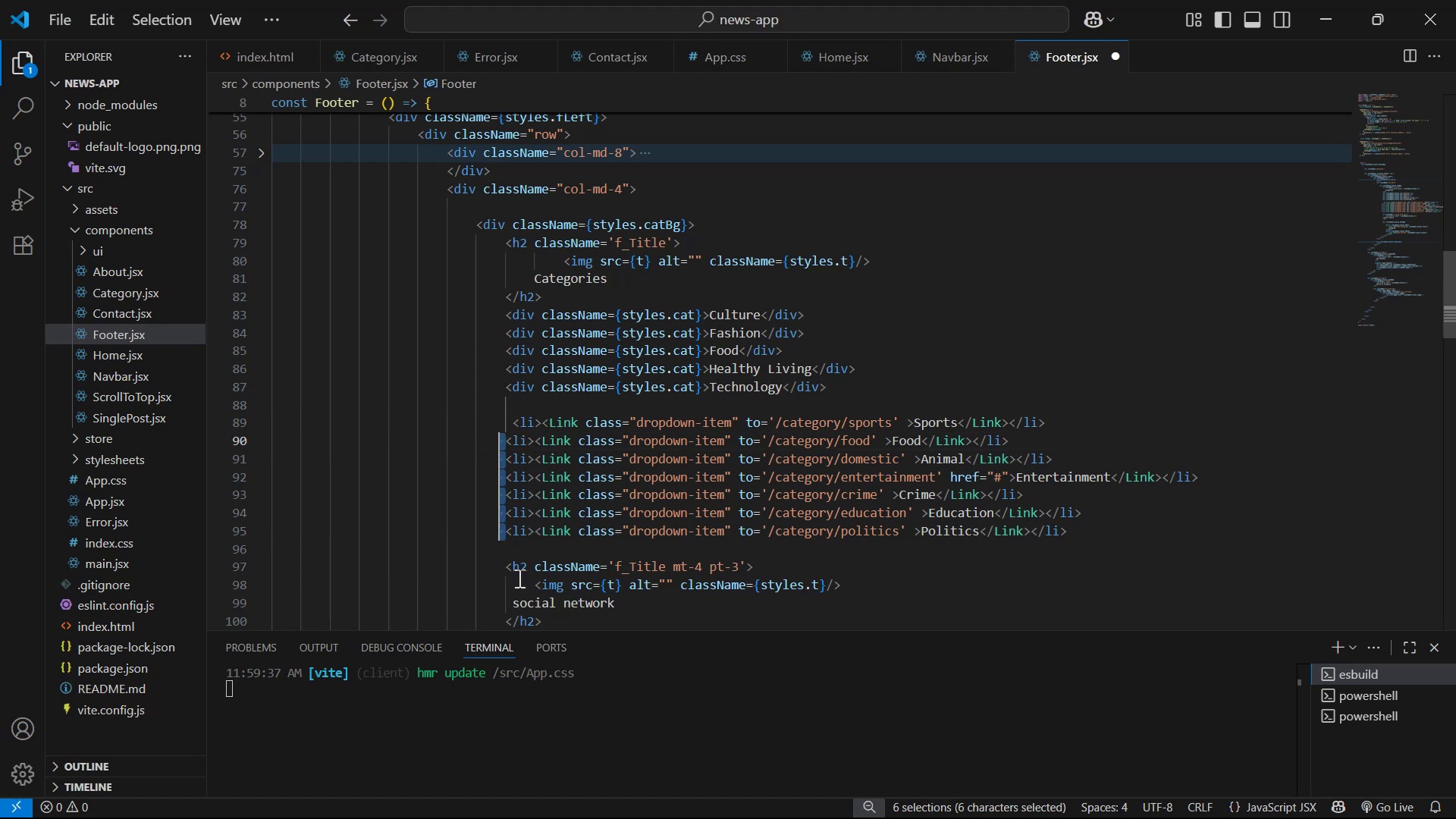 
key(Tab)
 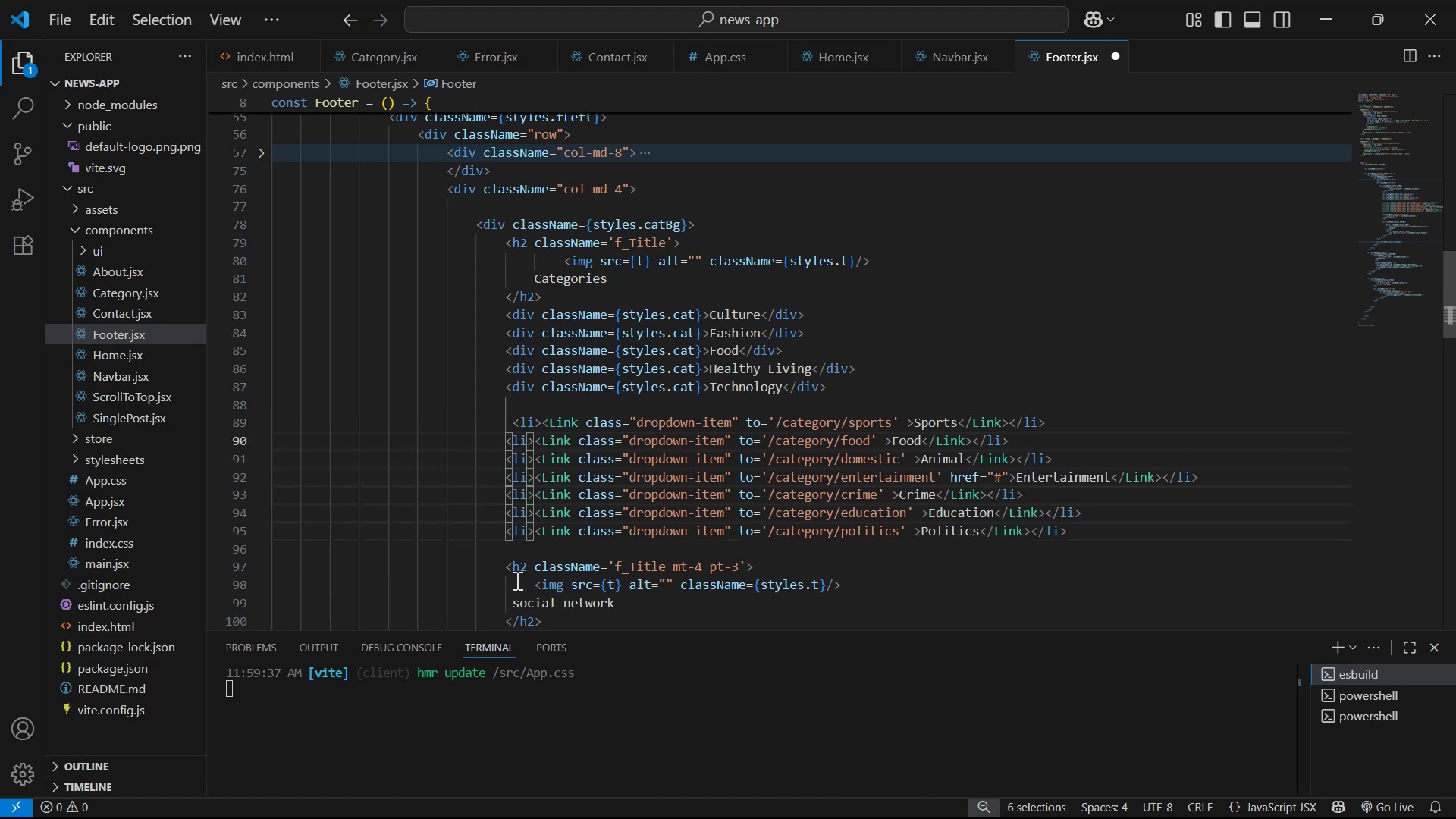 
key(Tab)
 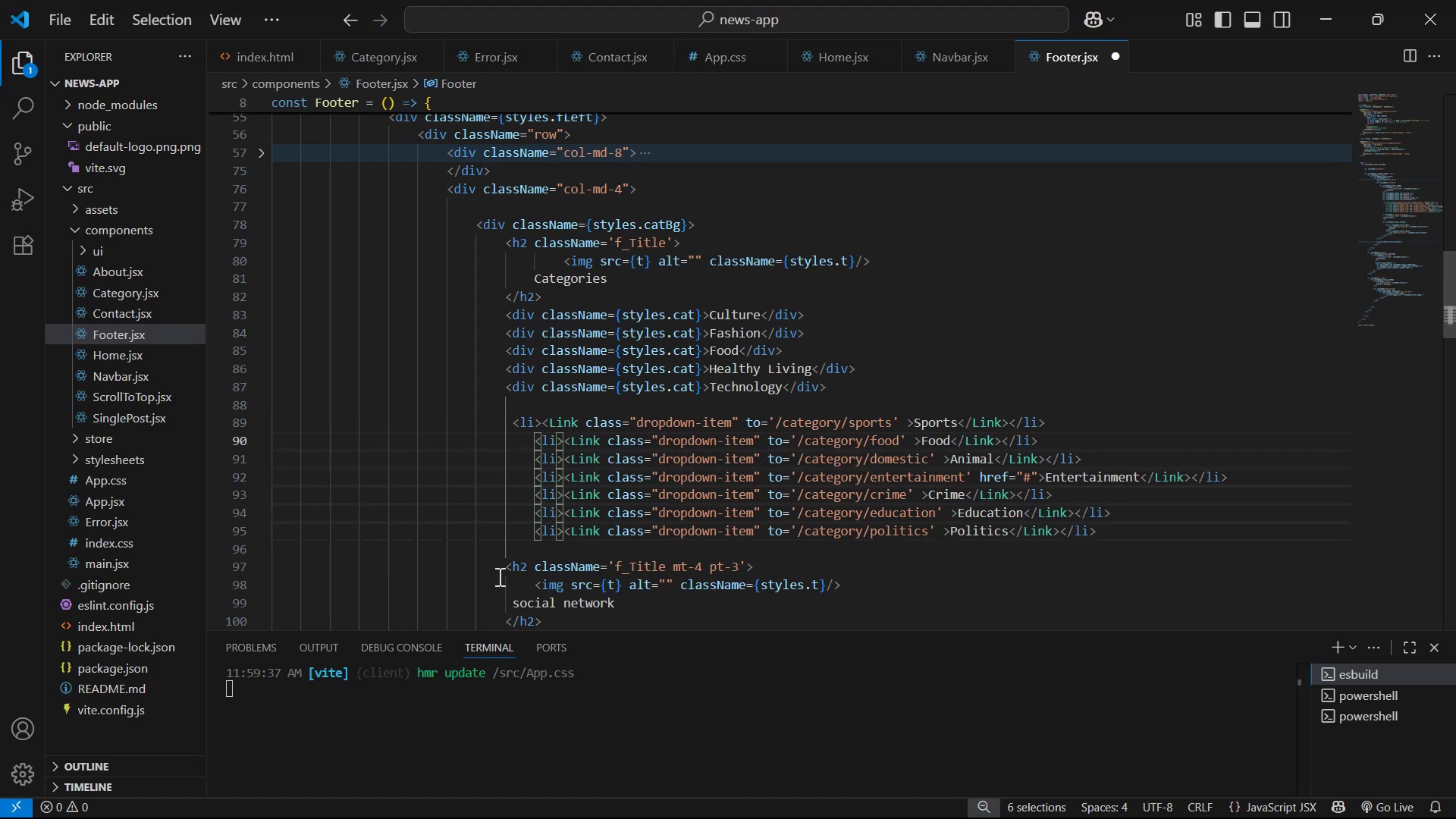 
key(Delete)
 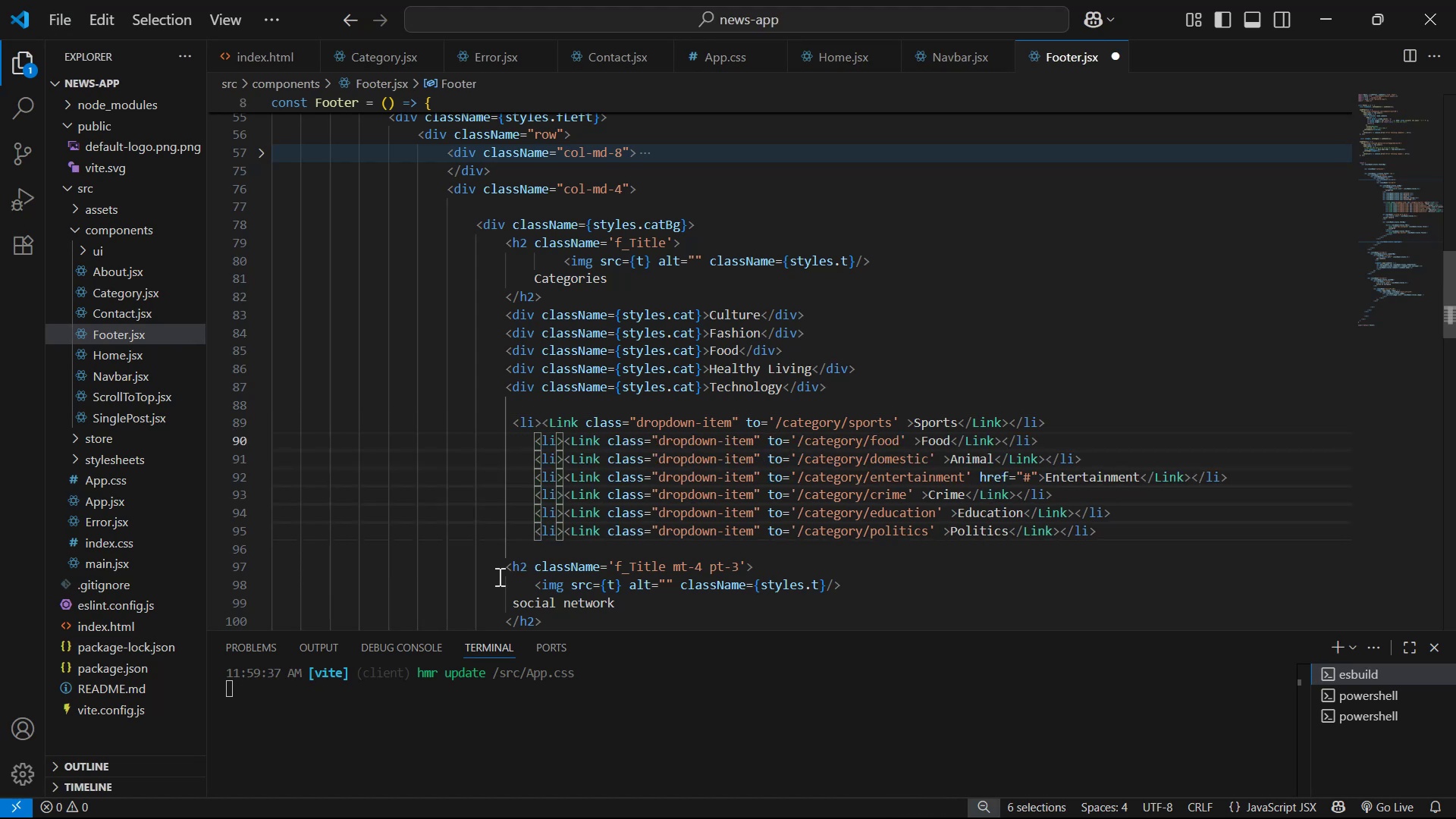 
key(Backspace)
 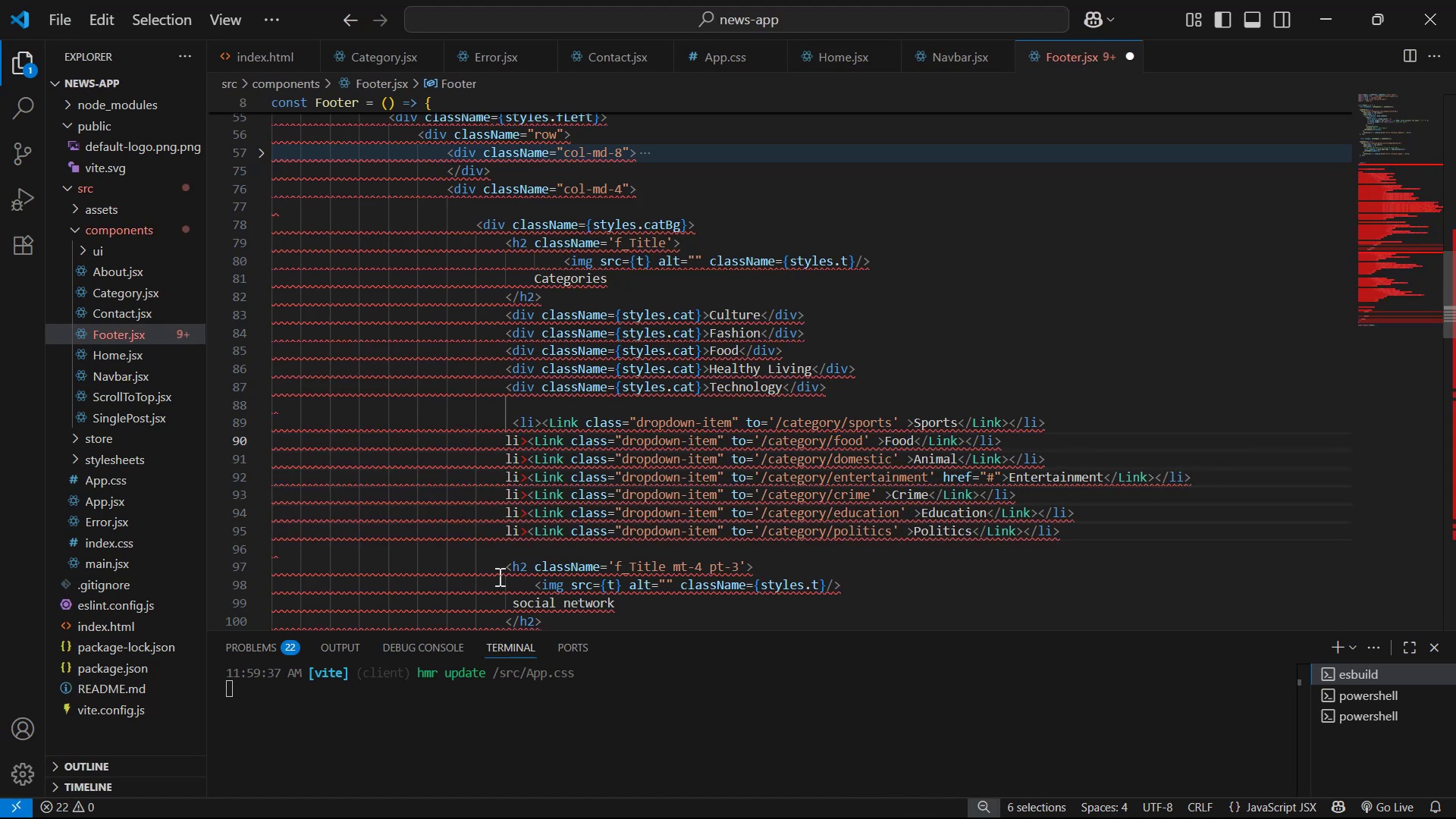 
key(Control+Z)
 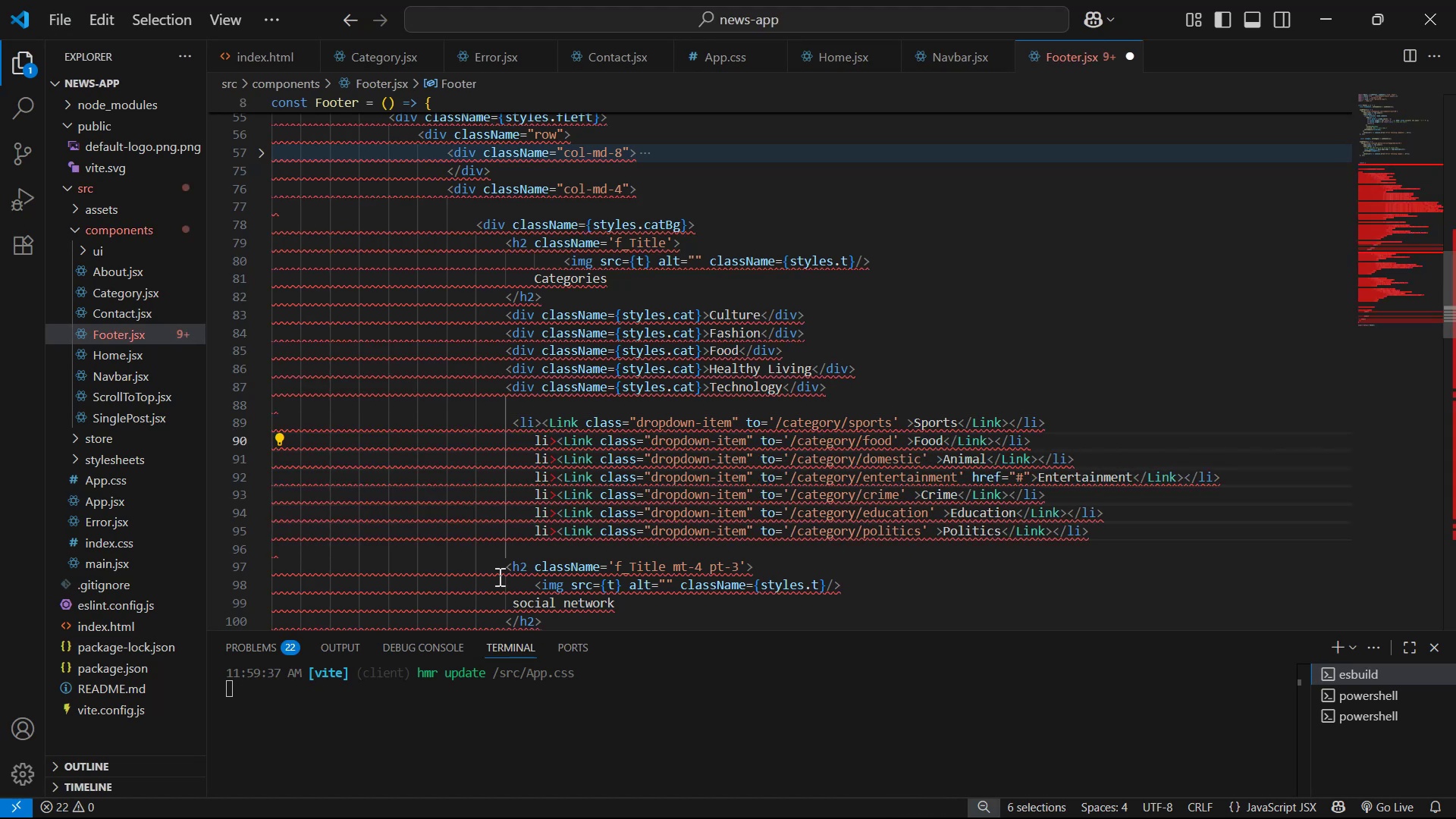 
key(Control+Z)
 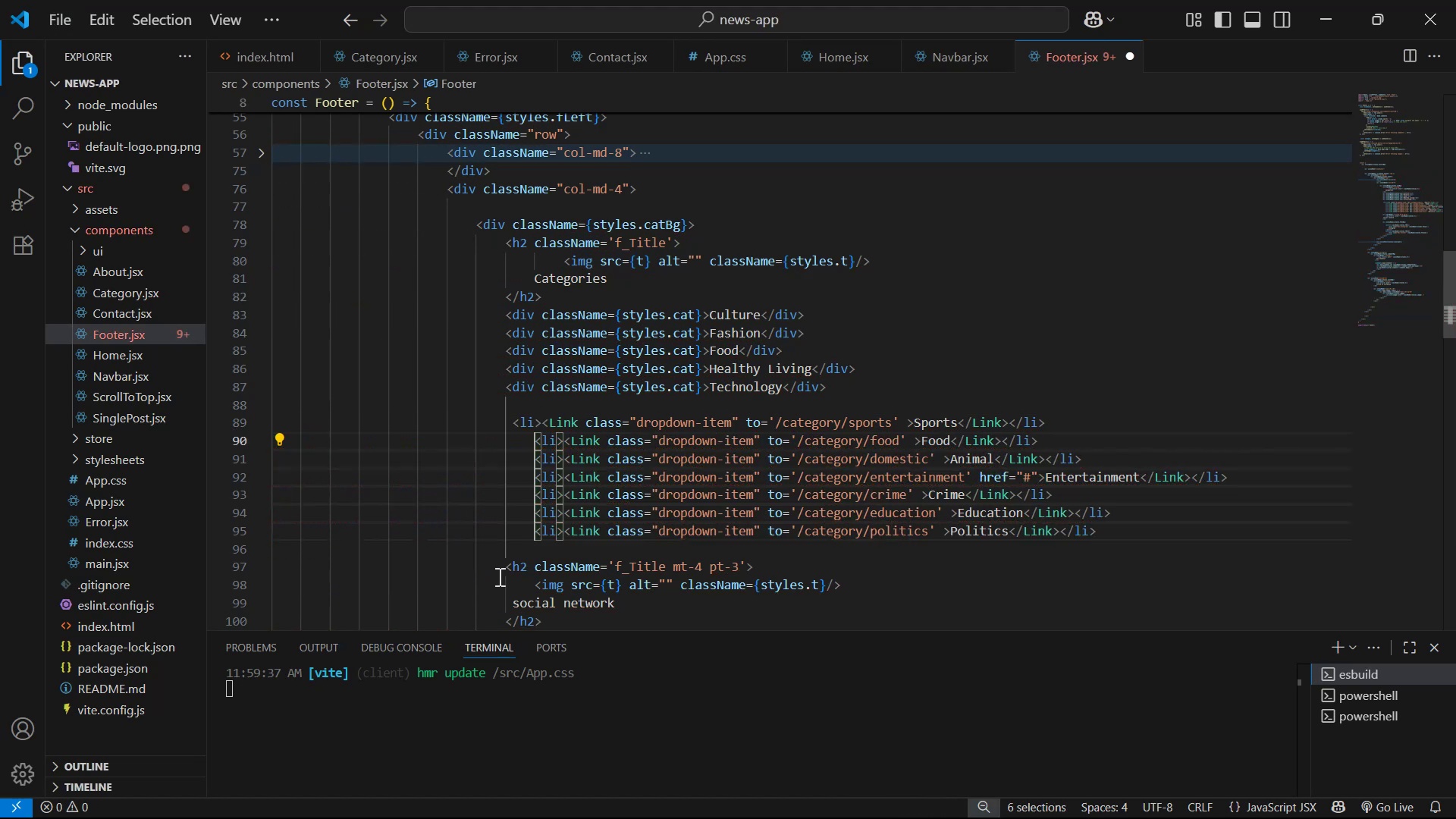 
key(Backspace)
 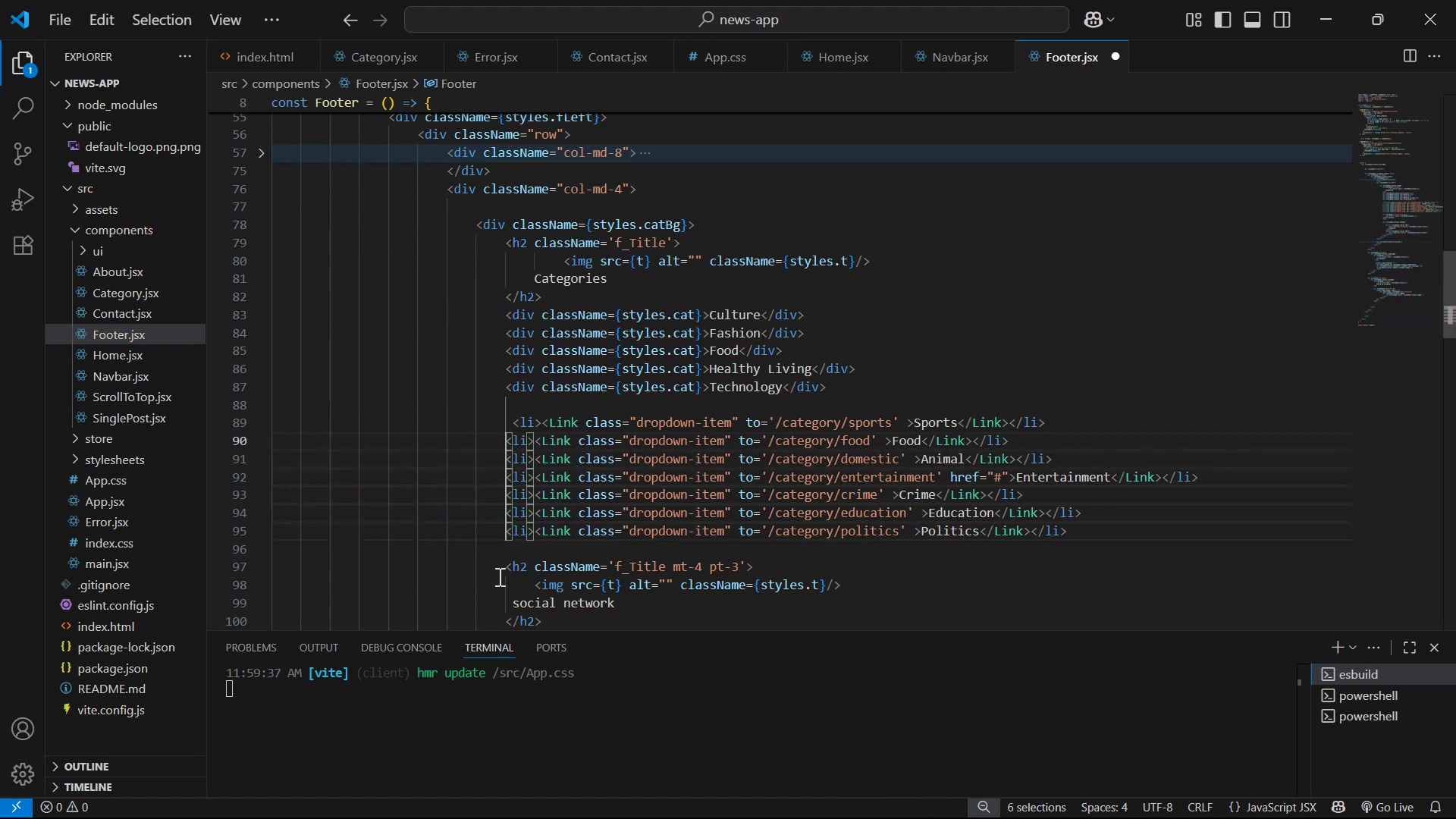 
key(Space)
 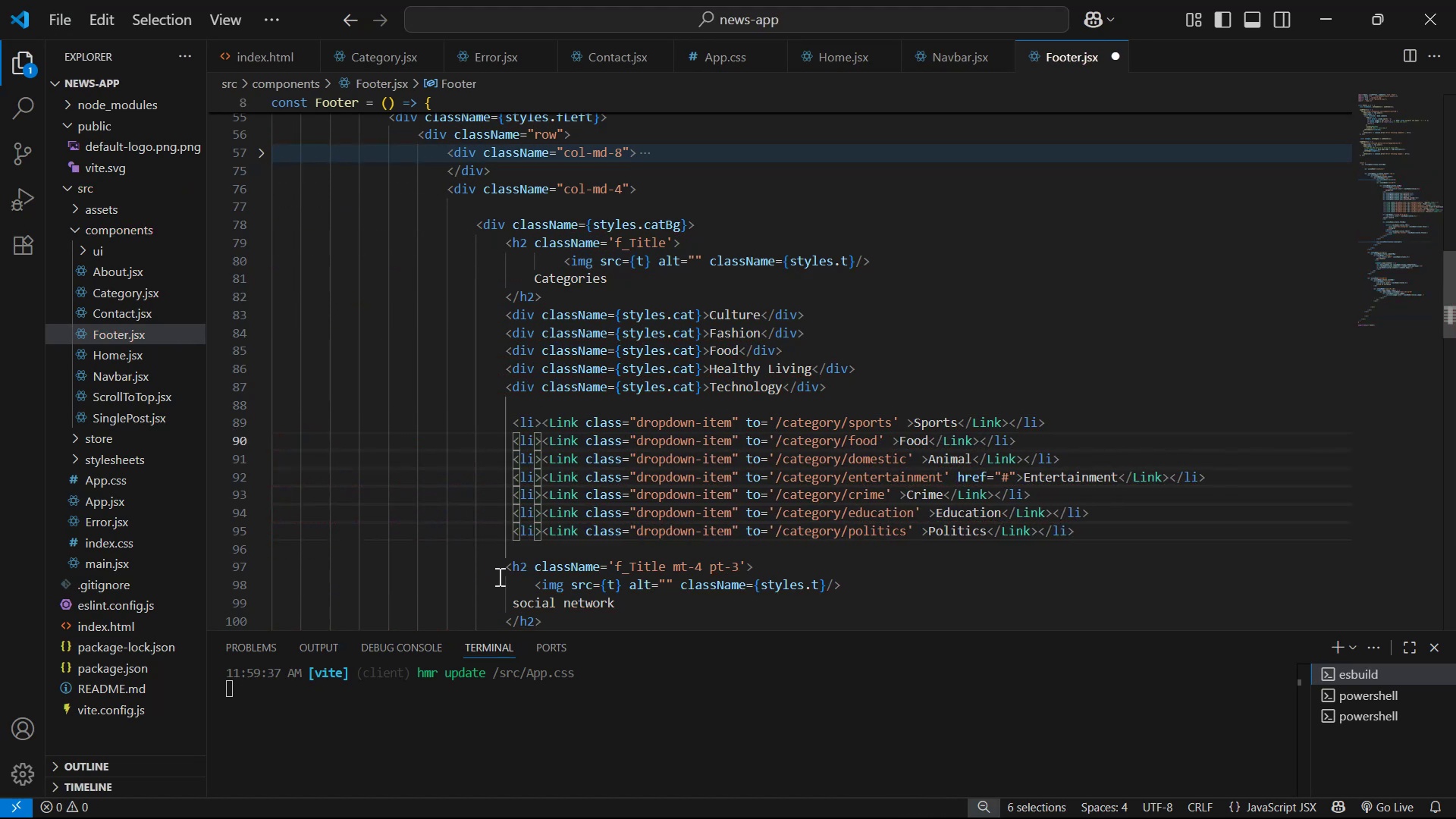 
key(ArrowRight)
 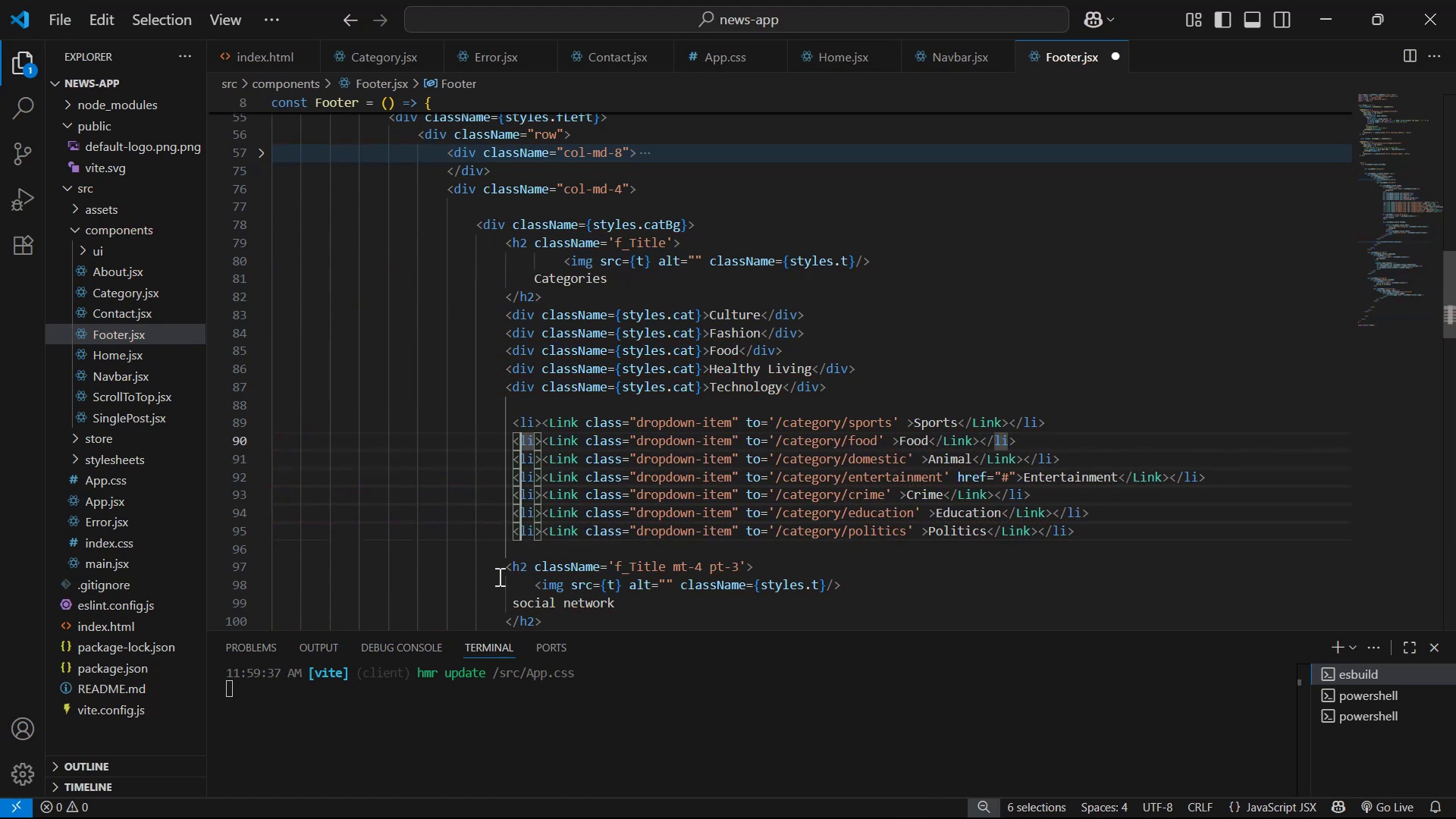 
key(ArrowRight)
 